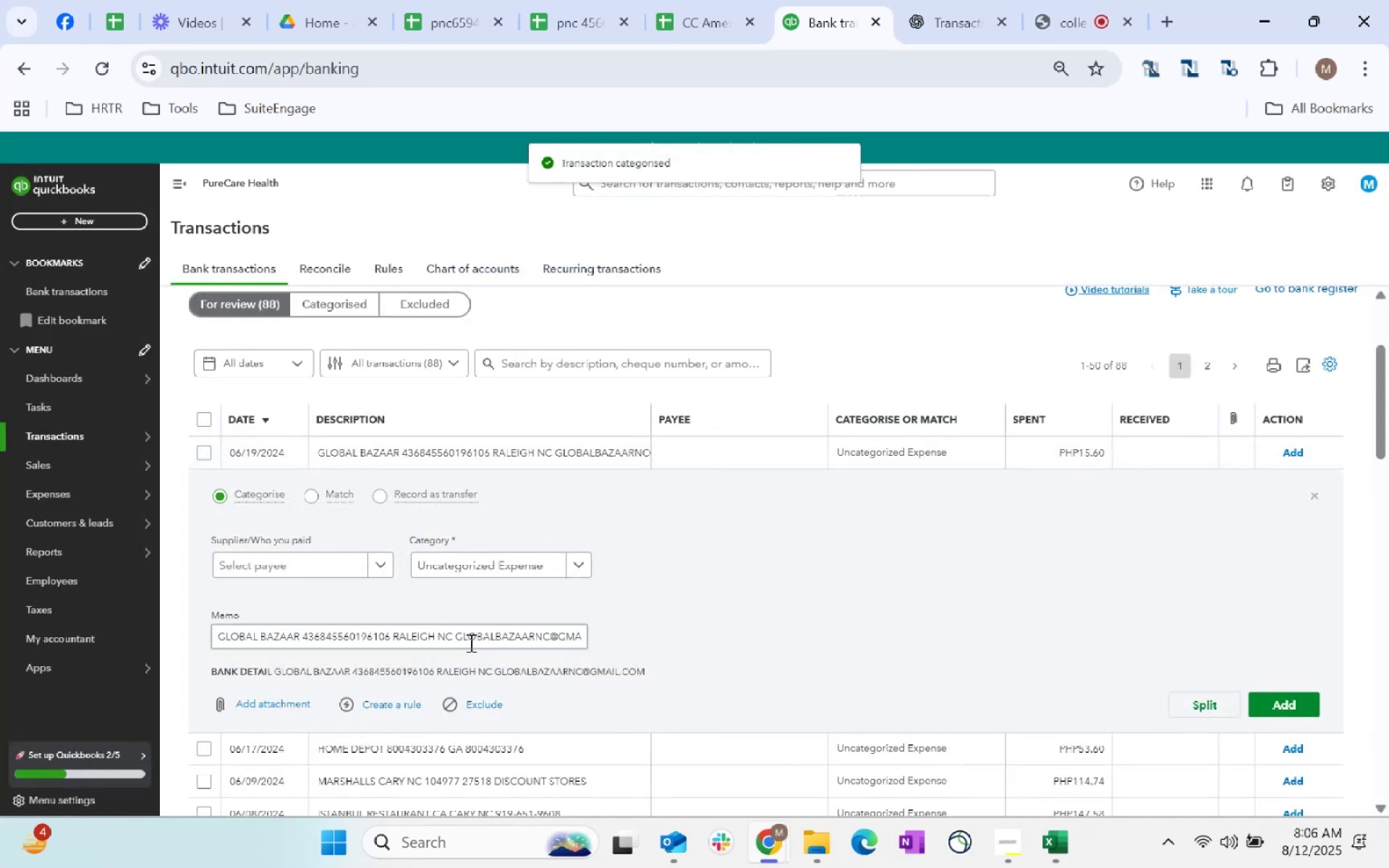 
double_click([475, 639])
 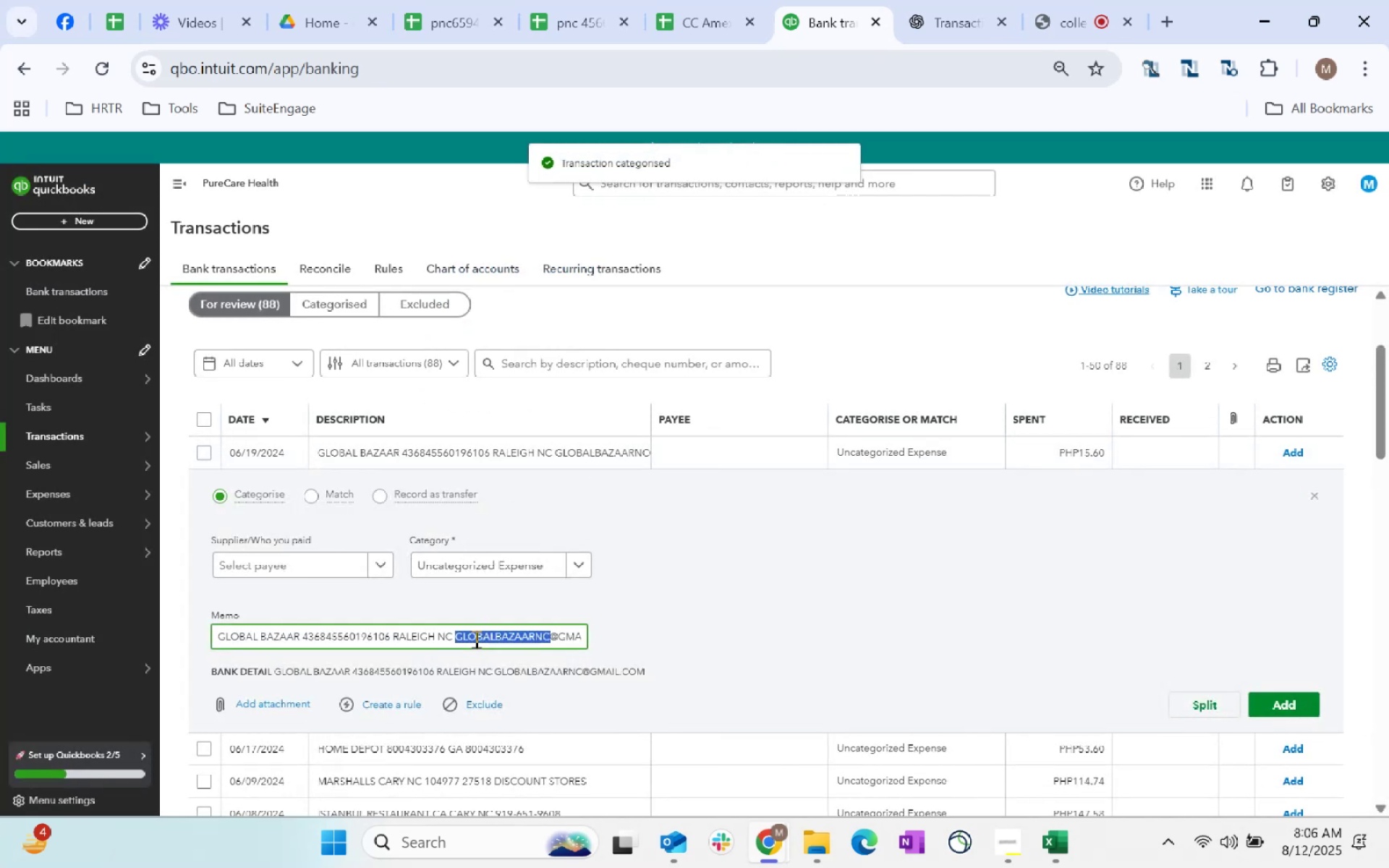 
triple_click([475, 639])
 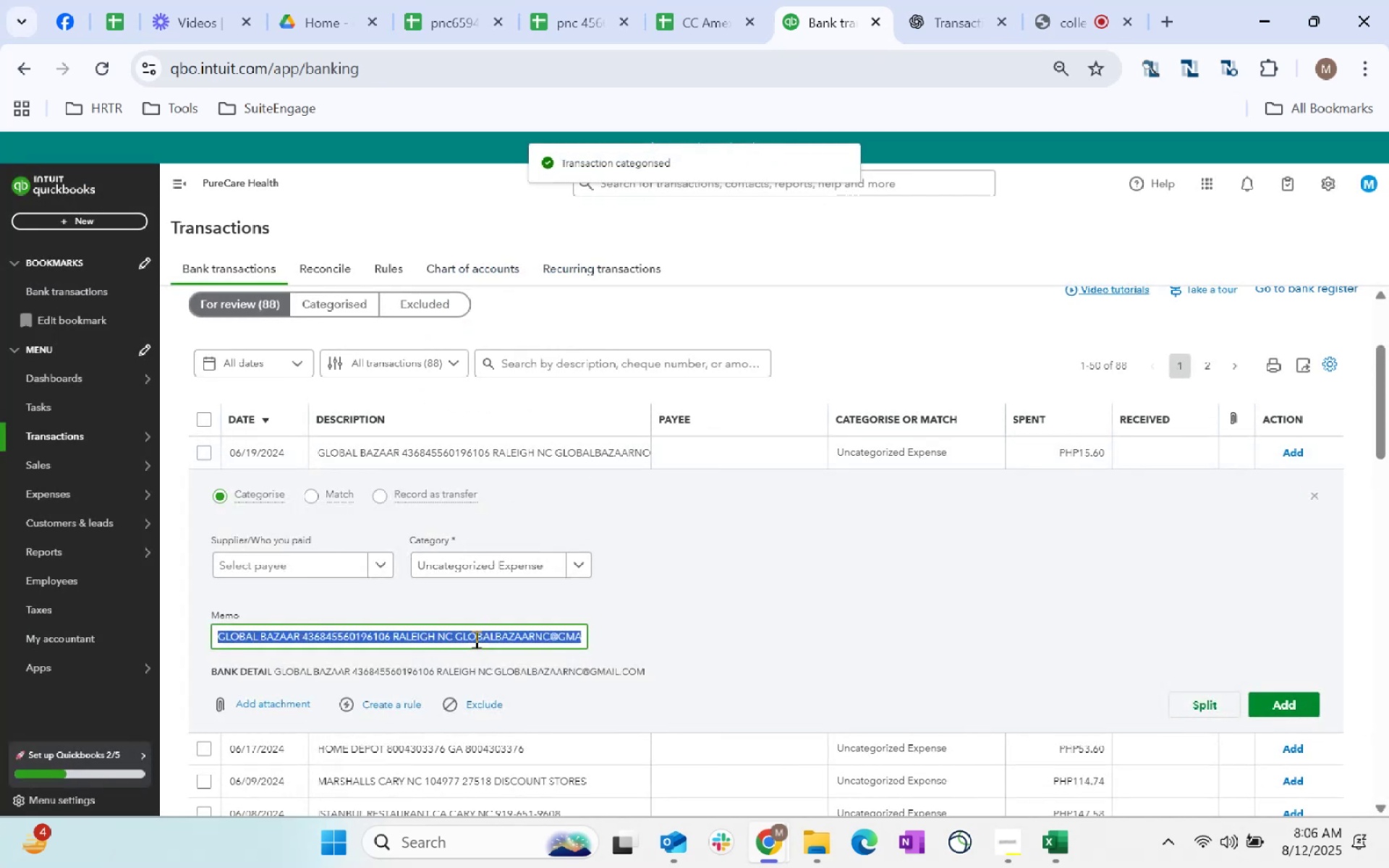 
key(C)
 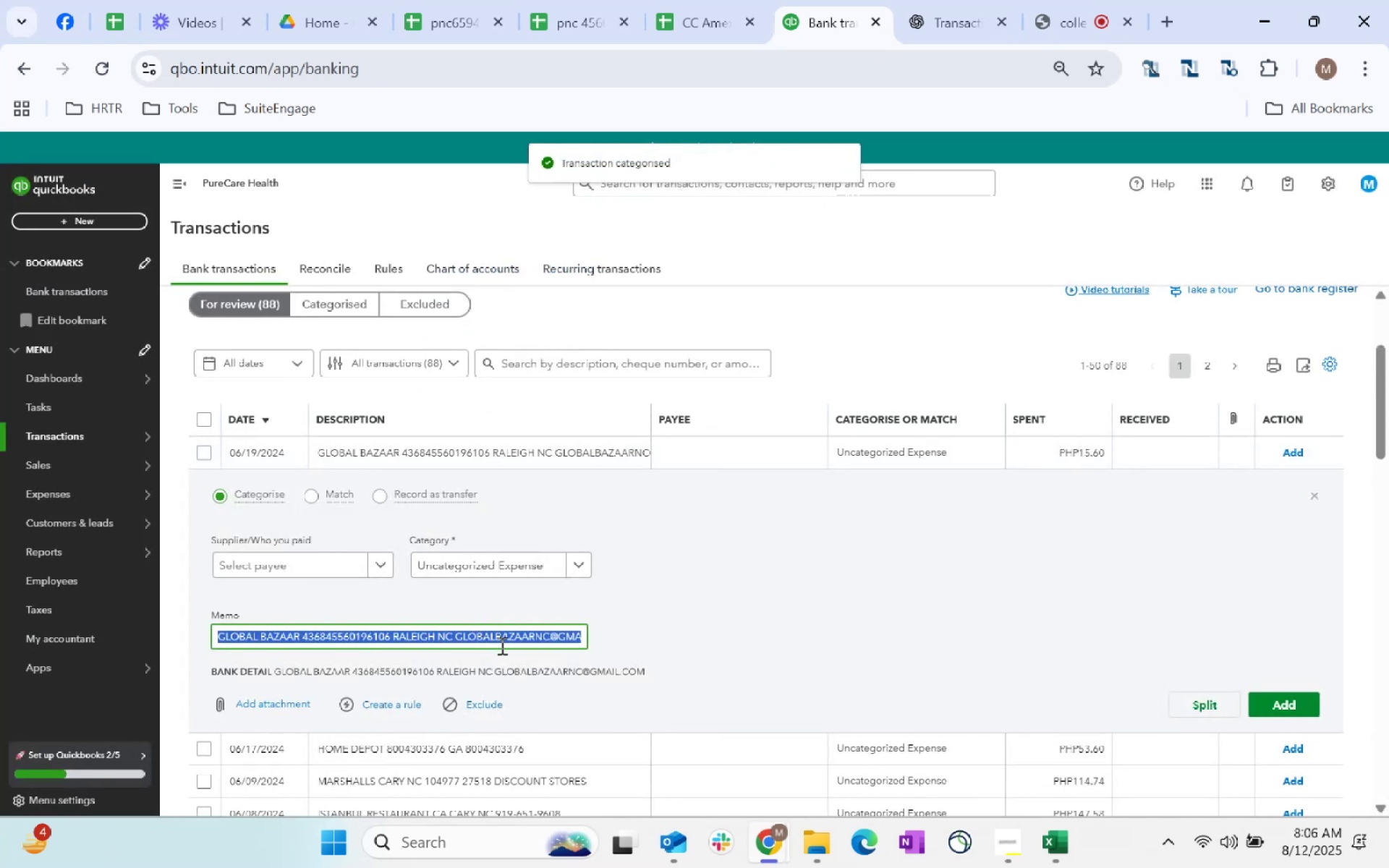 
key(Control+C)
 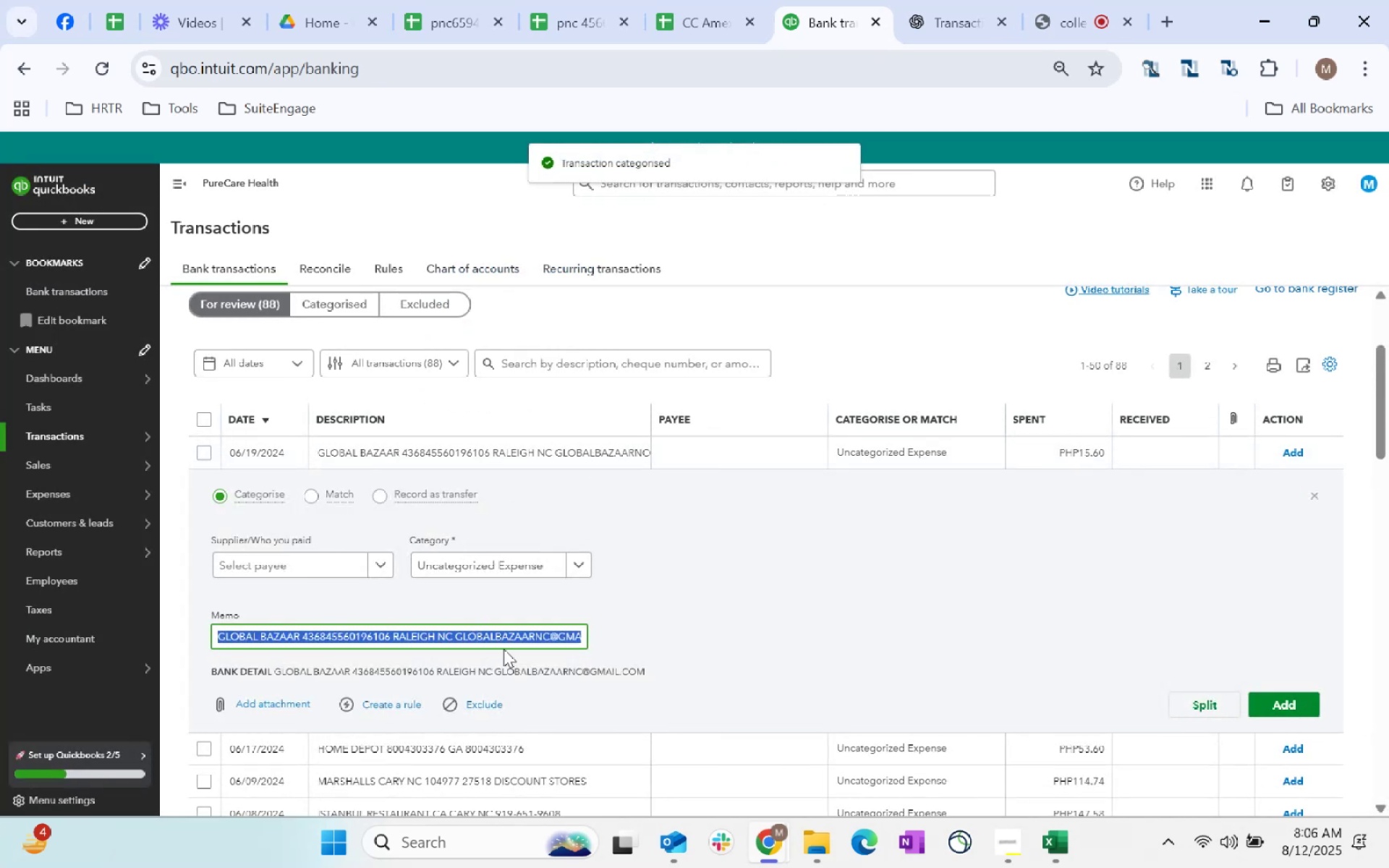 
key(Alt+AltLeft)
 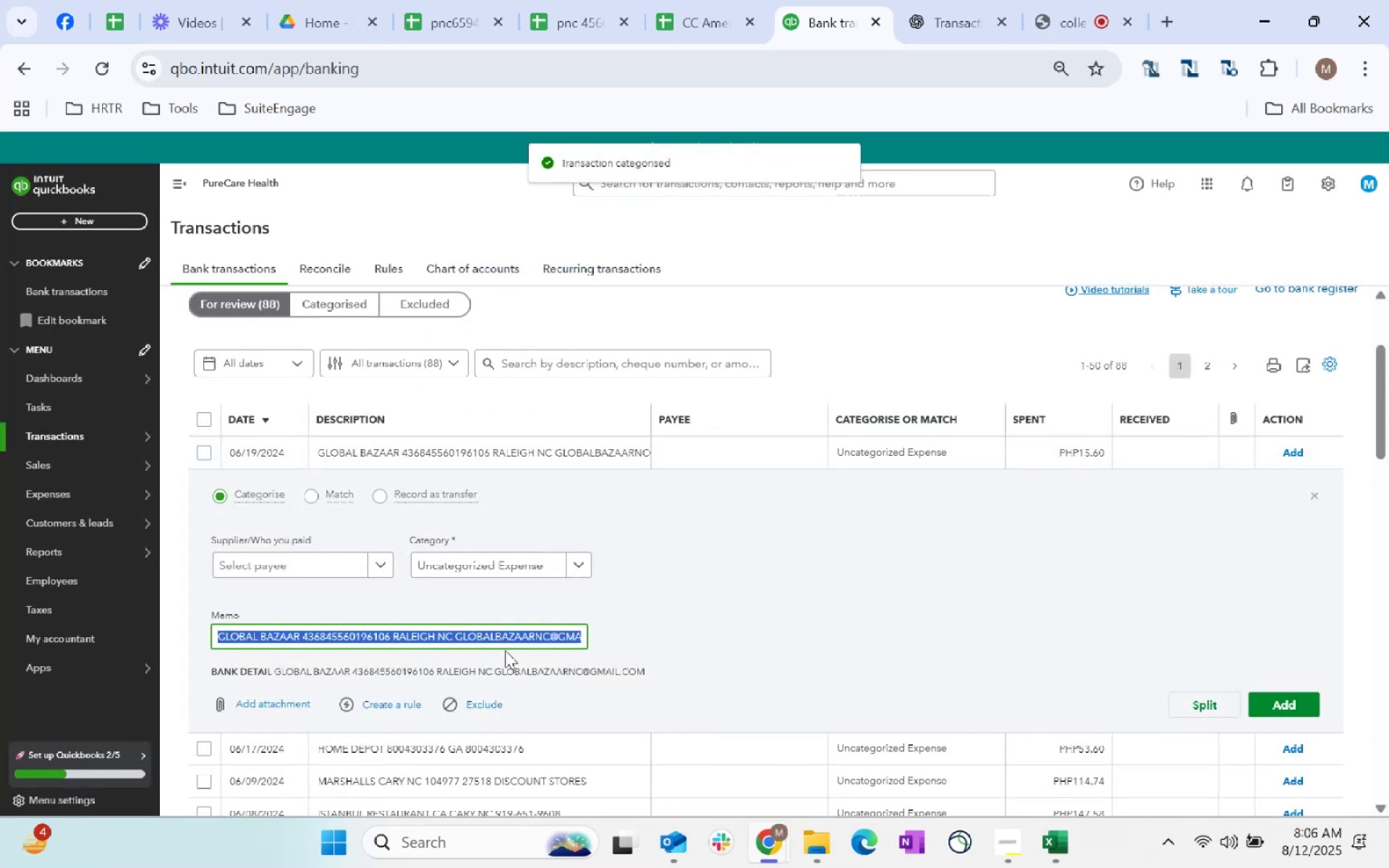 
key(Alt+Tab)
 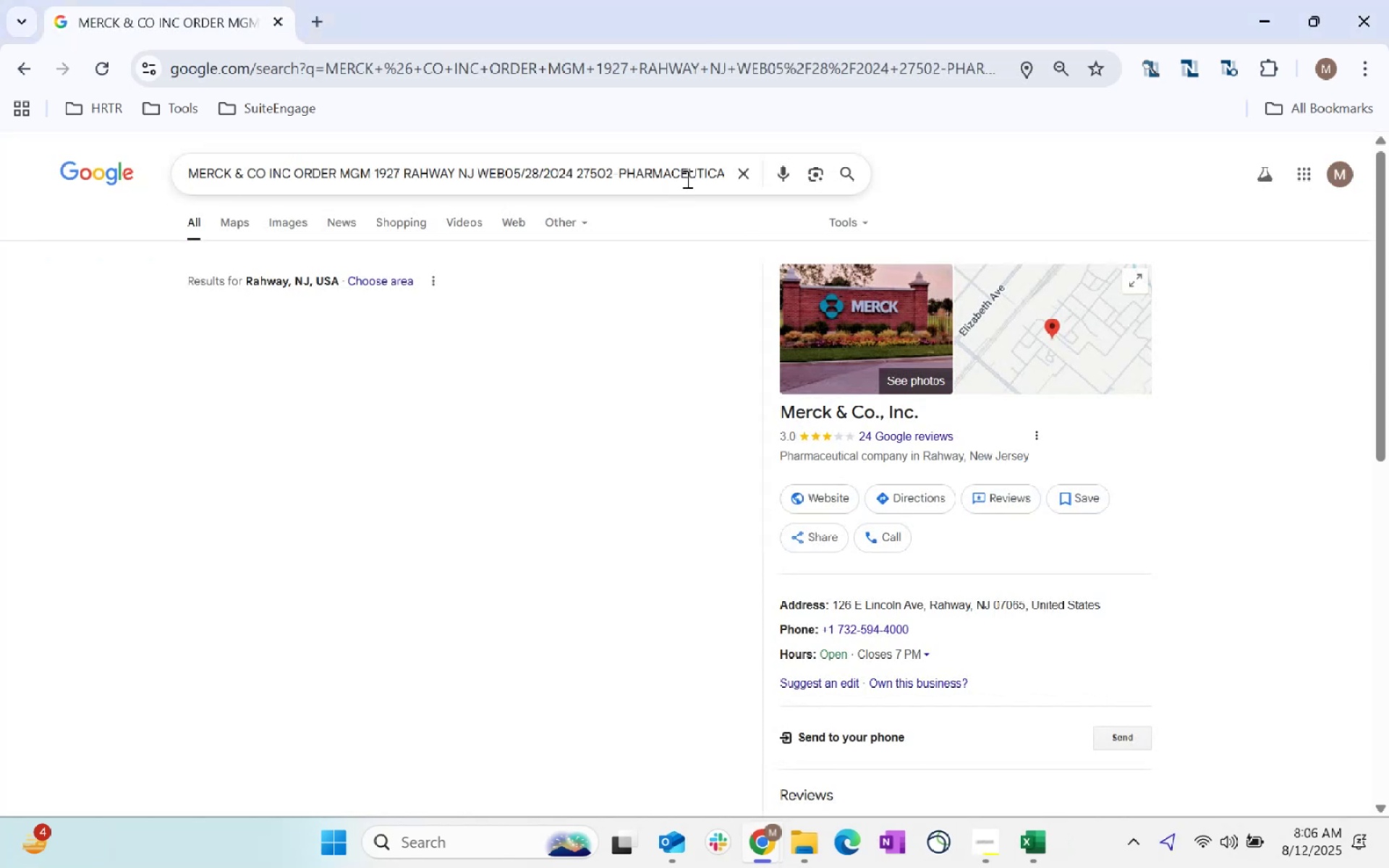 
double_click([686, 179])
 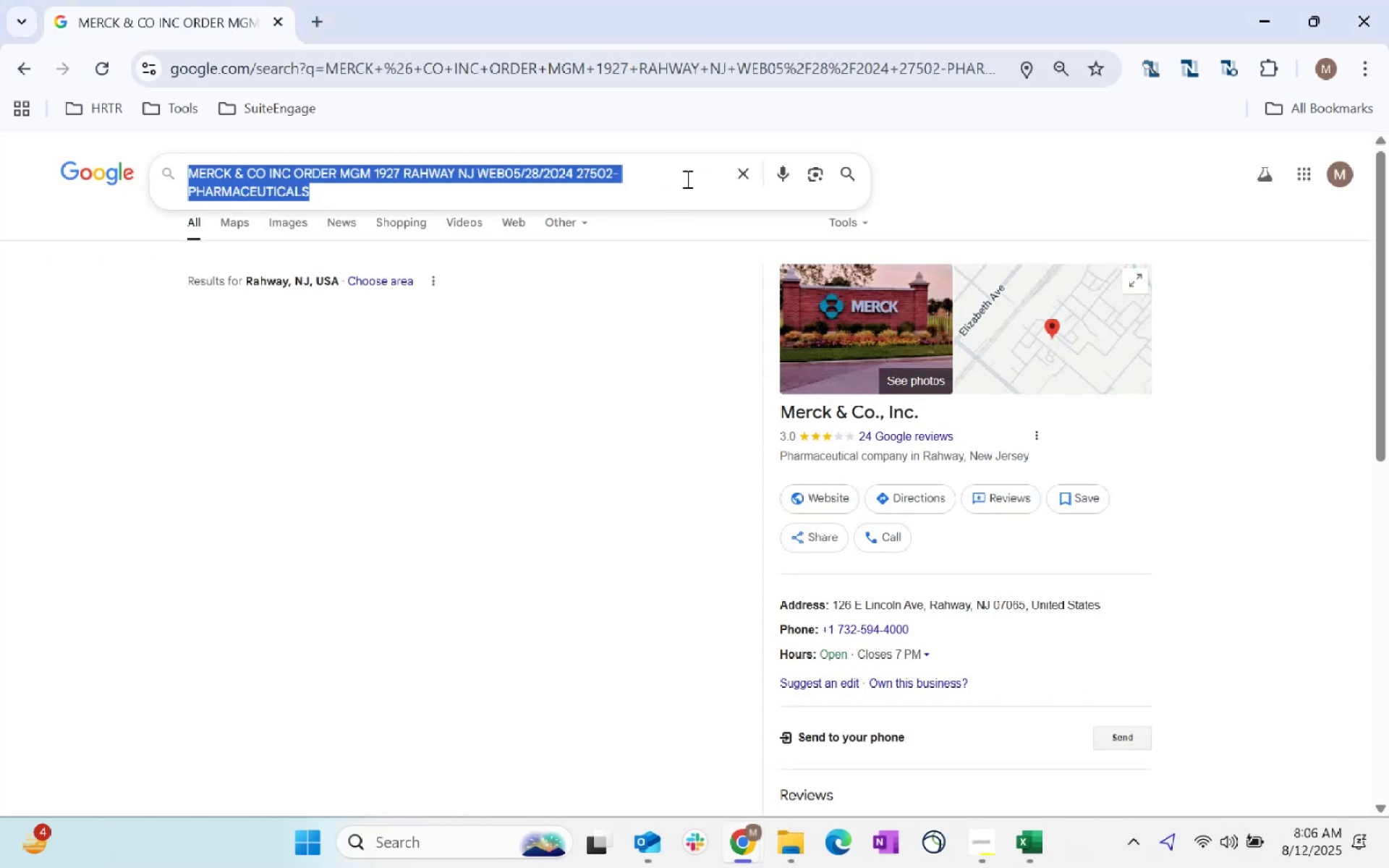 
hold_key(key=ControlLeft, duration=0.32)
triple_click([686, 179])
 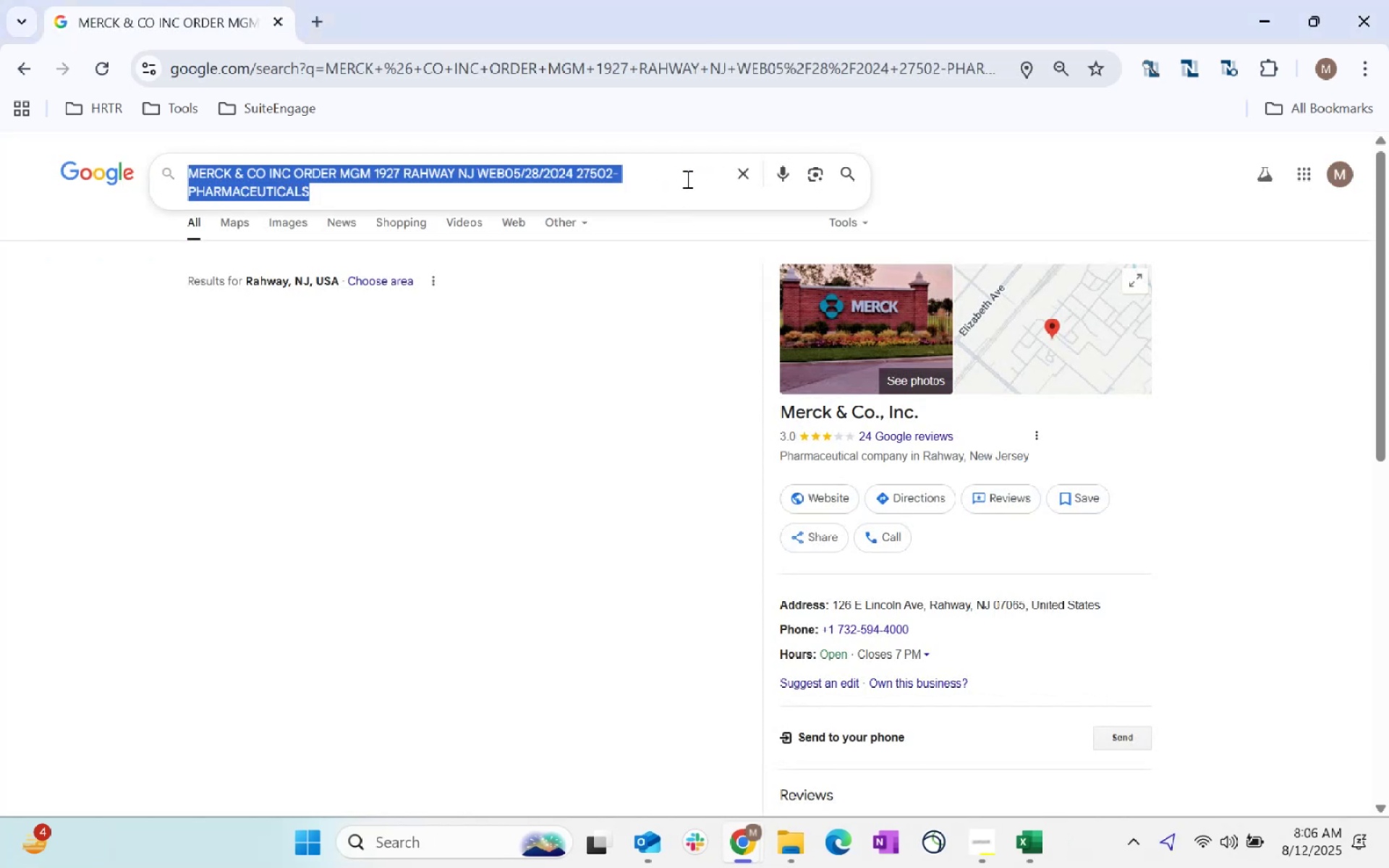 
key(V)
 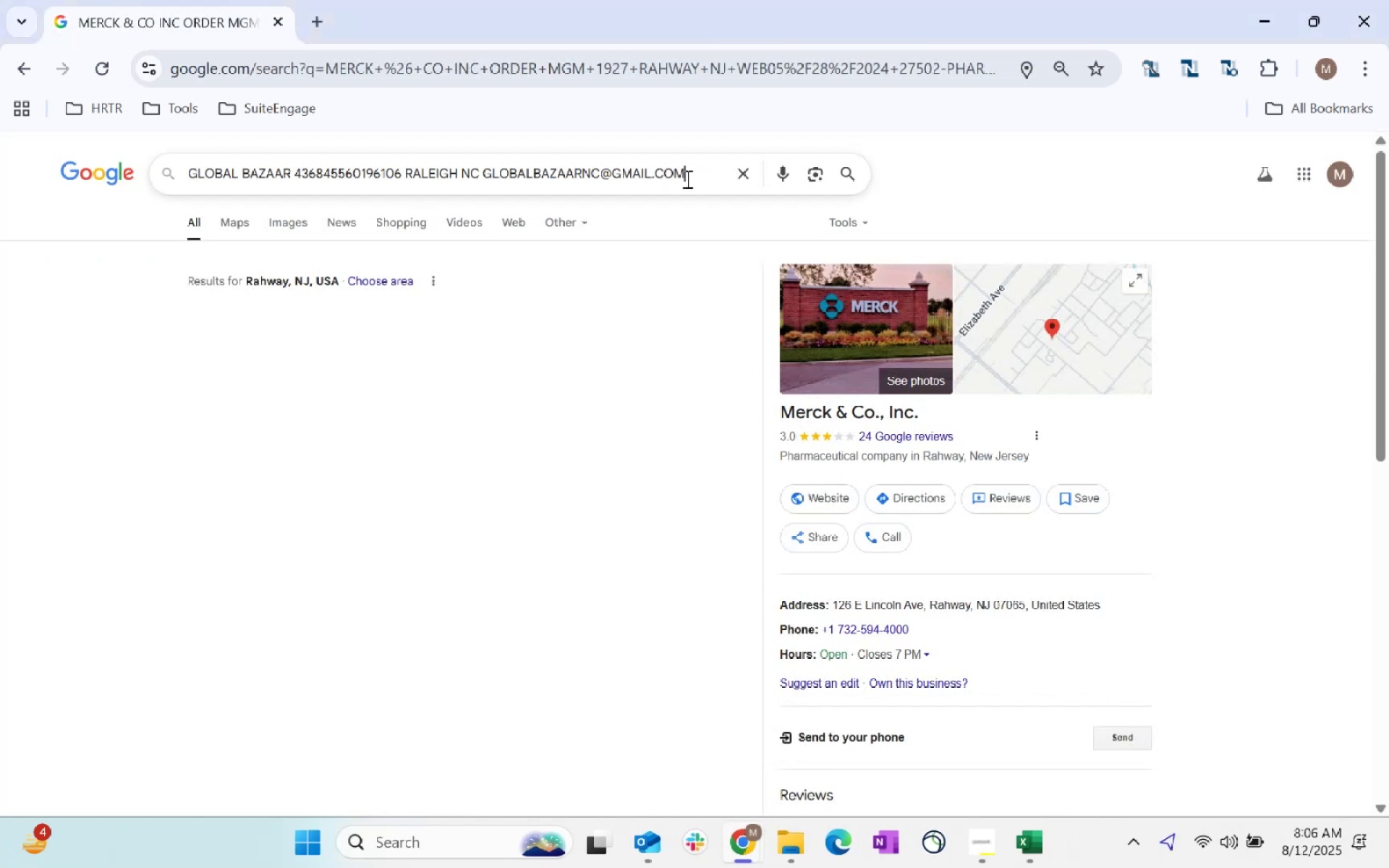 
key(Enter)
 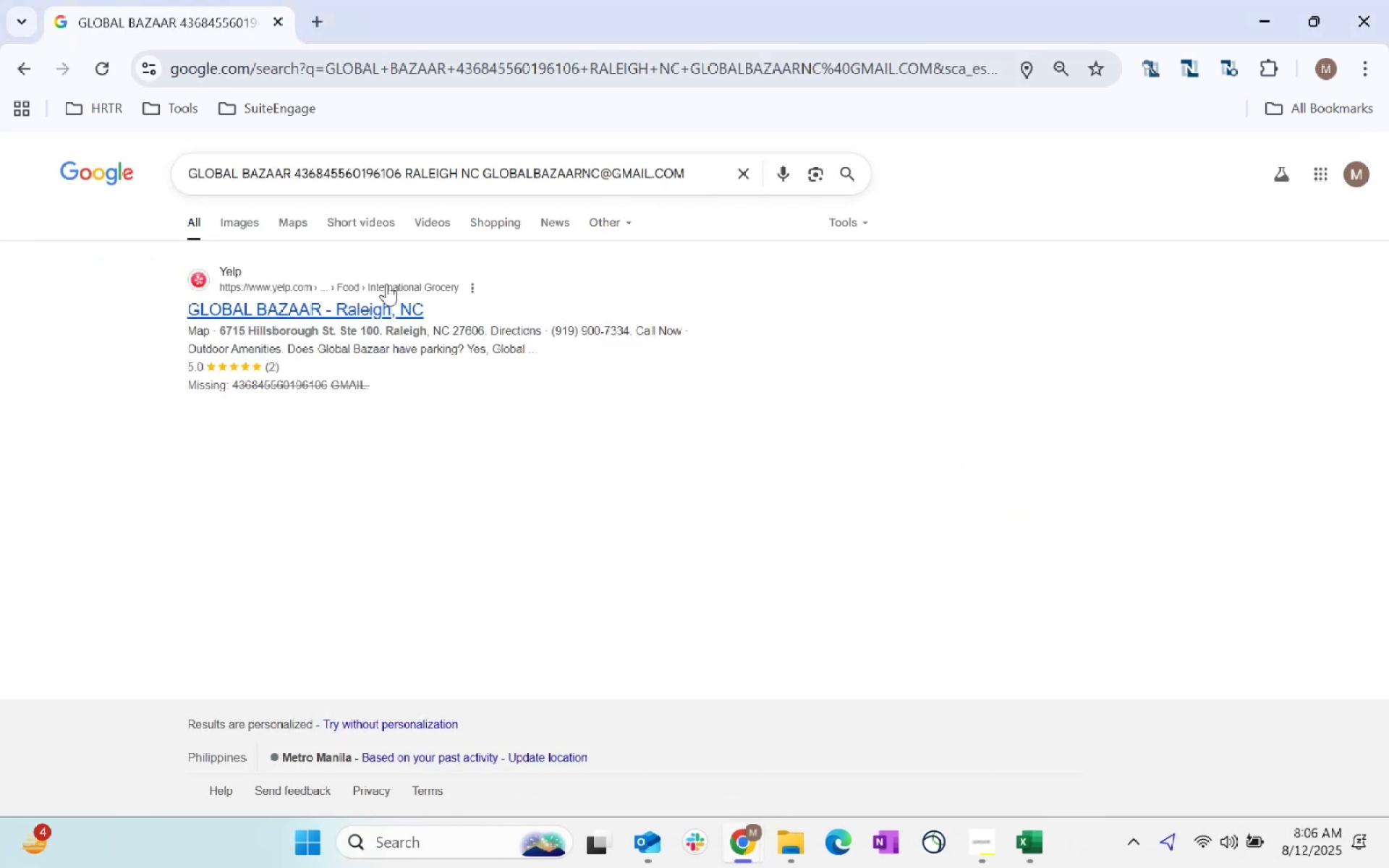 
left_click([355, 301])
 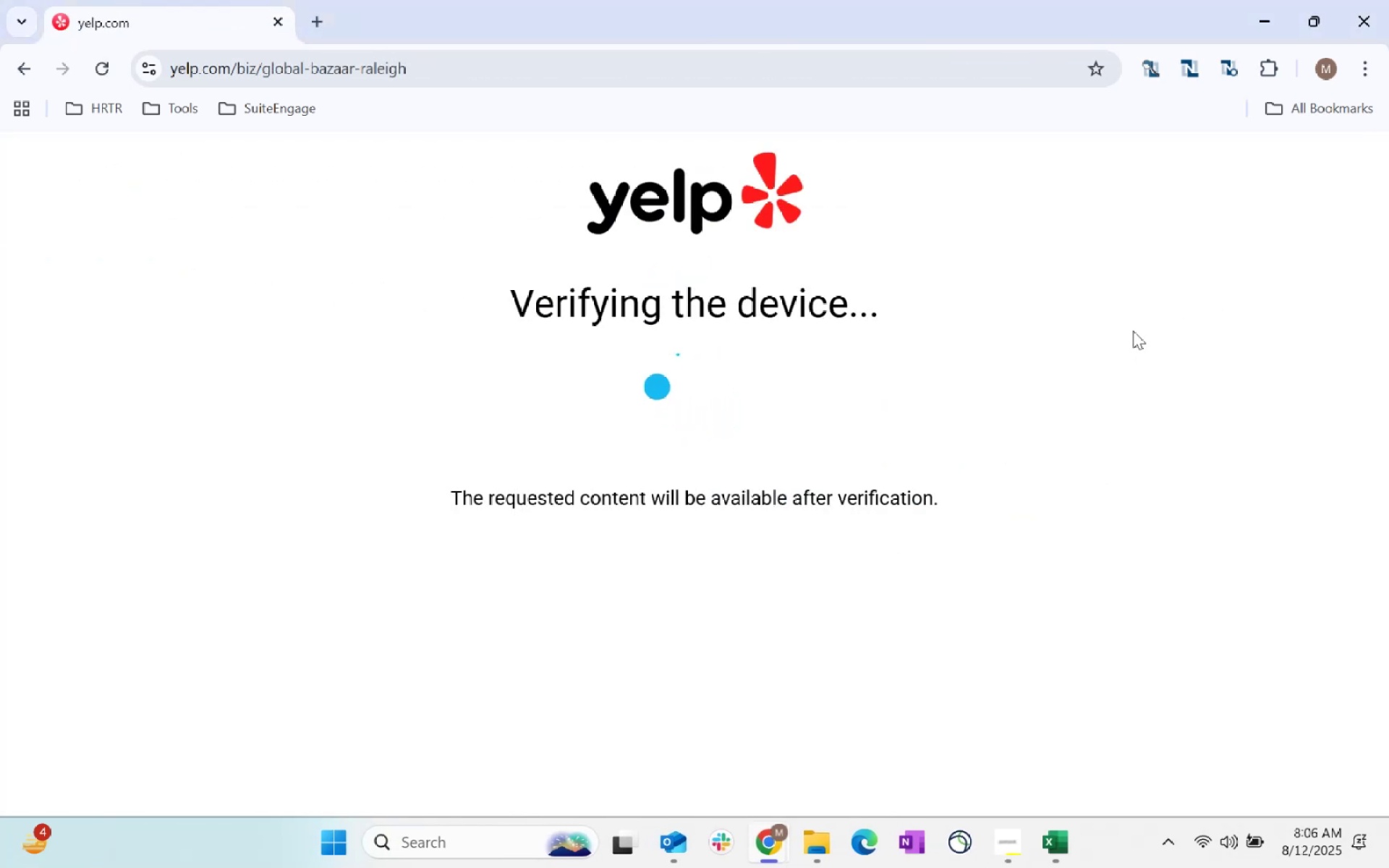 
wait(8.6)
 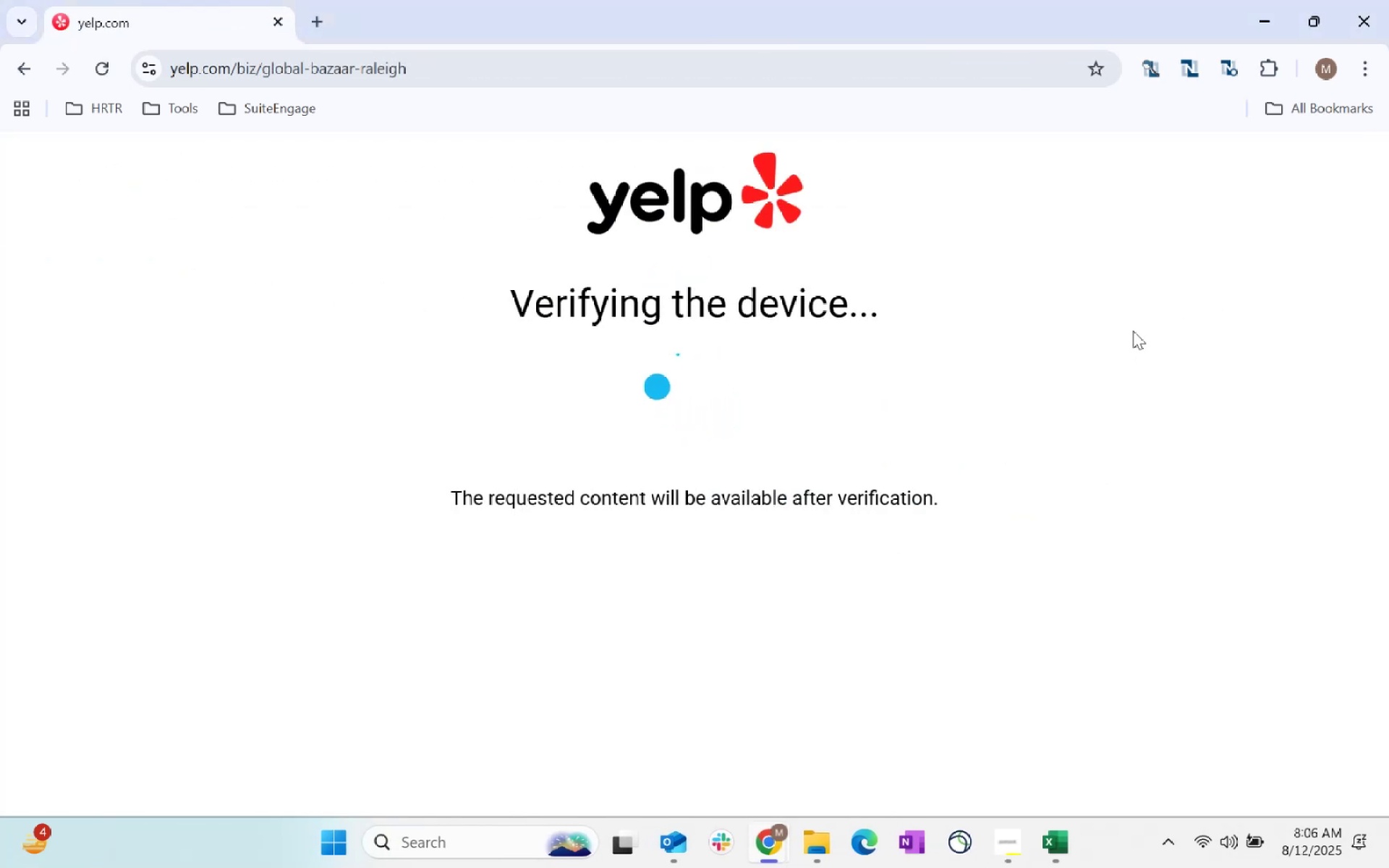 
key(Alt+AltLeft)
 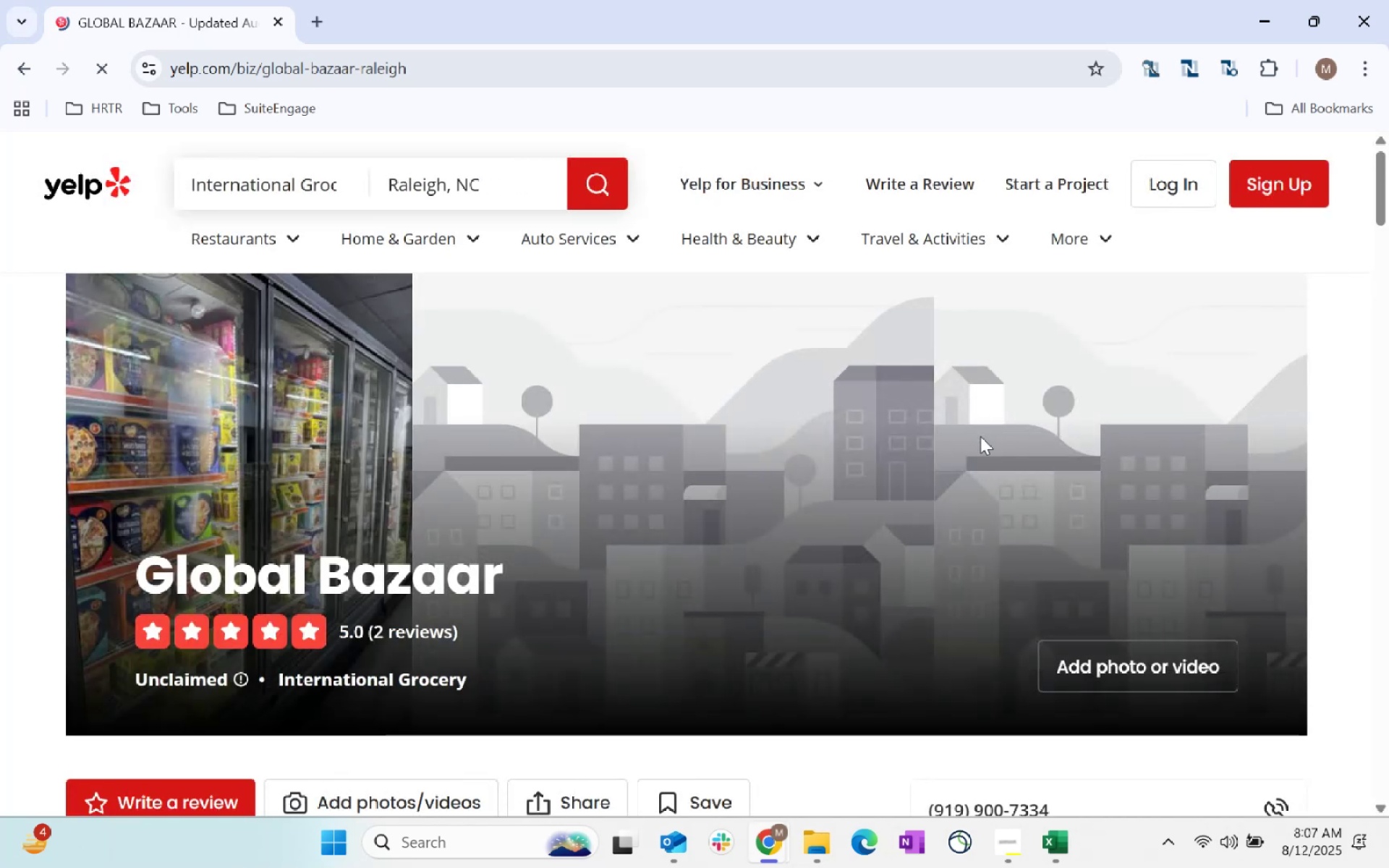 
key(Alt+Tab)
 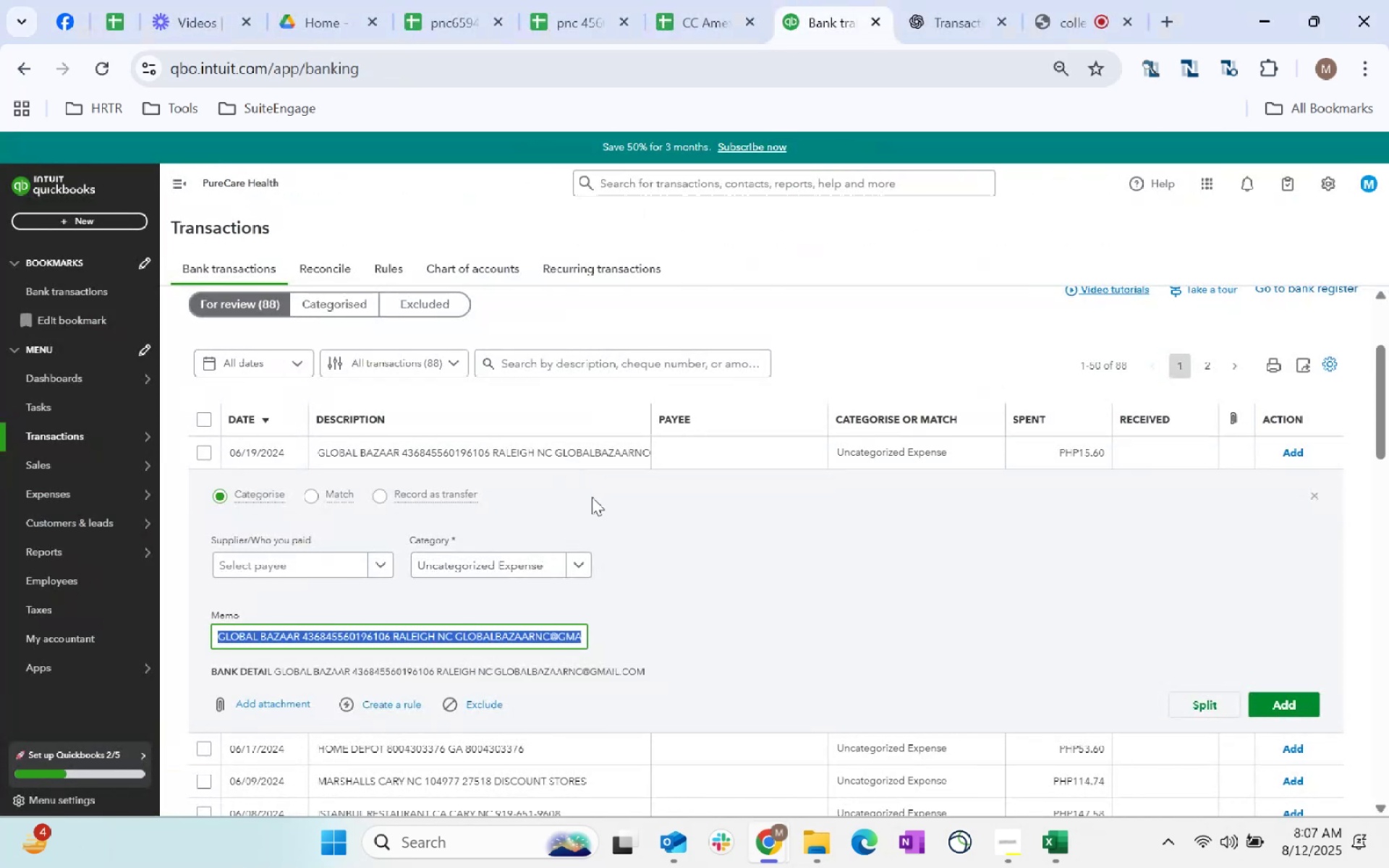 
key(Alt+AltLeft)
 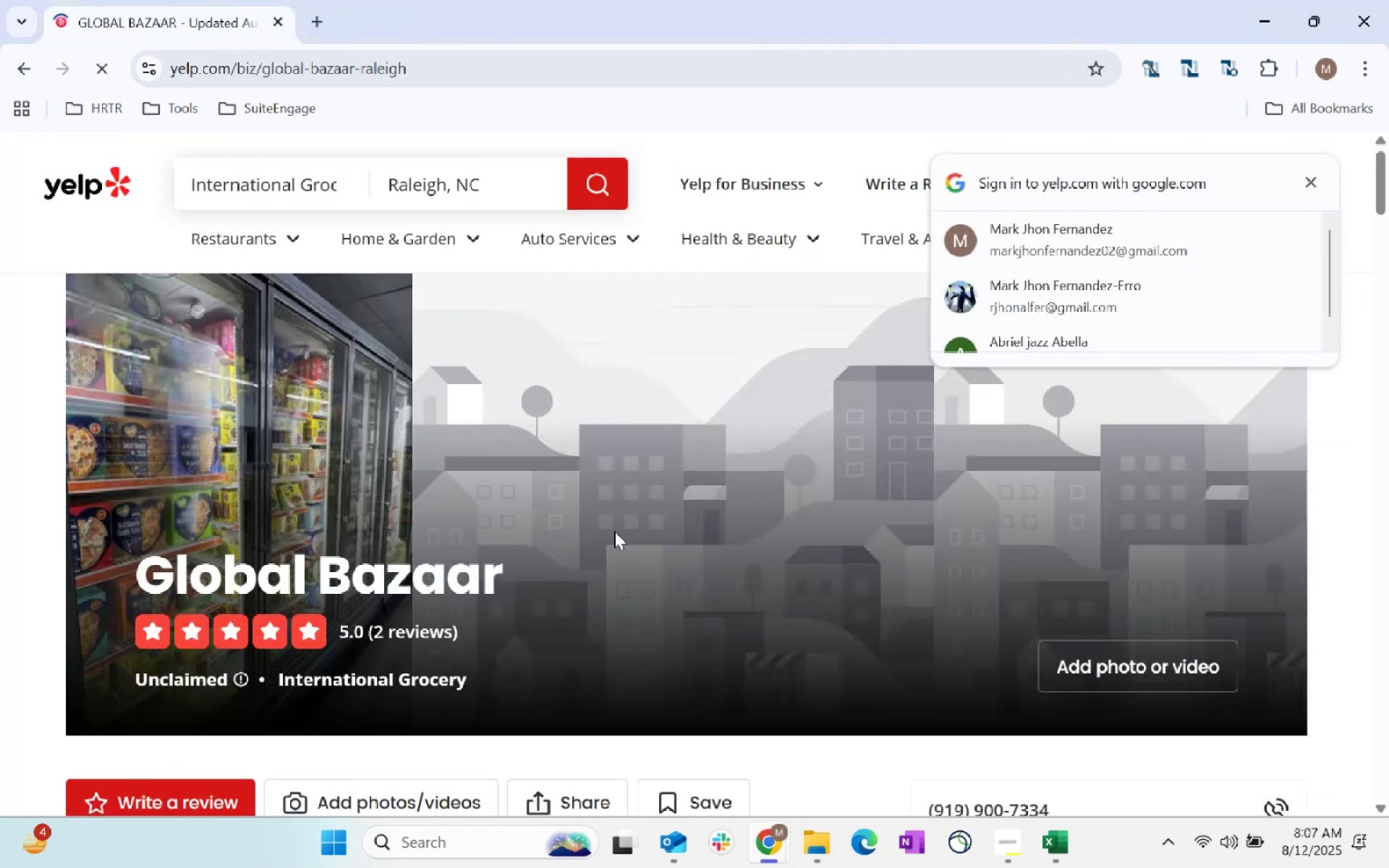 
key(Alt+AltLeft)
 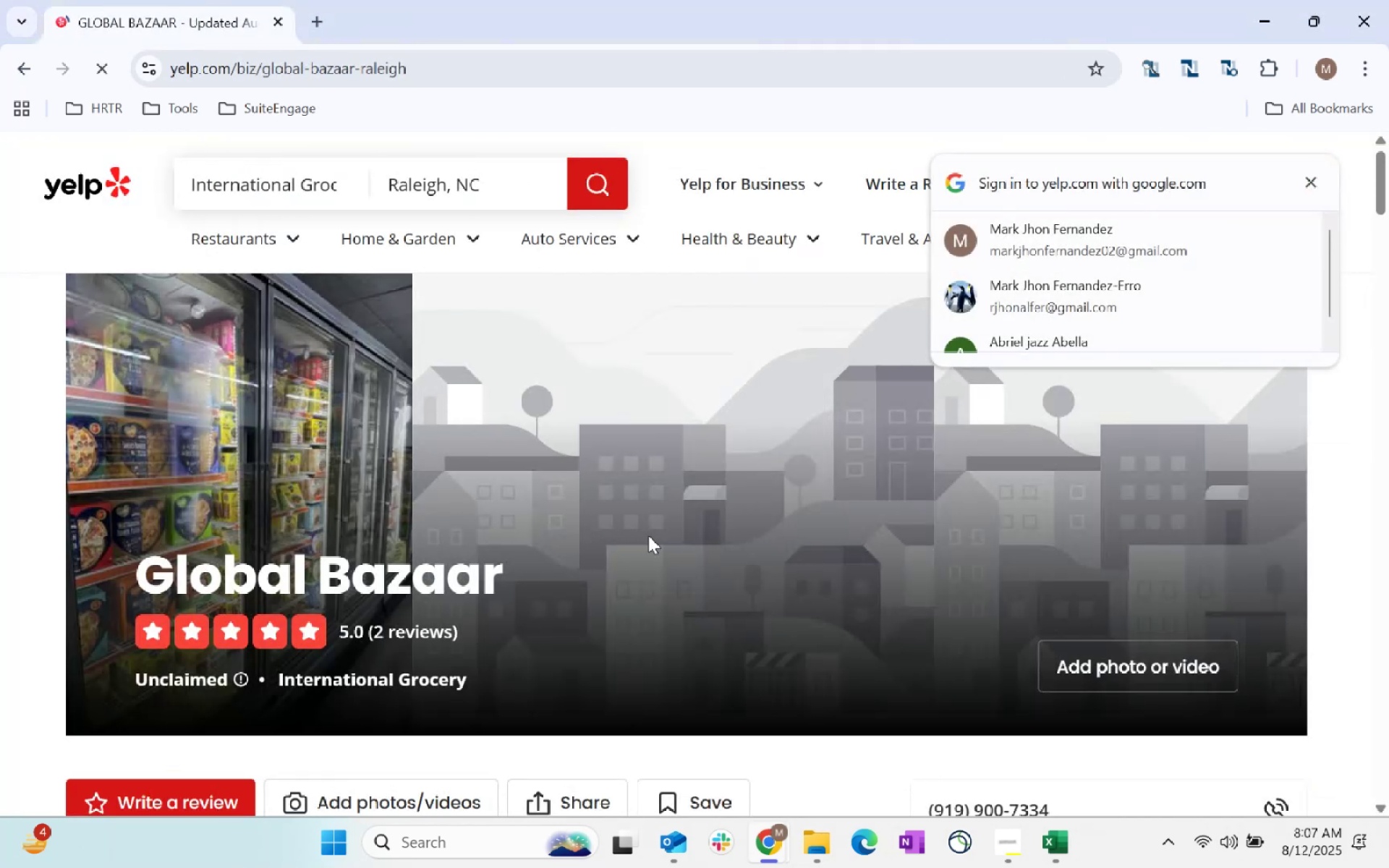 
key(Alt+Tab)
 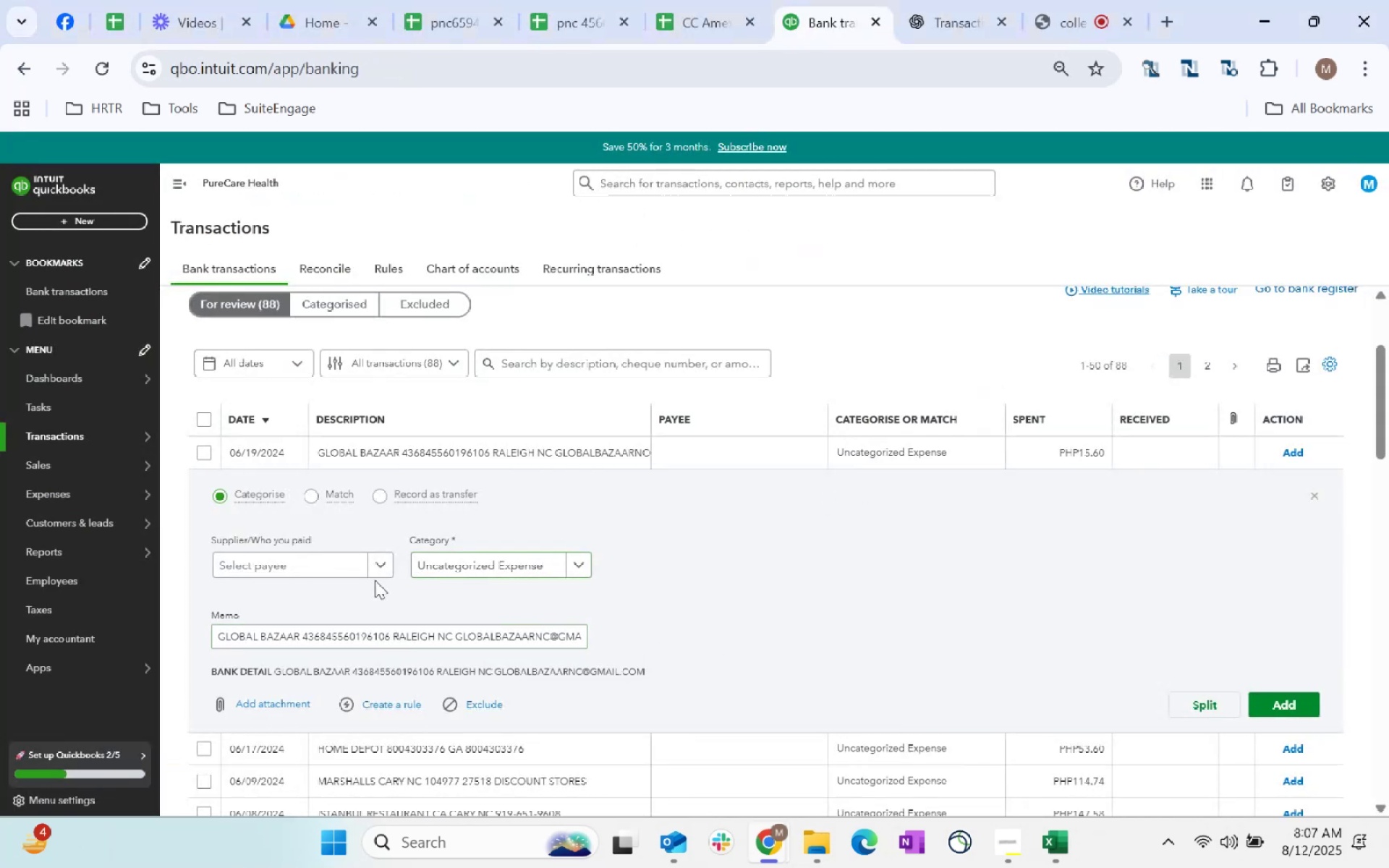 
left_click([336, 566])
 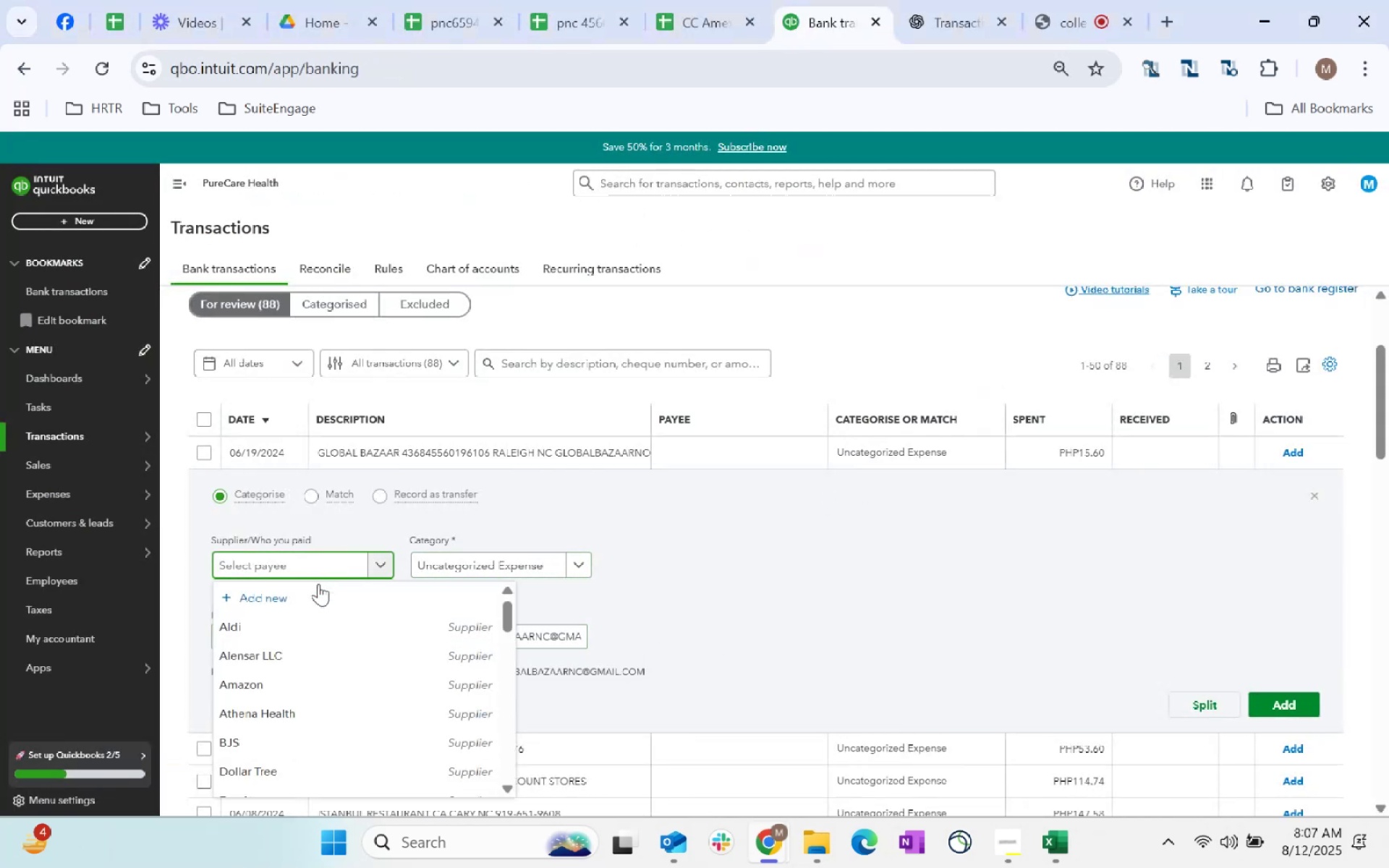 
left_click([313, 601])
 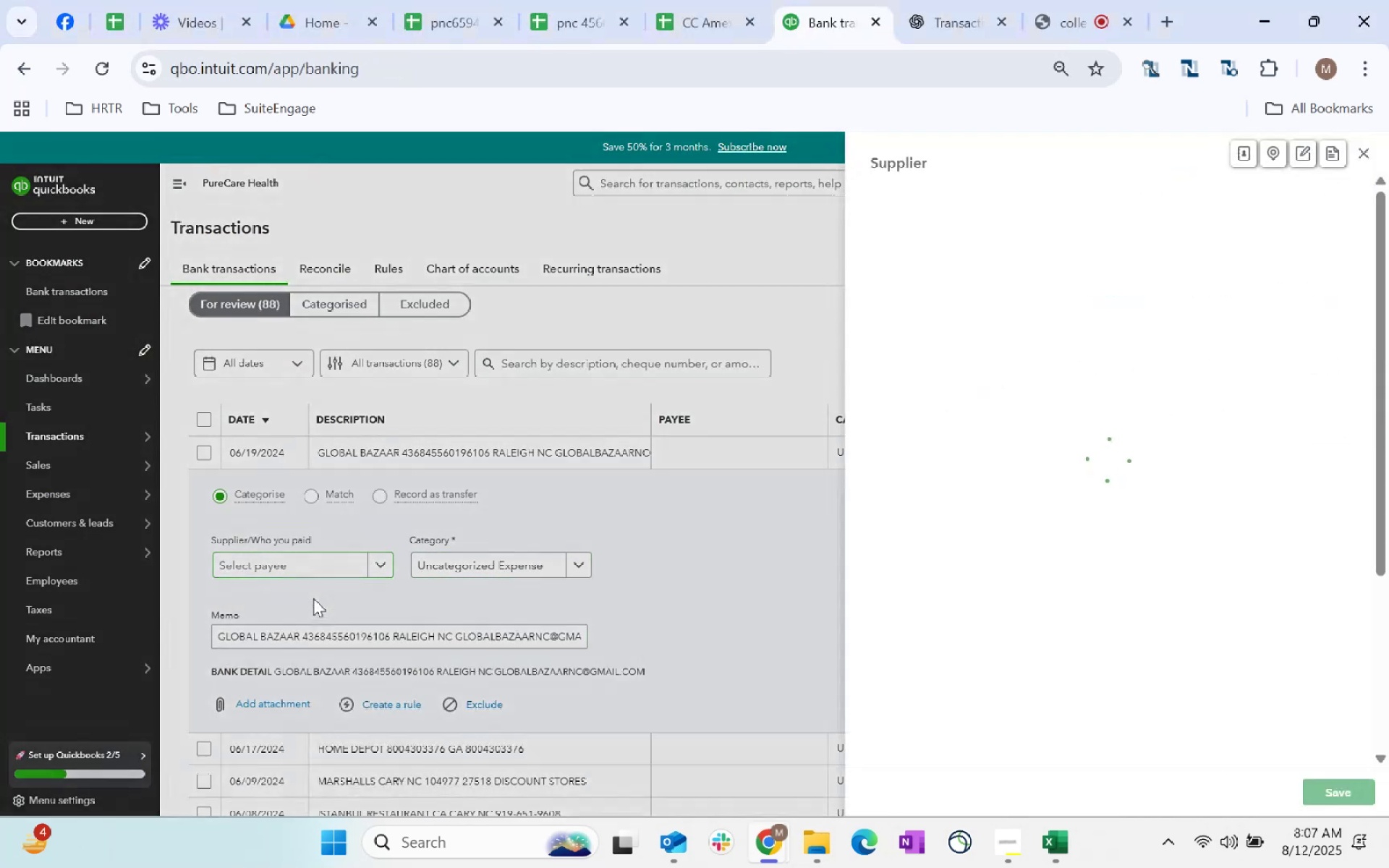 
type(Global Bazaar)
 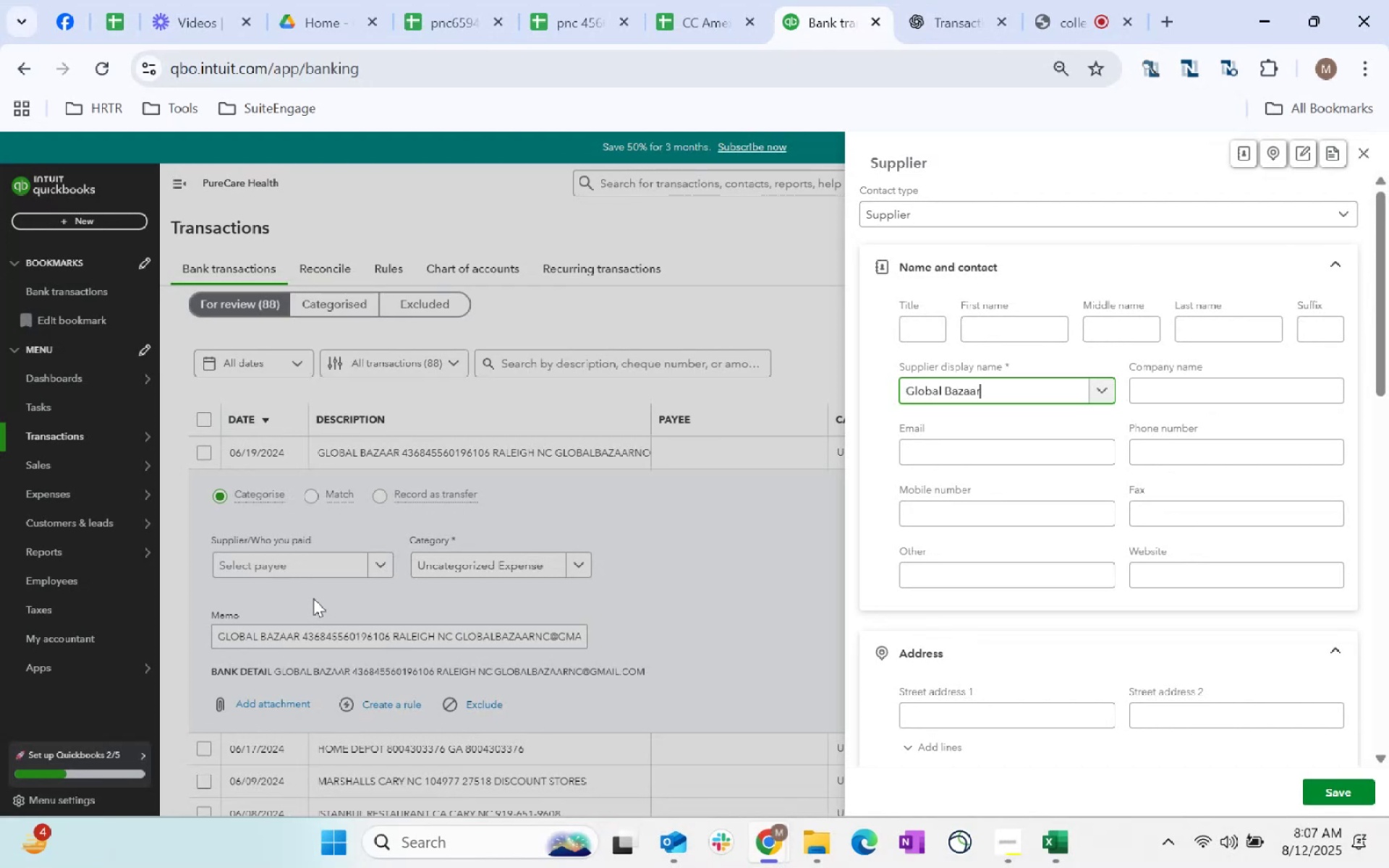 
scroll: coordinate [1149, 561], scroll_direction: down, amount: 148.0
 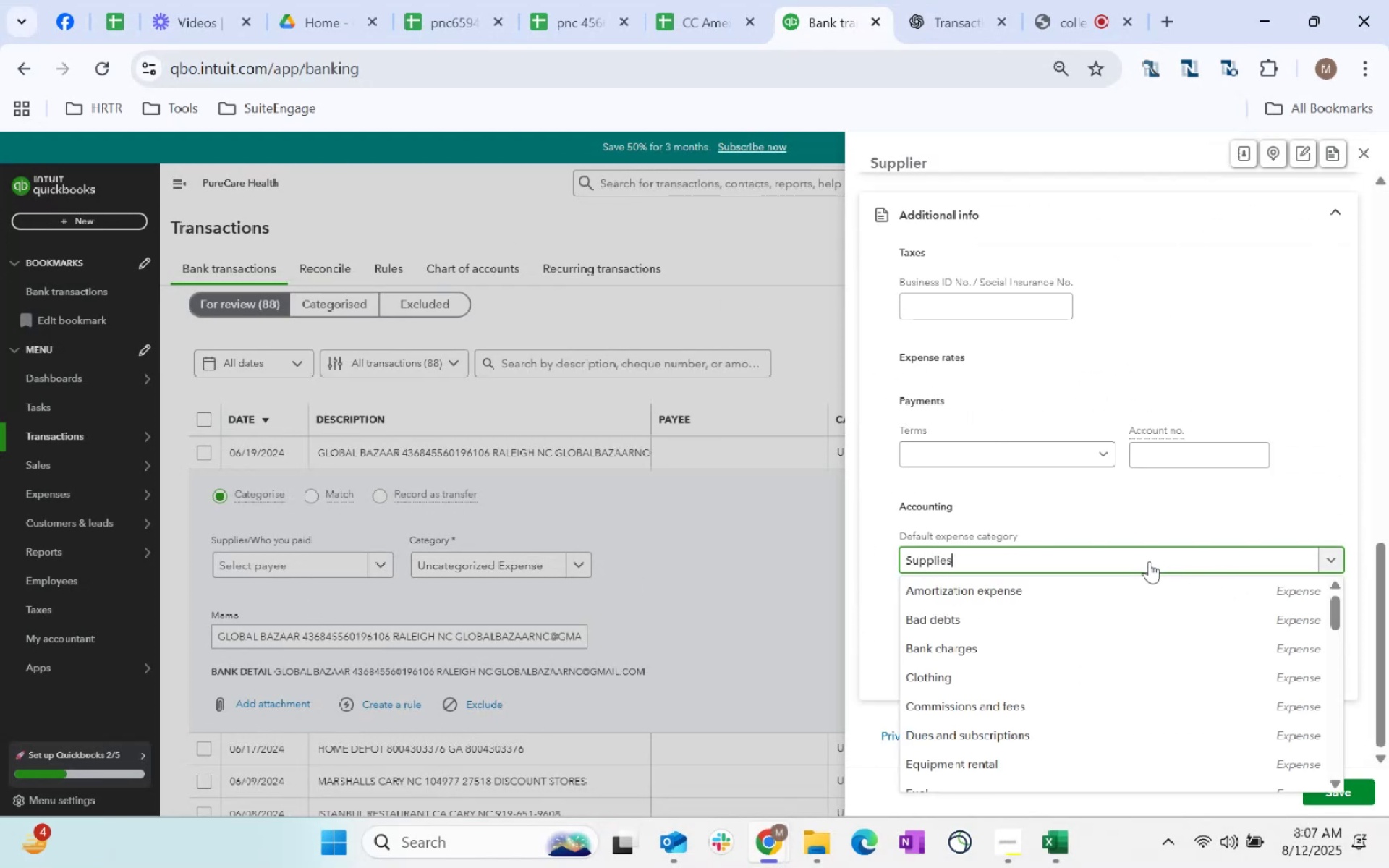 
left_click([1153, 561])
 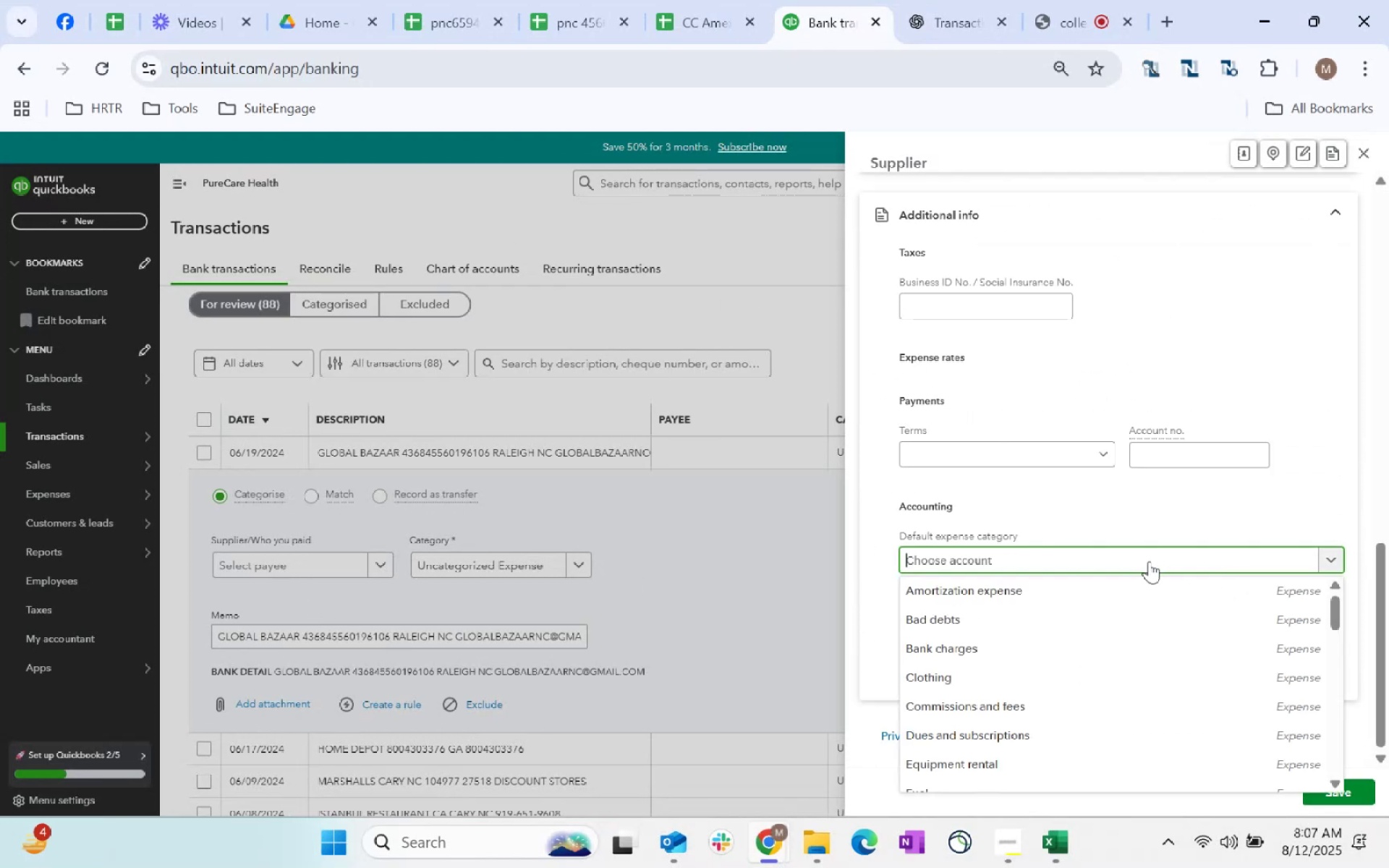 
type(Supplies)
 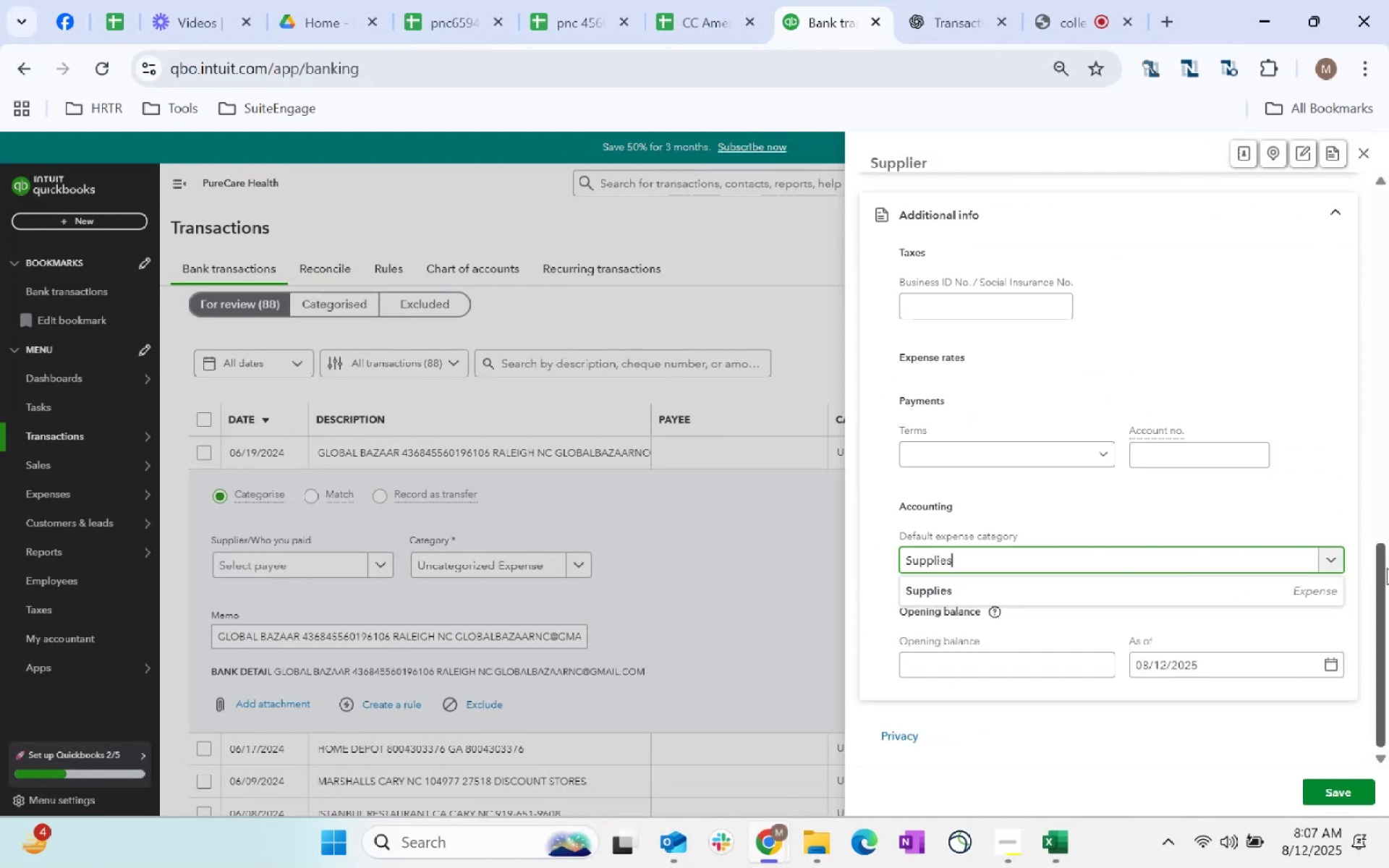 
key(ArrowDown)
 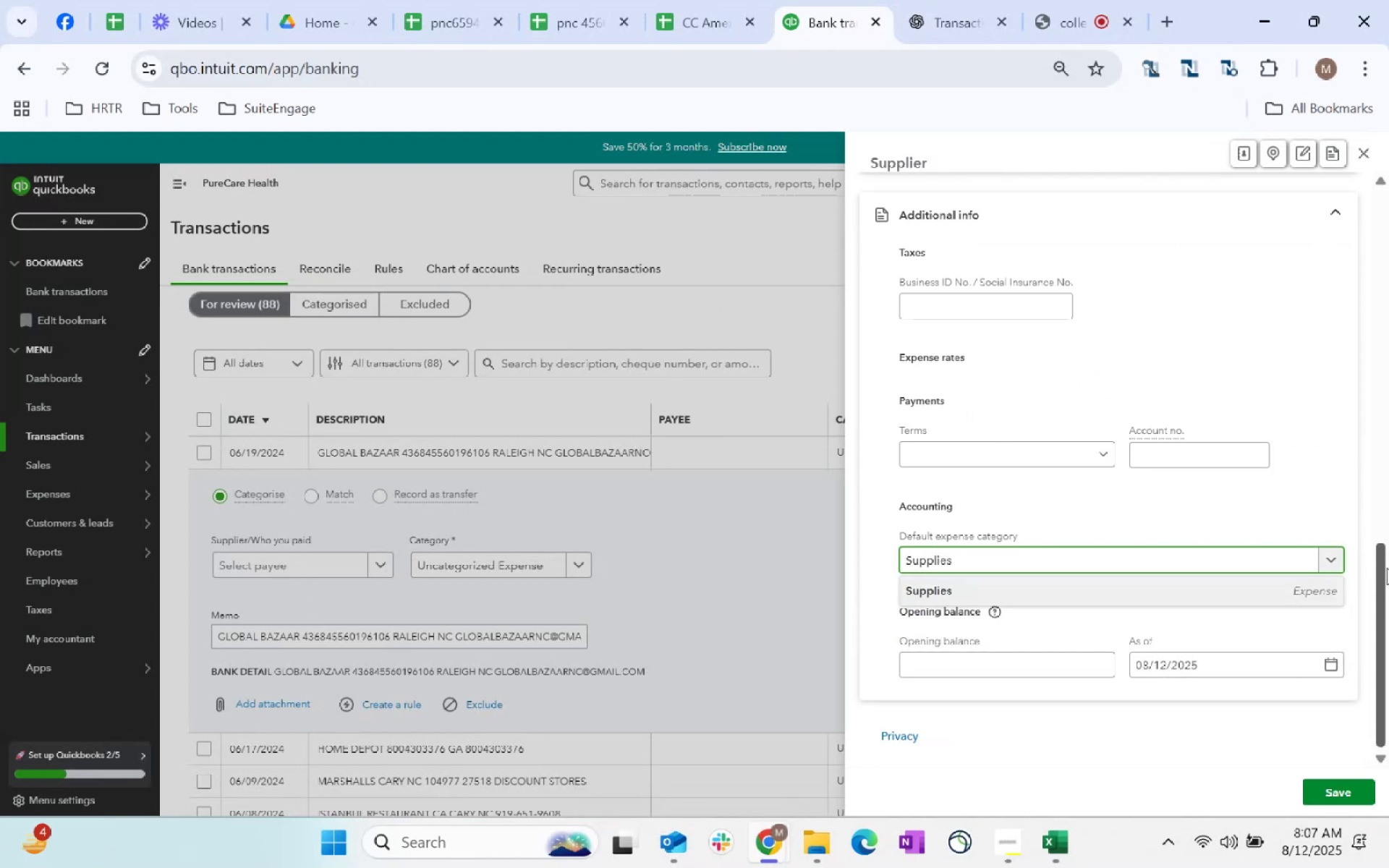 
key(Tab)
 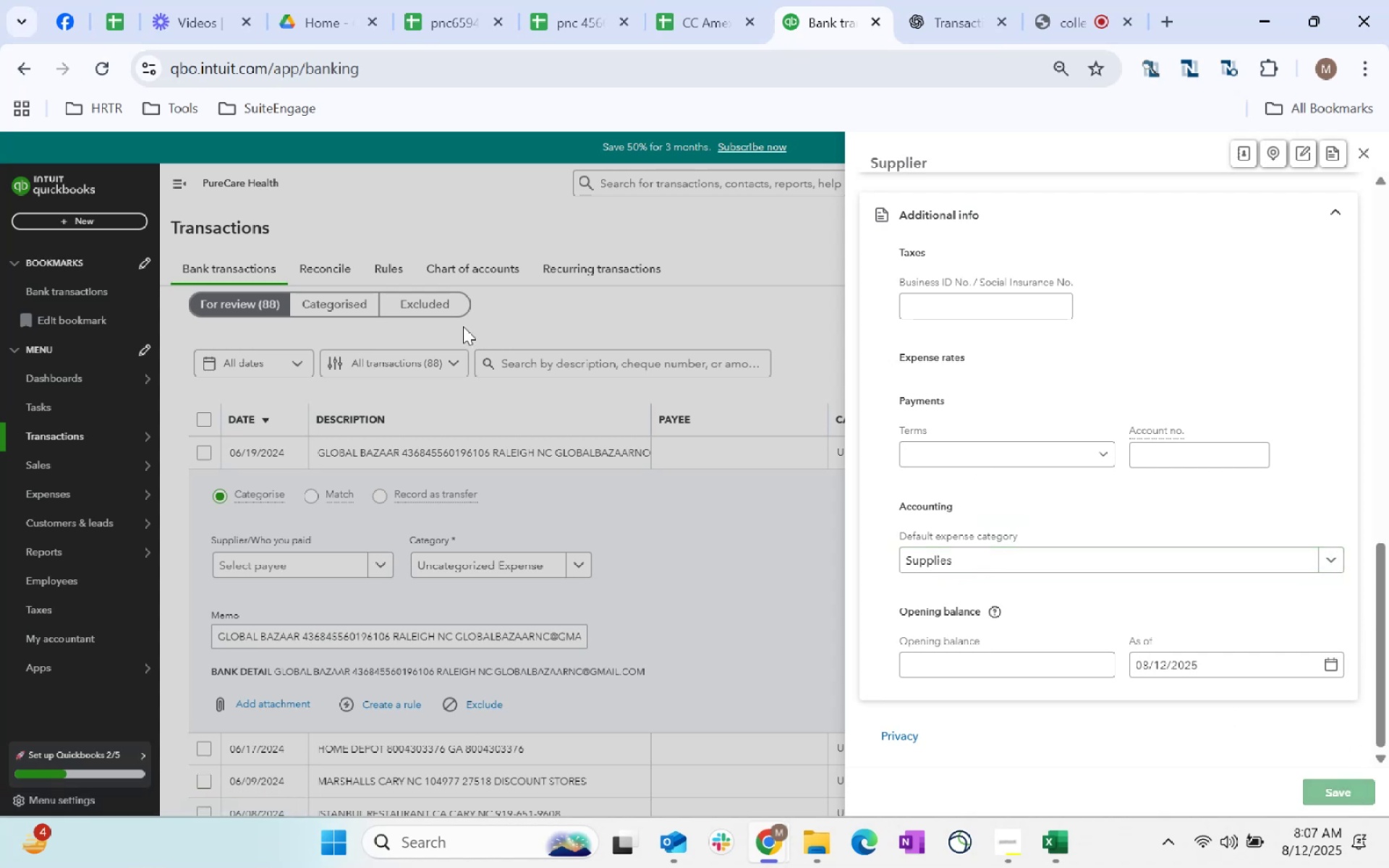 
left_click([561, 566])
 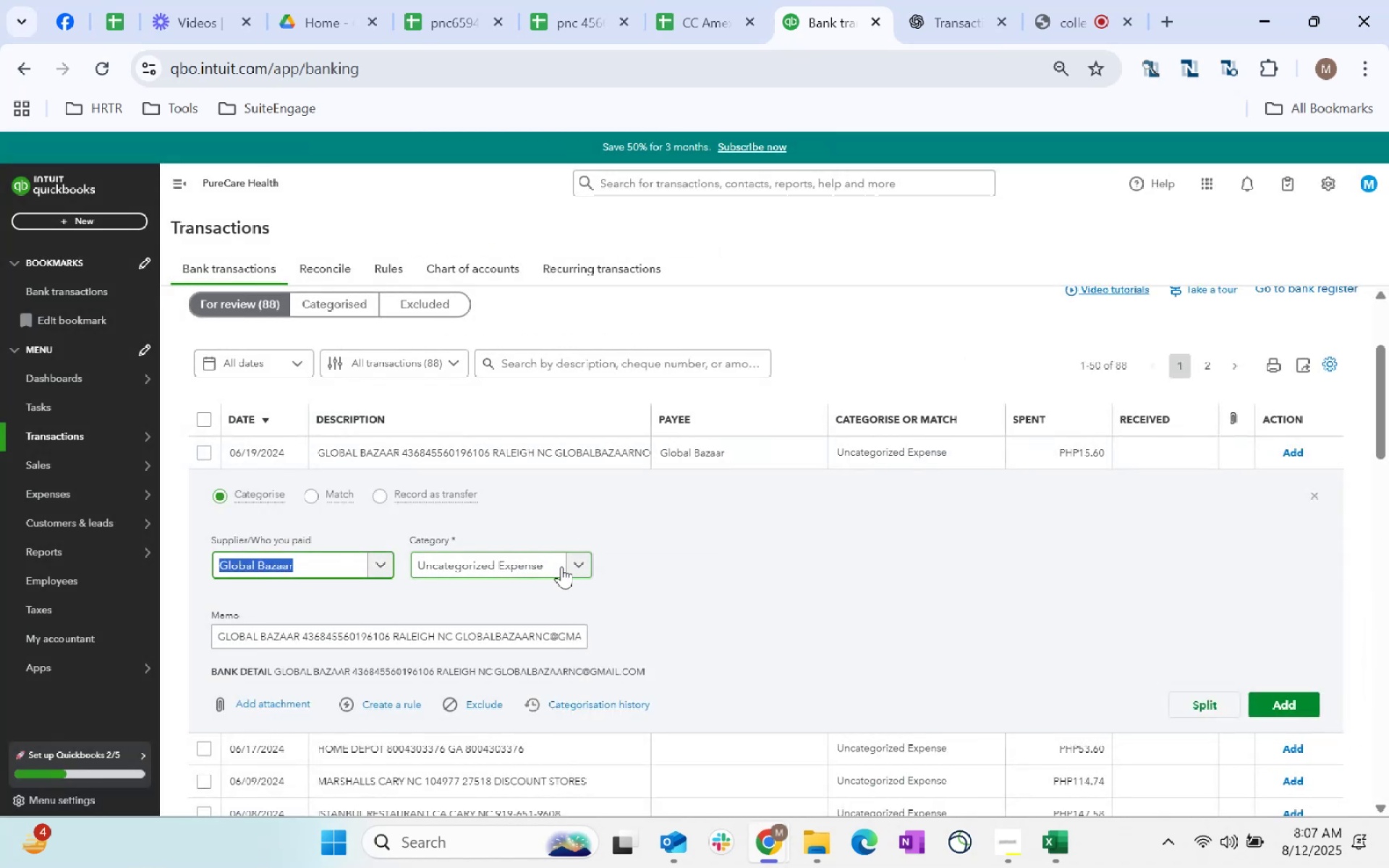 
type(Suppli)
key(Backspace)
key(Backspace)
key(Backspace)
 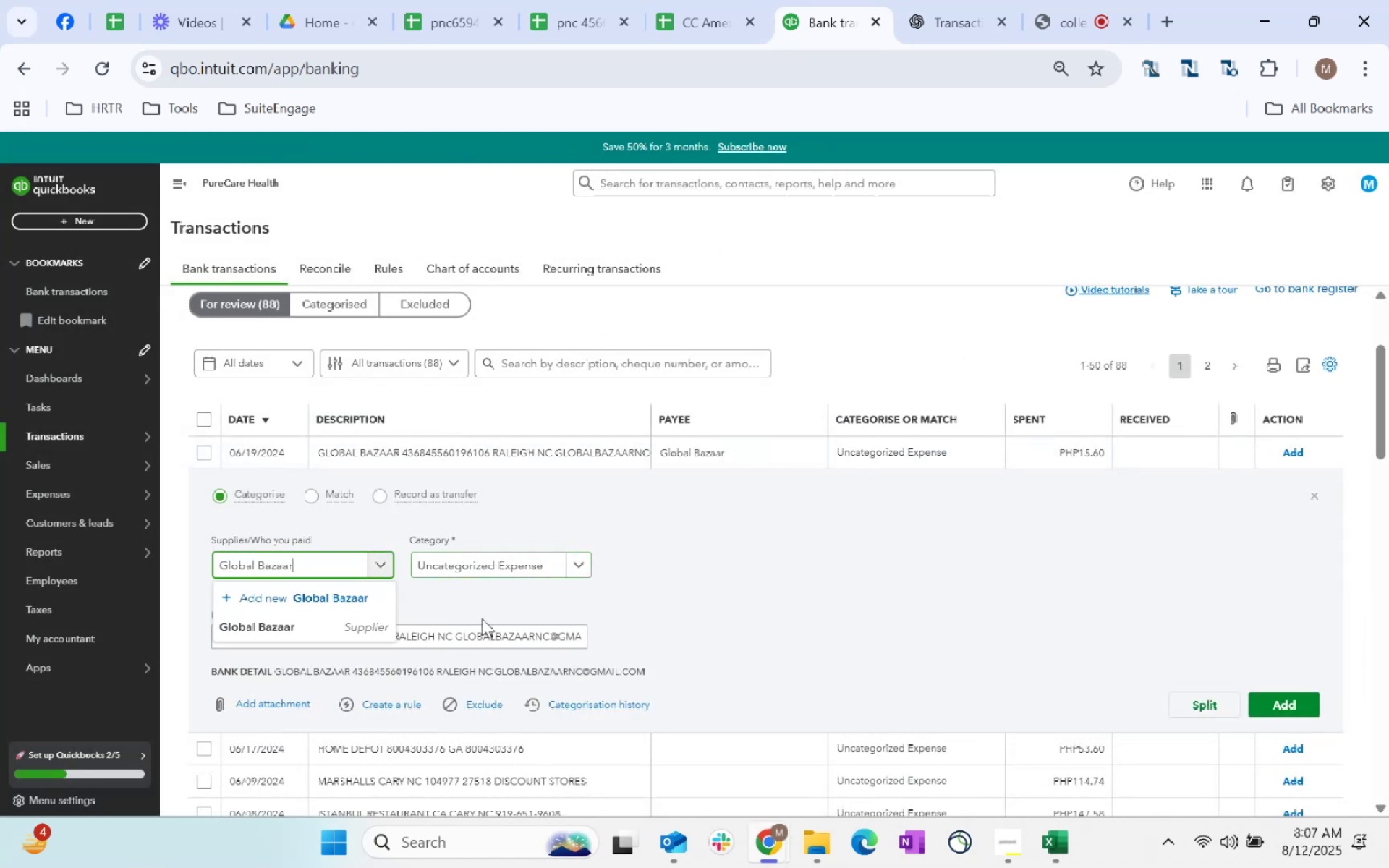 
left_click([357, 624])
 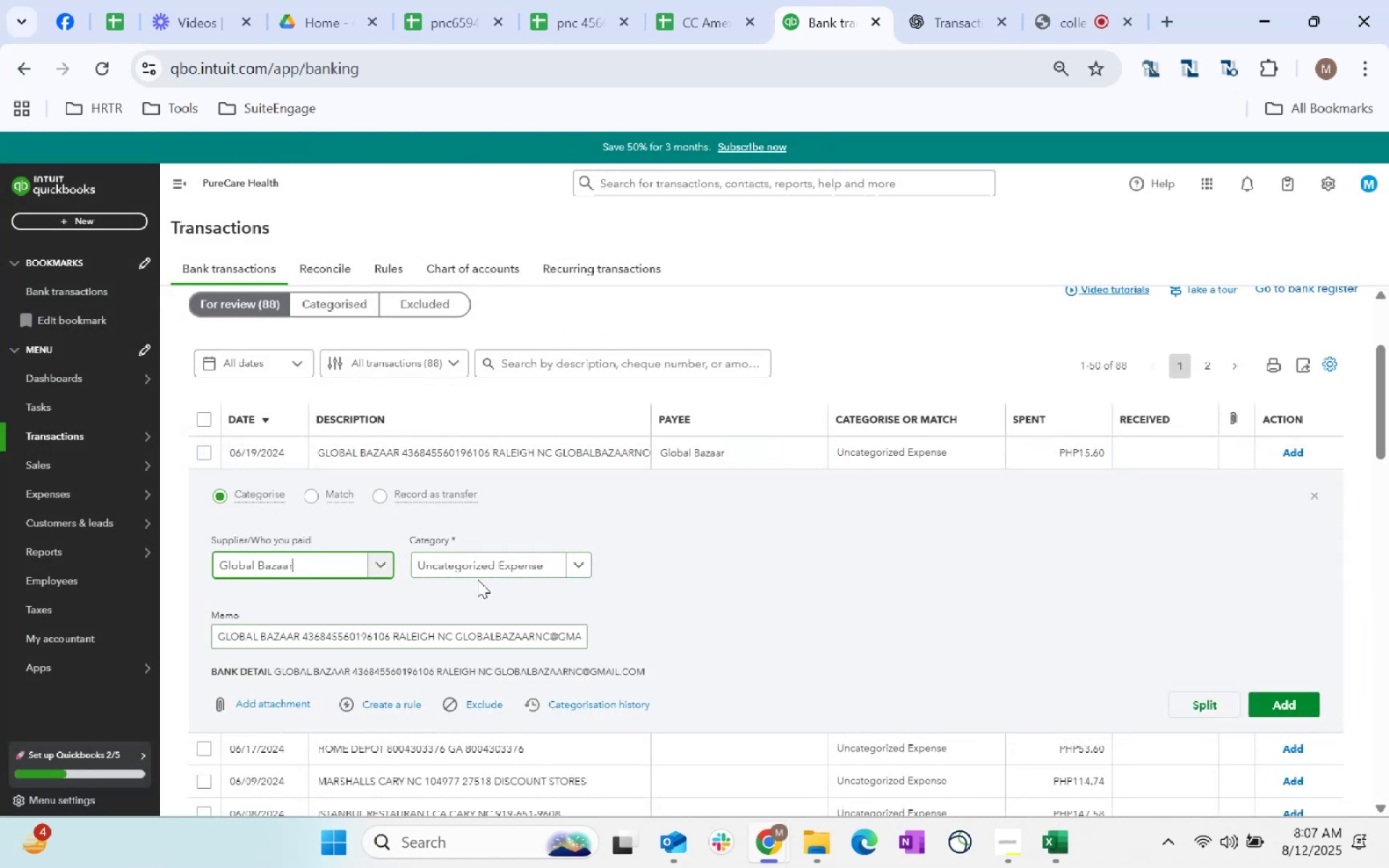 
left_click([482, 566])
 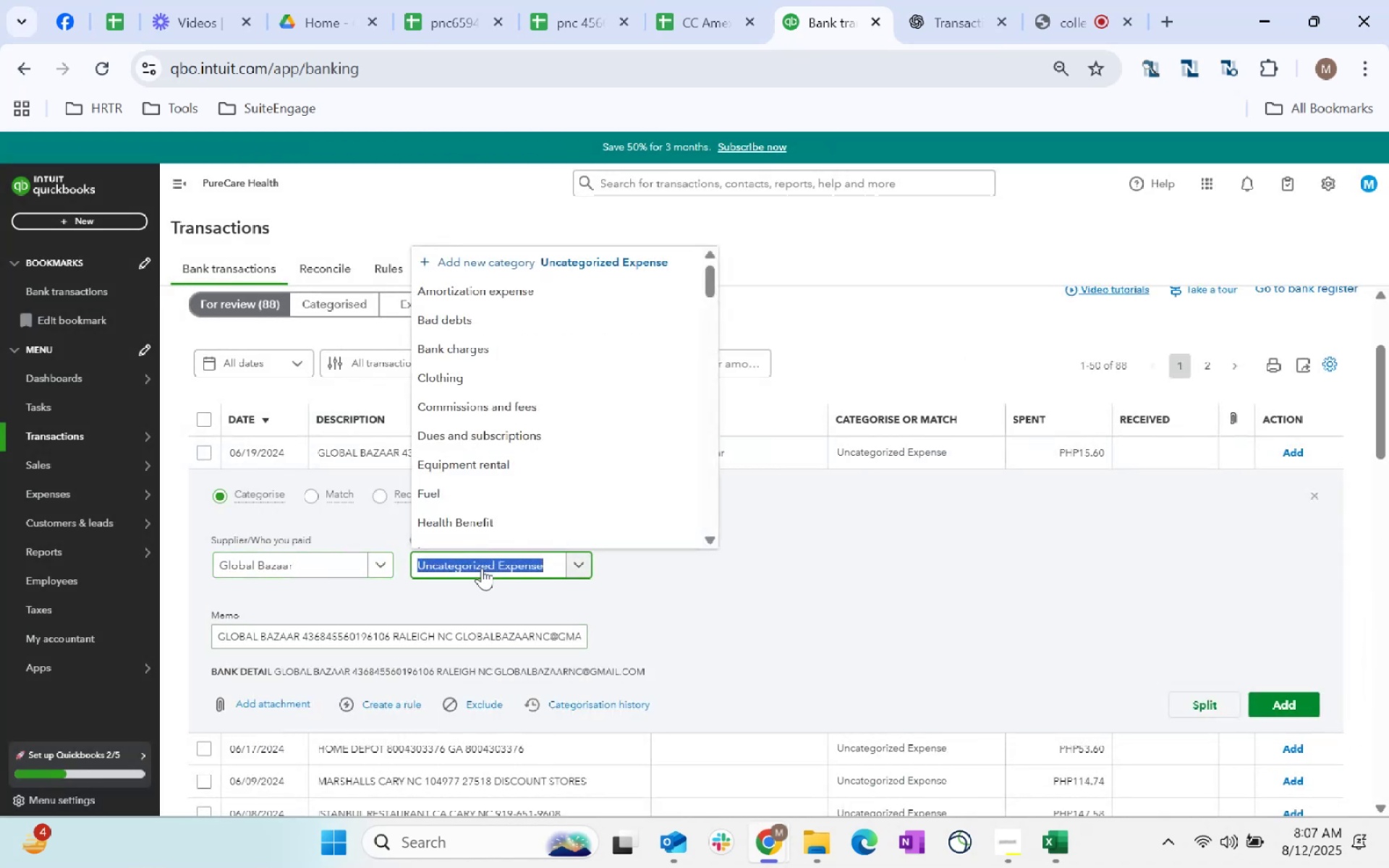 
type(Supplies)
 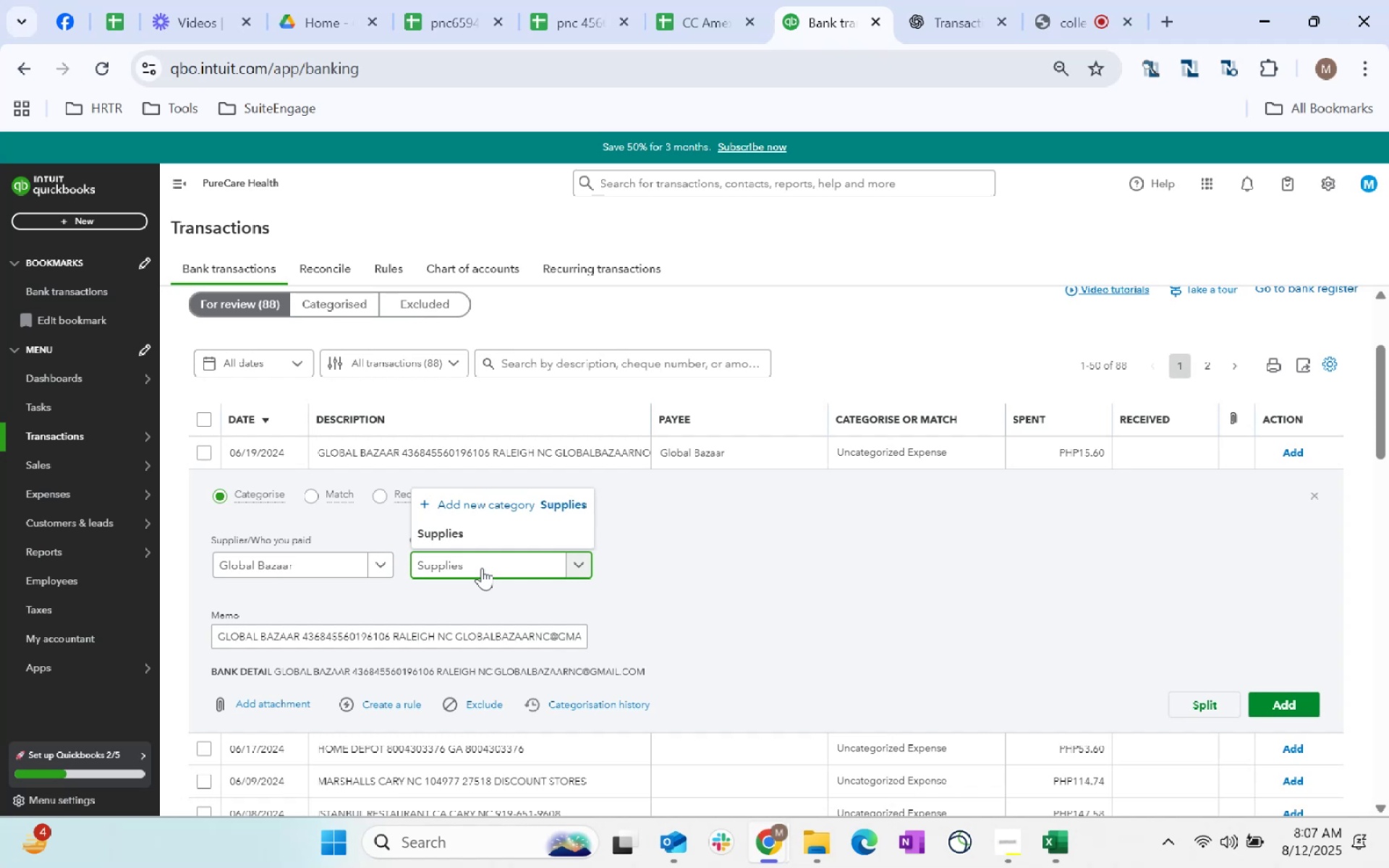 
left_click([460, 532])
 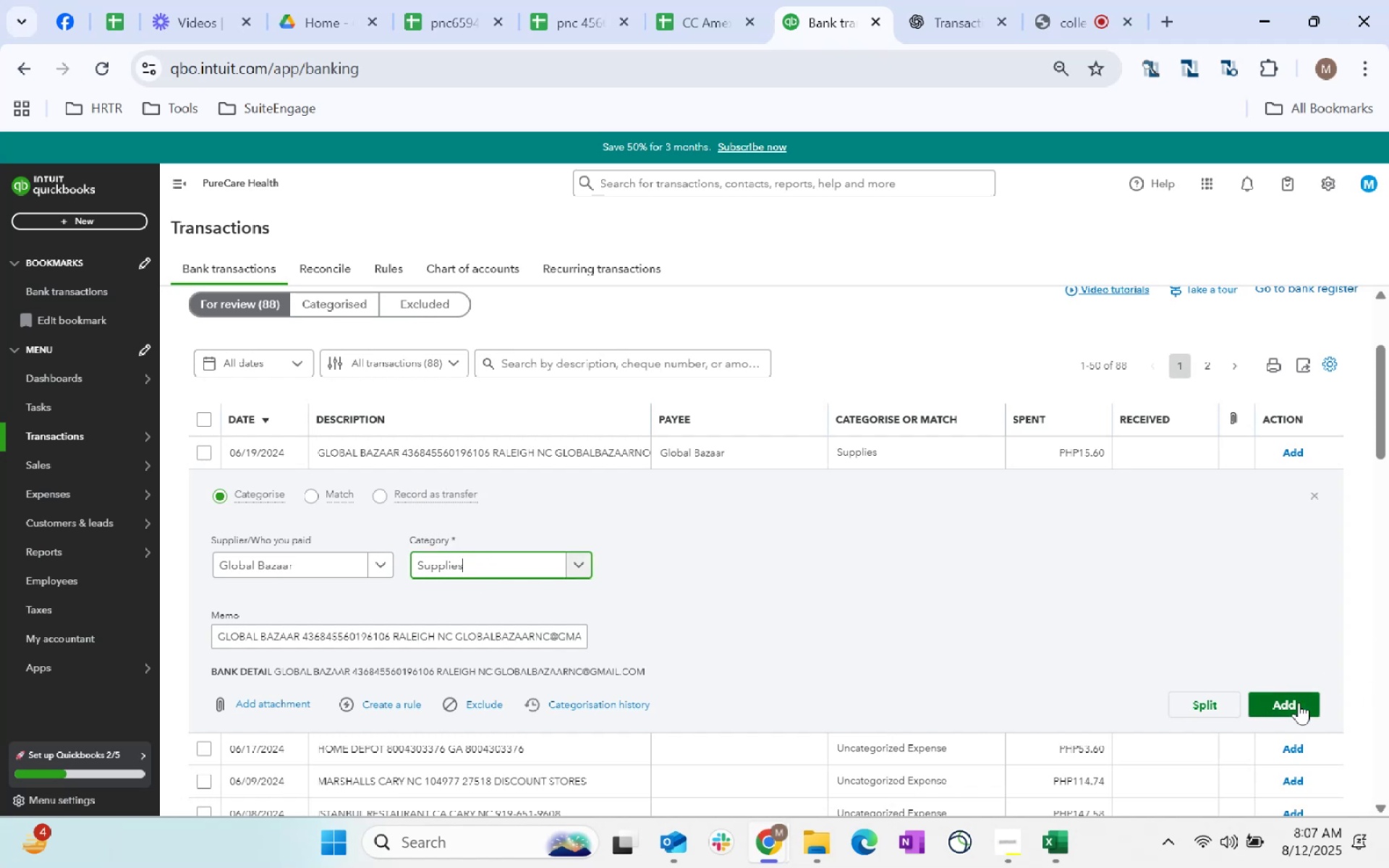 
left_click([1299, 702])
 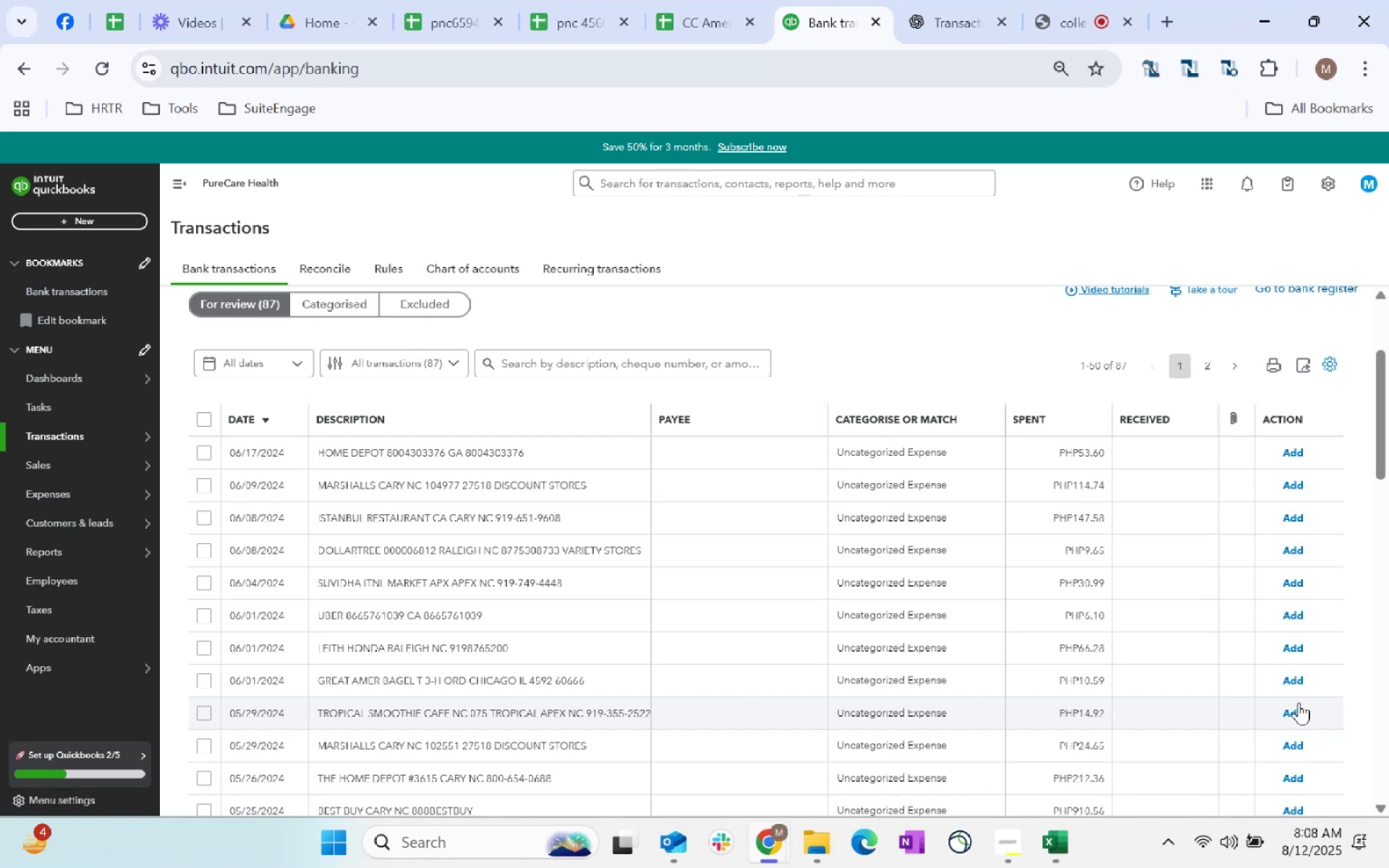 
wait(39.53)
 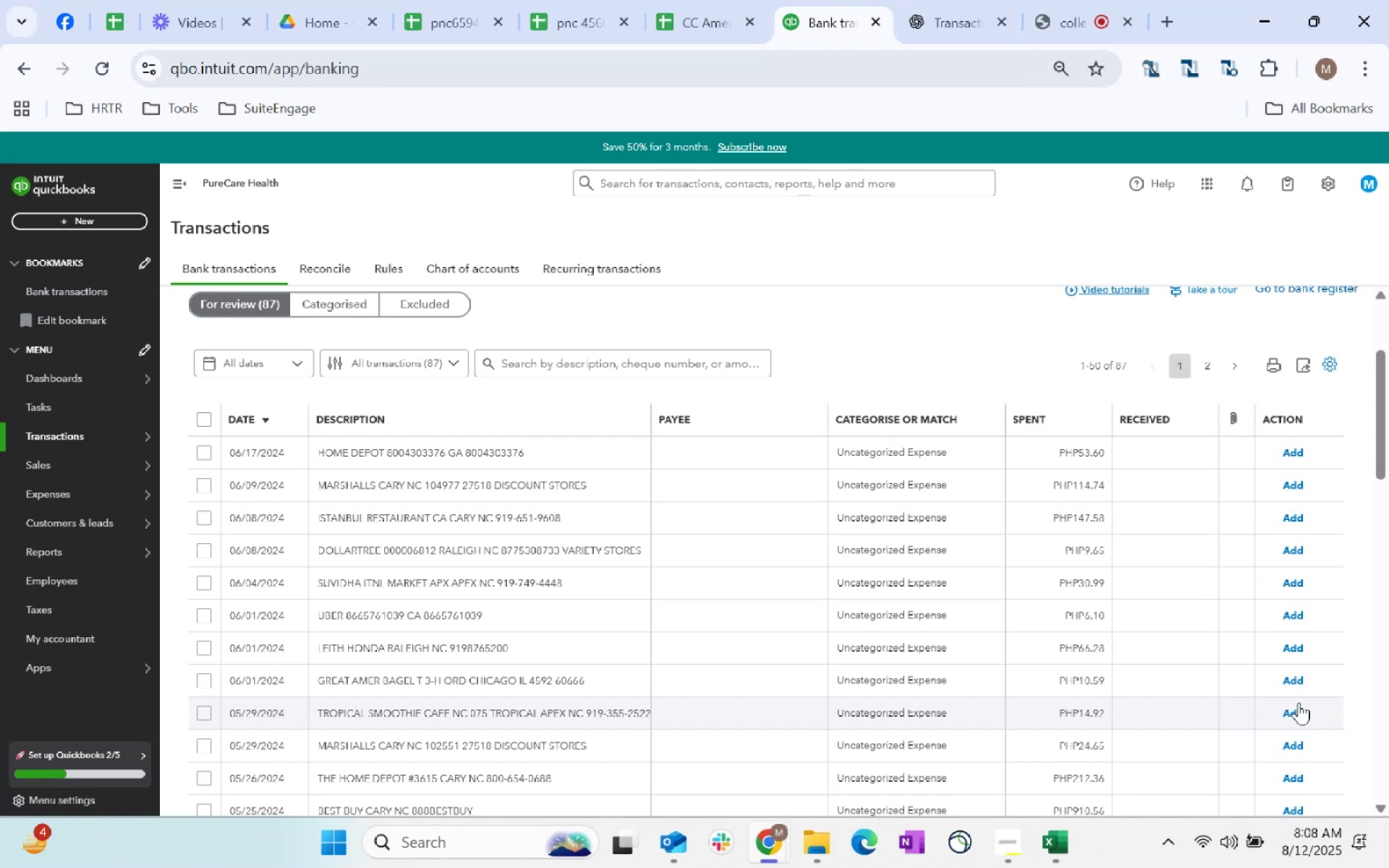 
left_click([690, 450])
 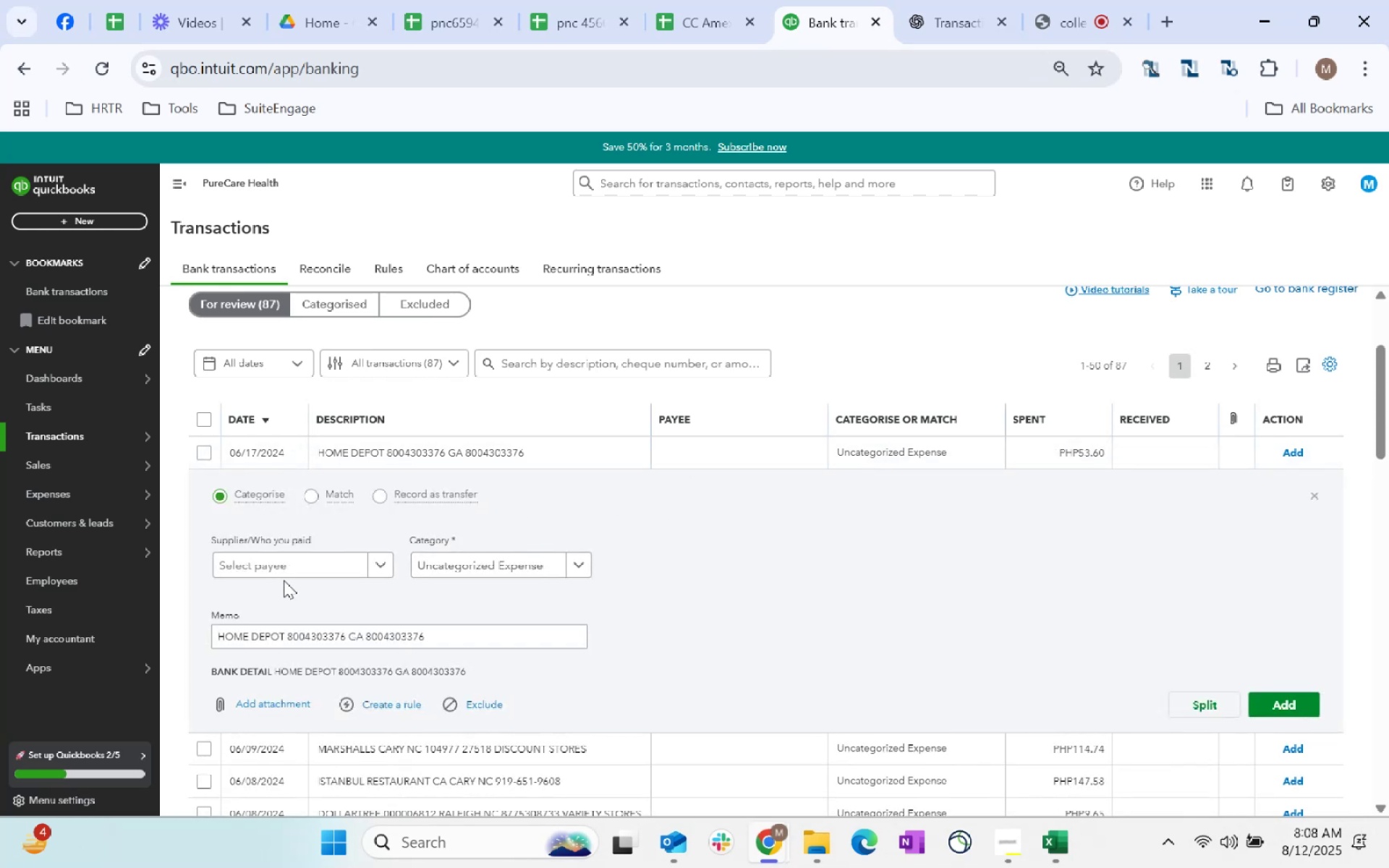 
left_click([294, 566])
 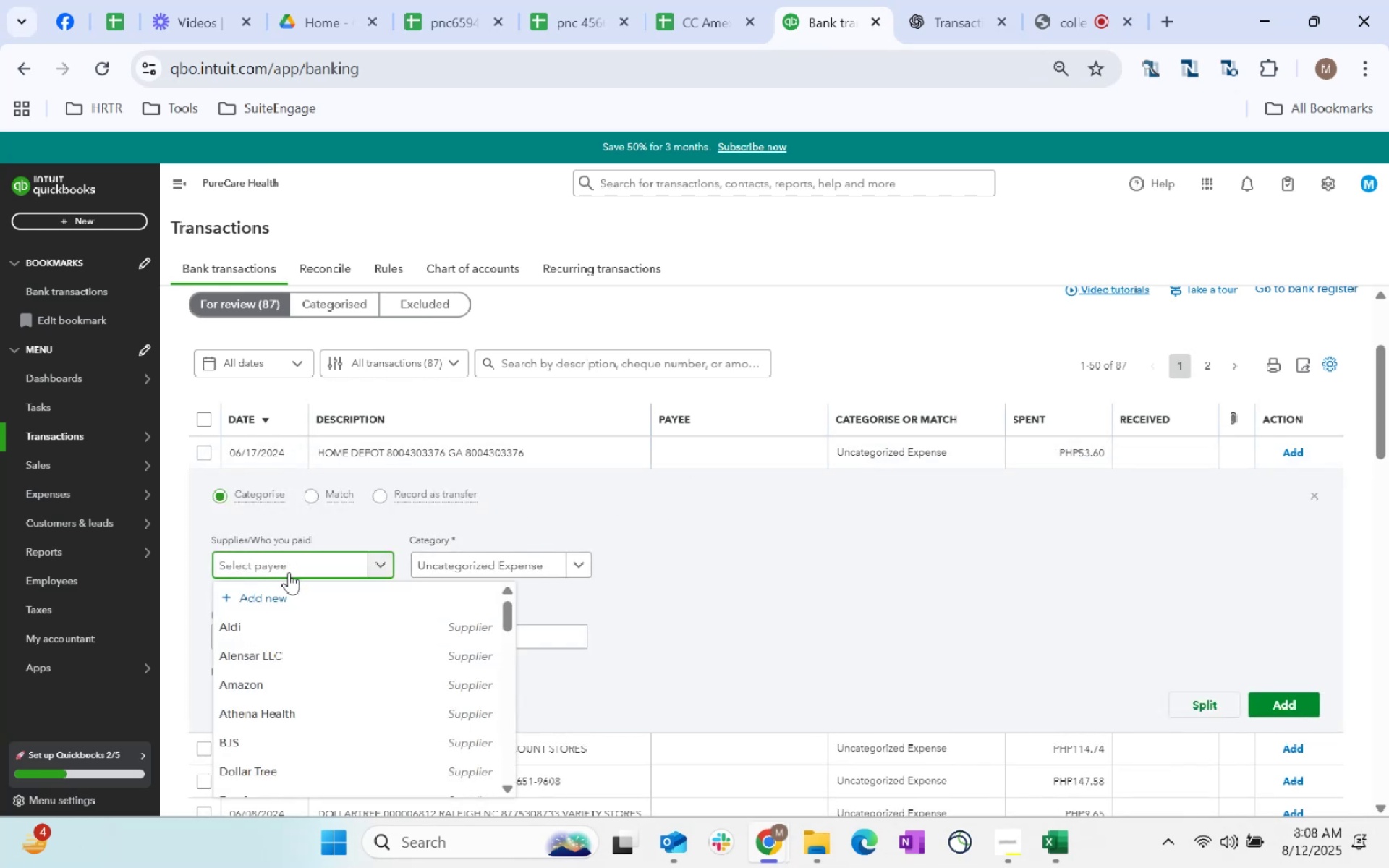 
type(Home Depot)
 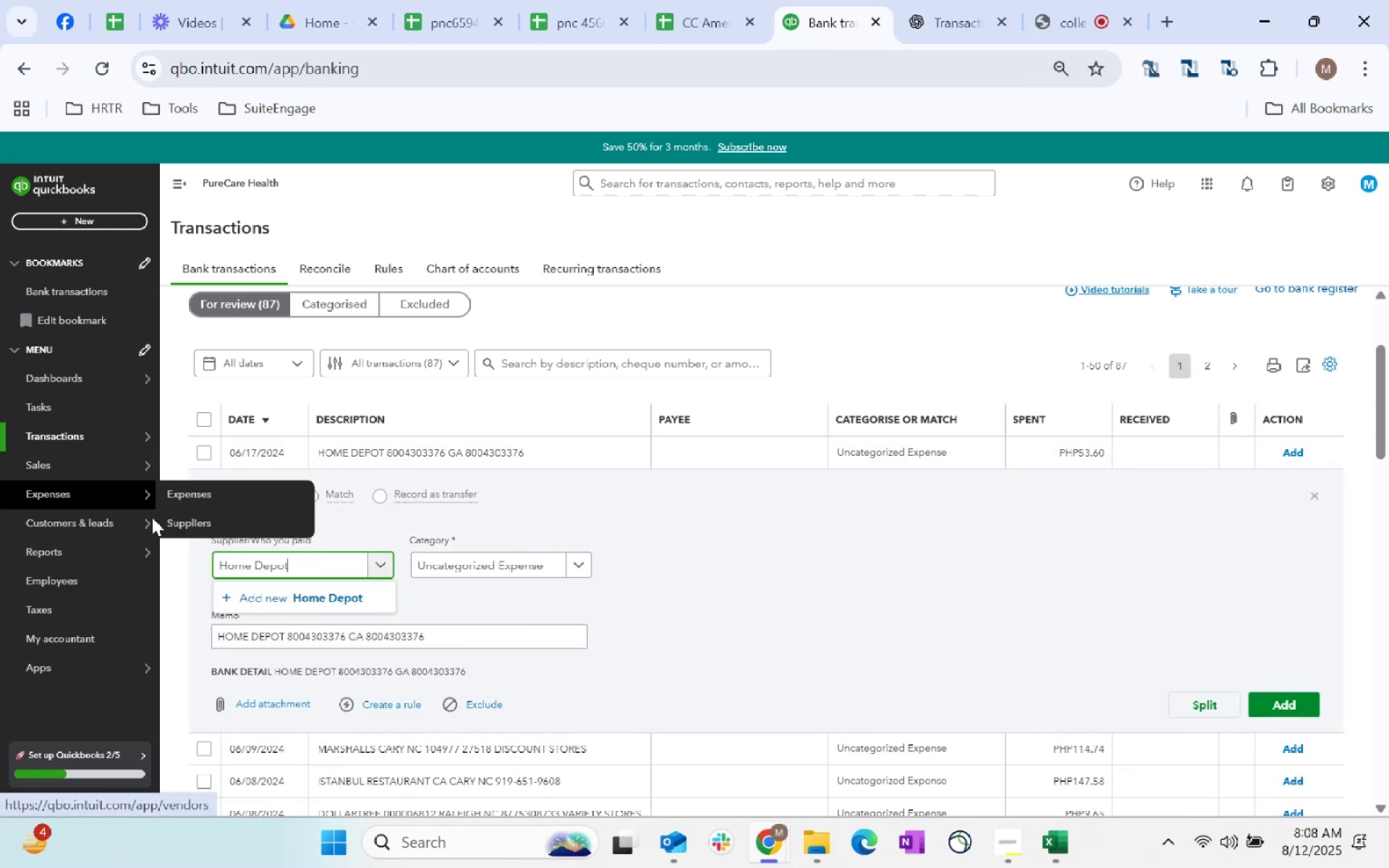 
left_click([273, 605])
 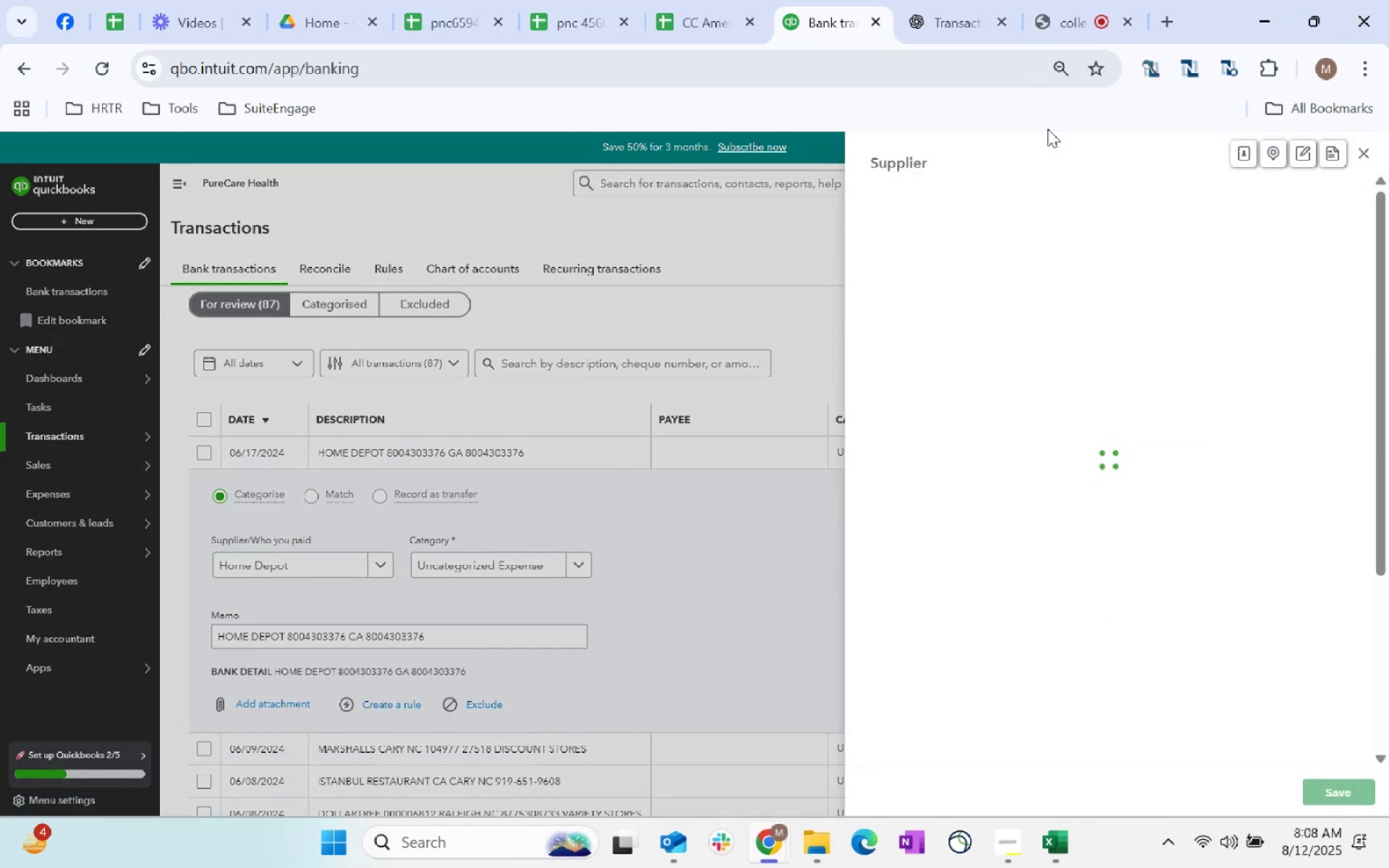 
scroll: coordinate [1178, 557], scroll_direction: down, amount: 395.0
 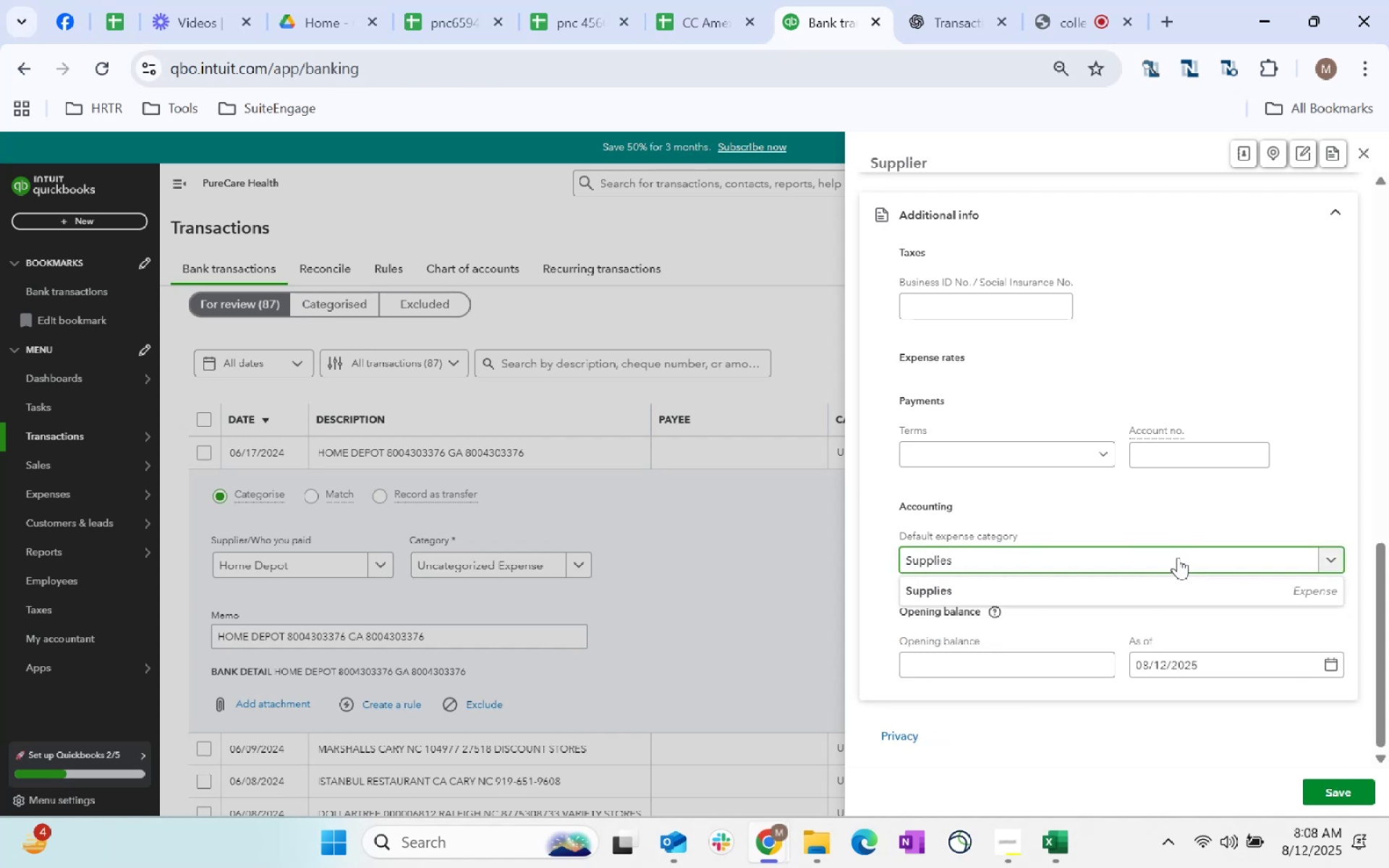 
left_click_drag(start_coordinate=[1172, 555], to_coordinate=[1178, 558])
 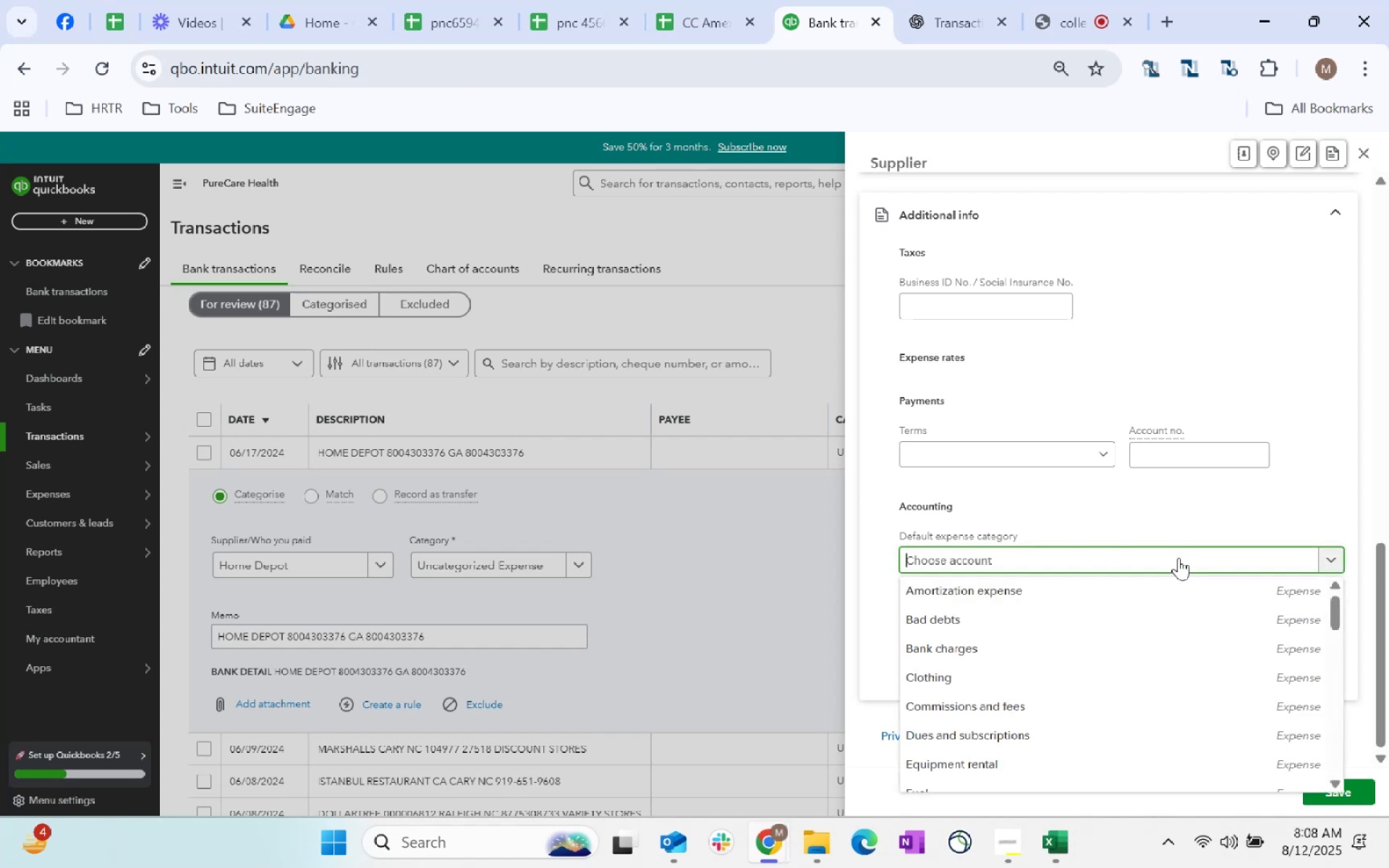 
type(supplies)
 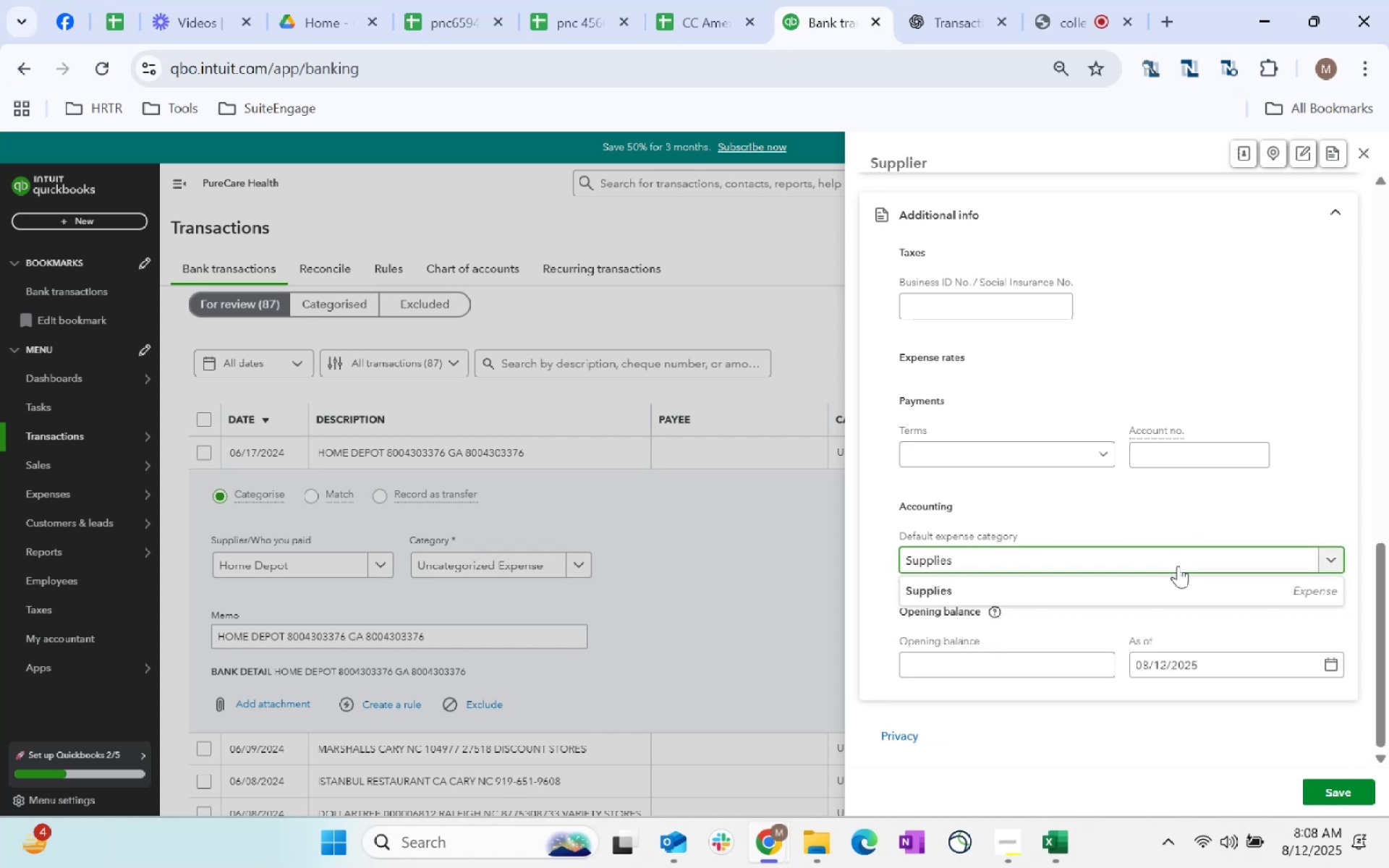 
left_click([1136, 579])
 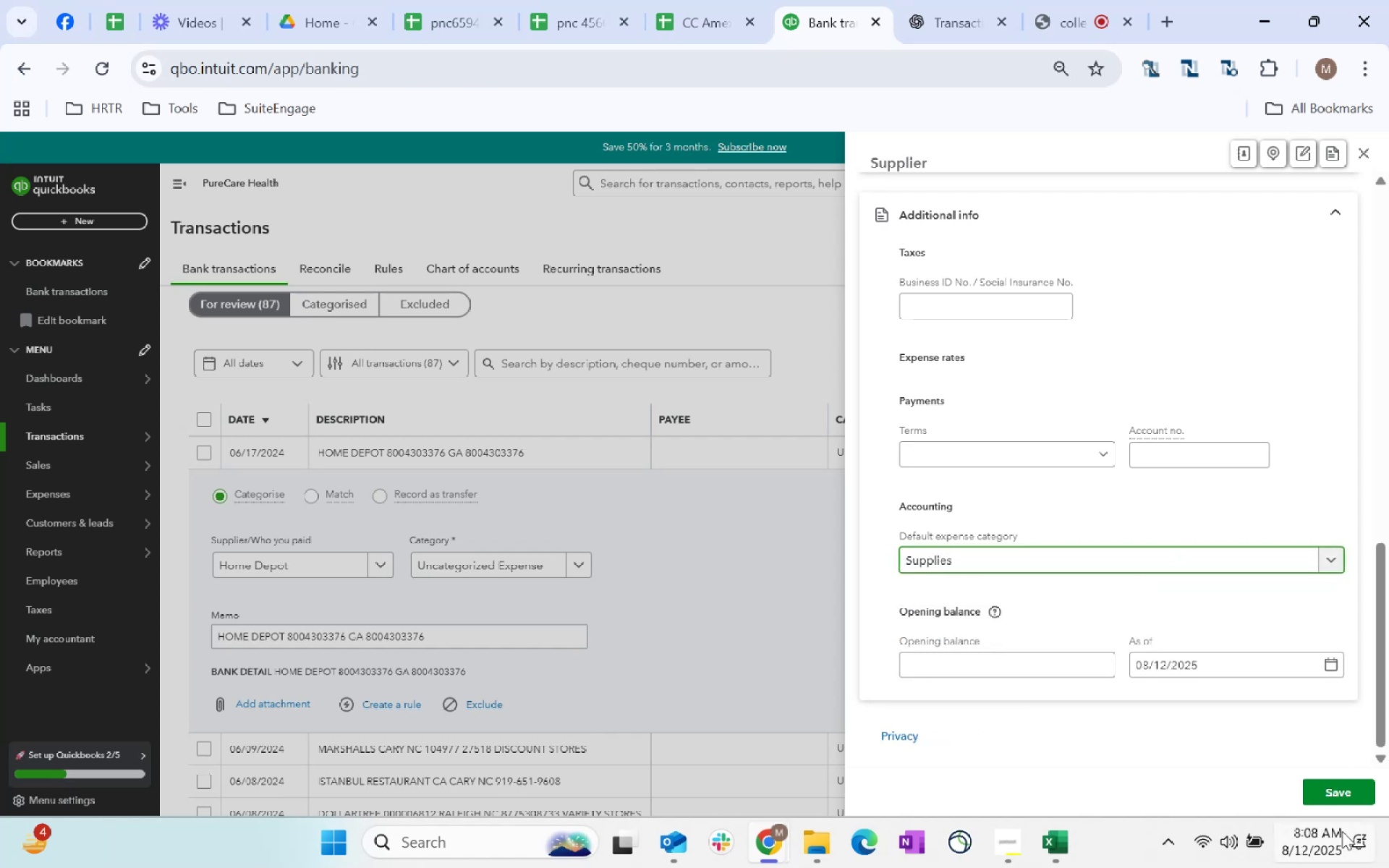 
left_click([1328, 794])
 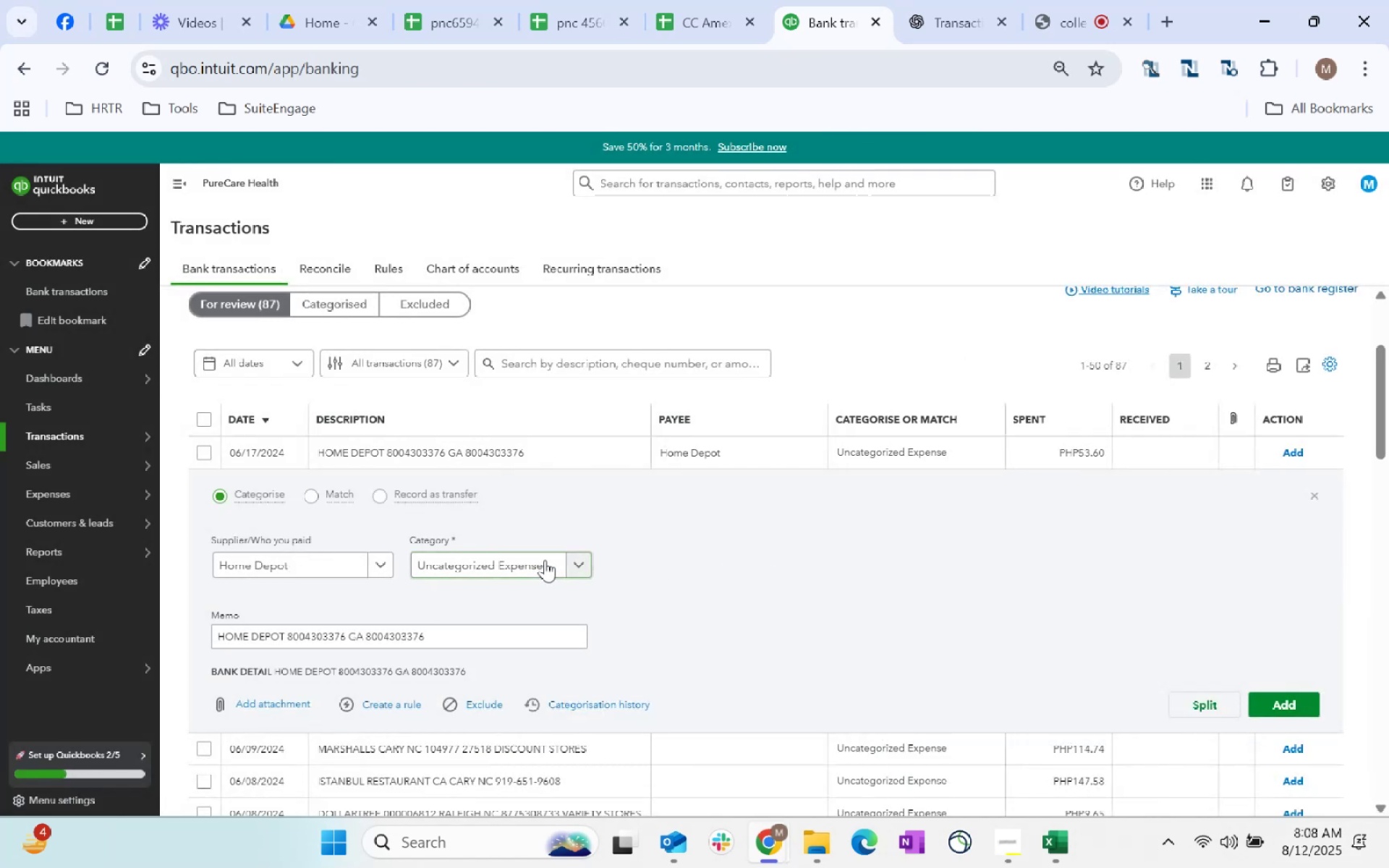 
type(Supplies)
 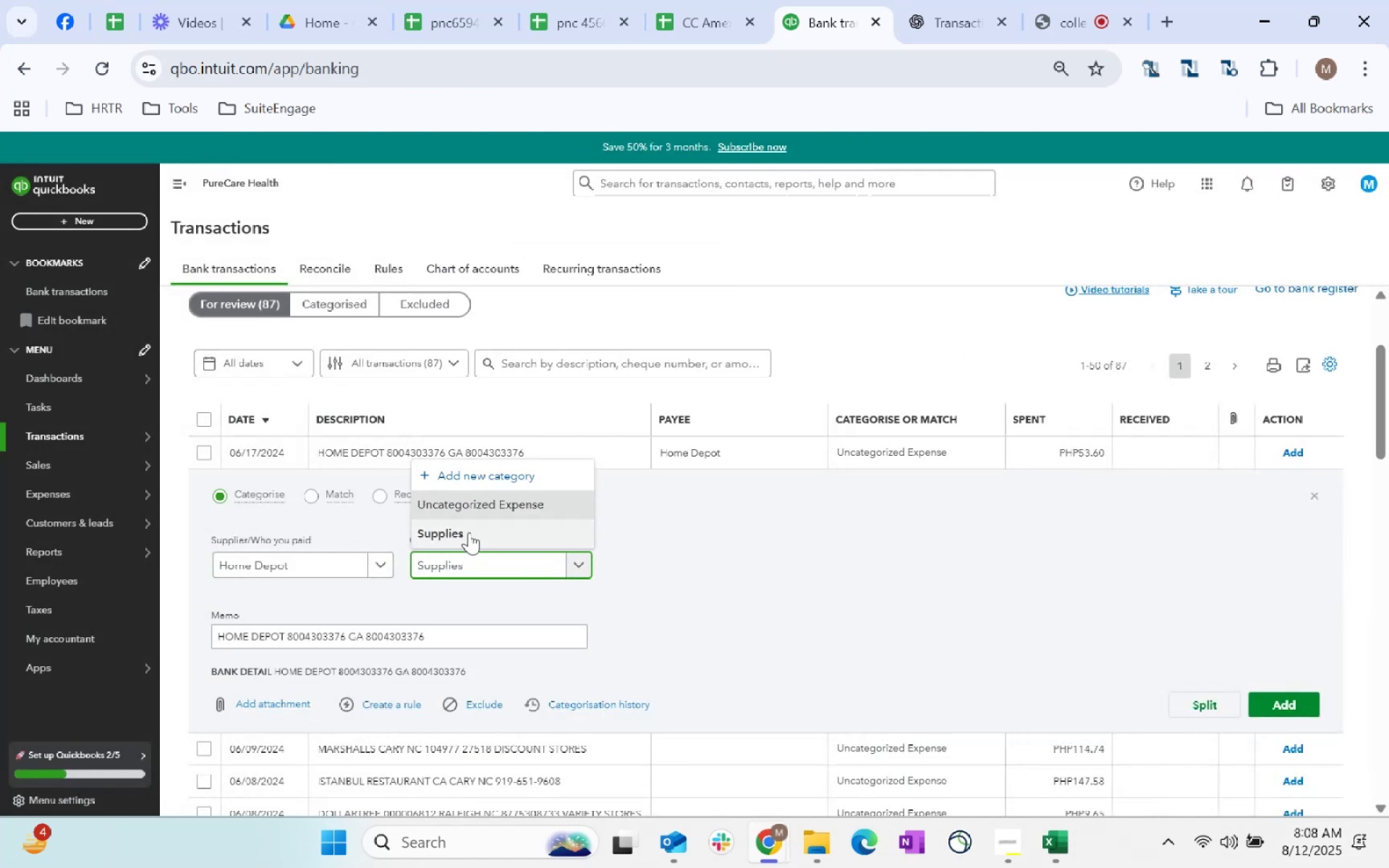 
left_click([471, 529])
 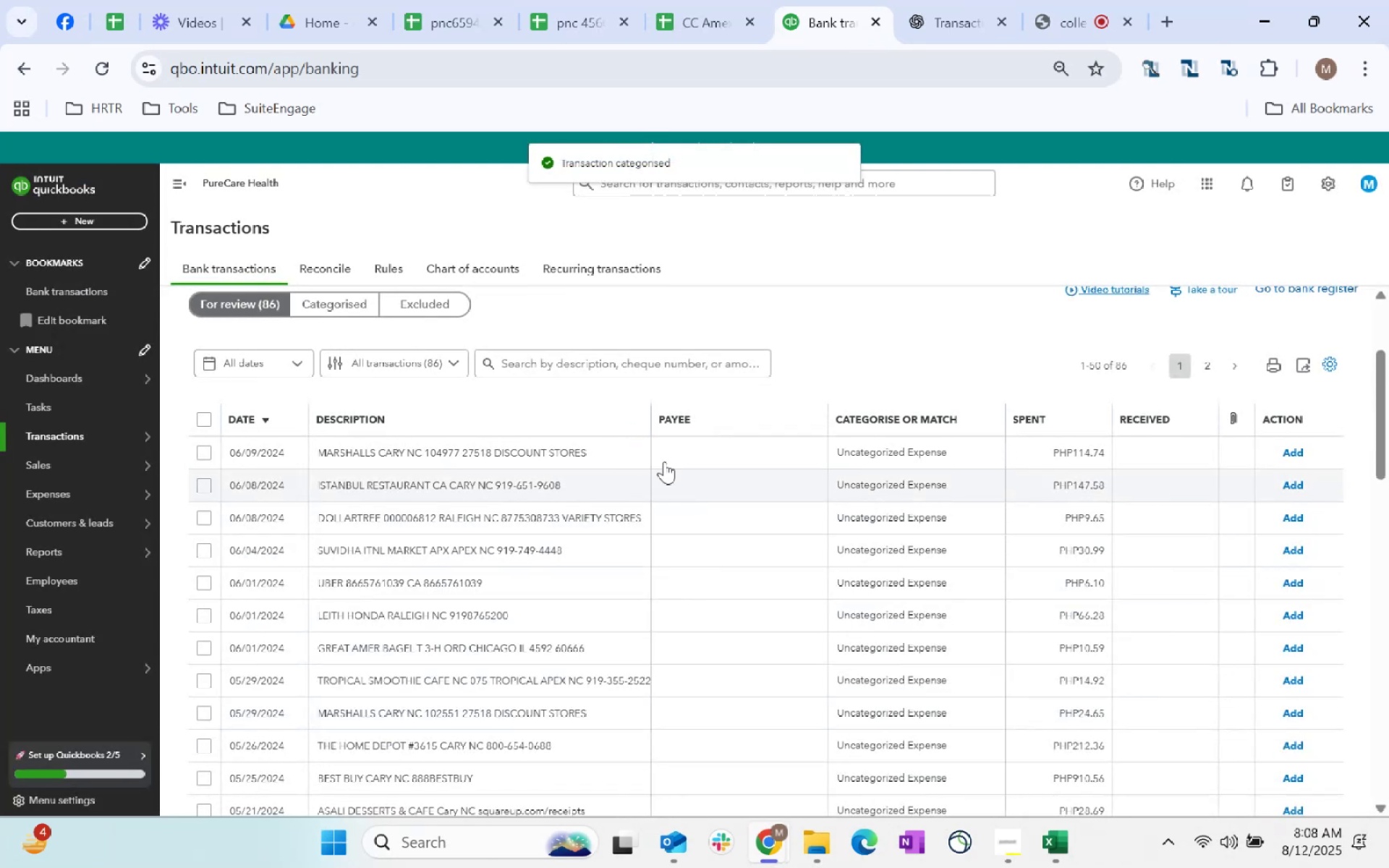 
left_click_drag(start_coordinate=[603, 443], to_coordinate=[311, 439])
 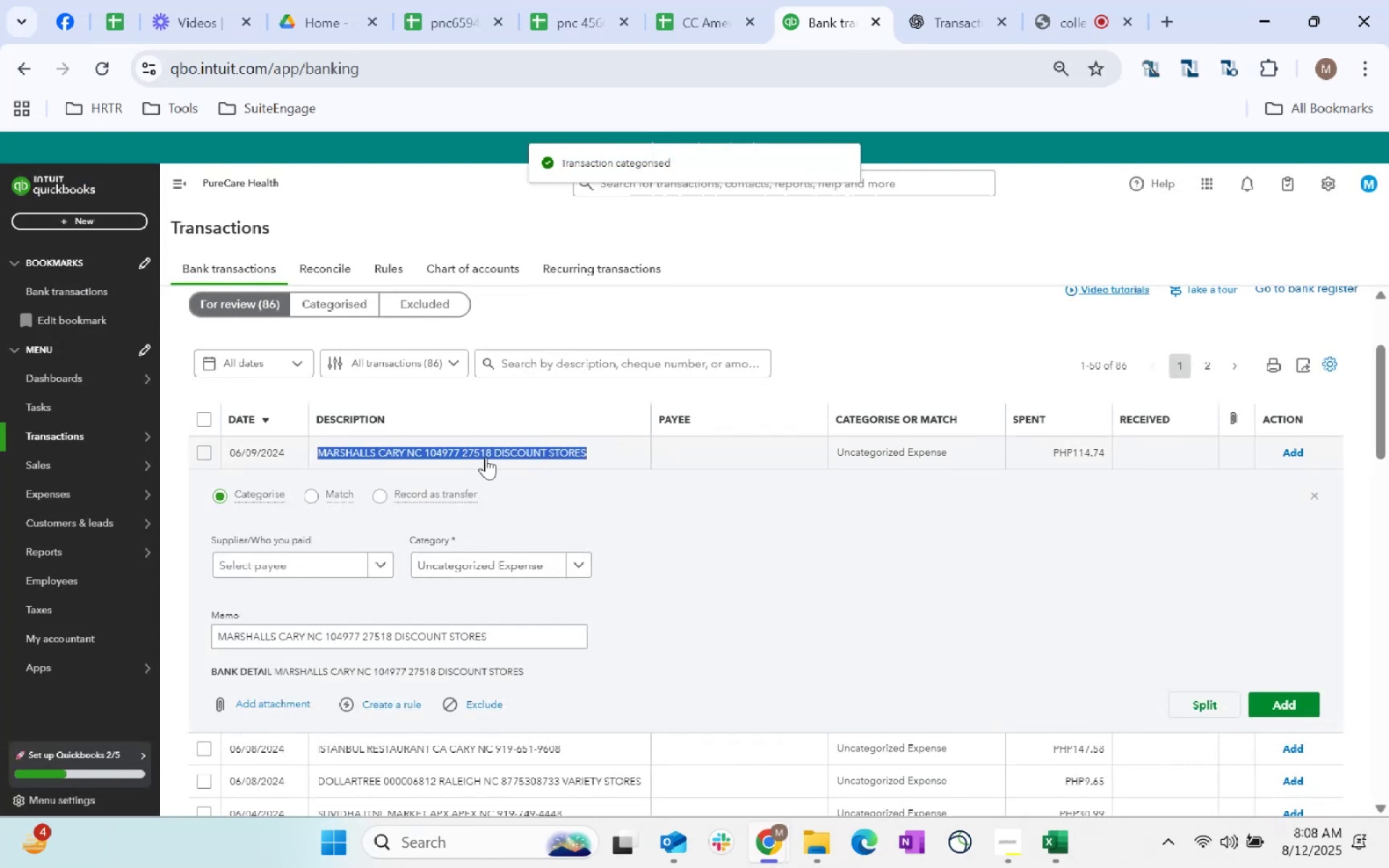 
key(Control+C)
 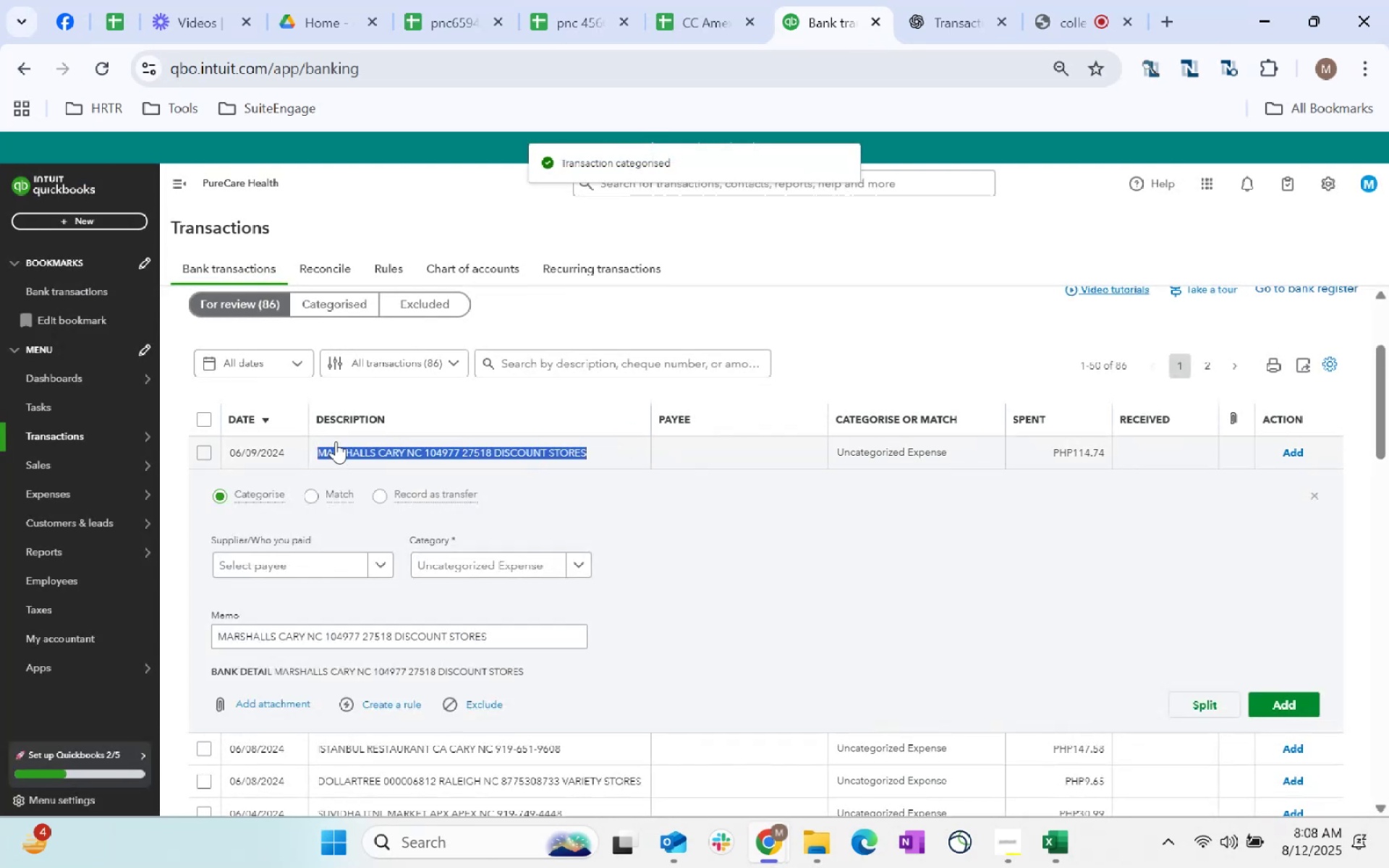 
key(Control+C)
 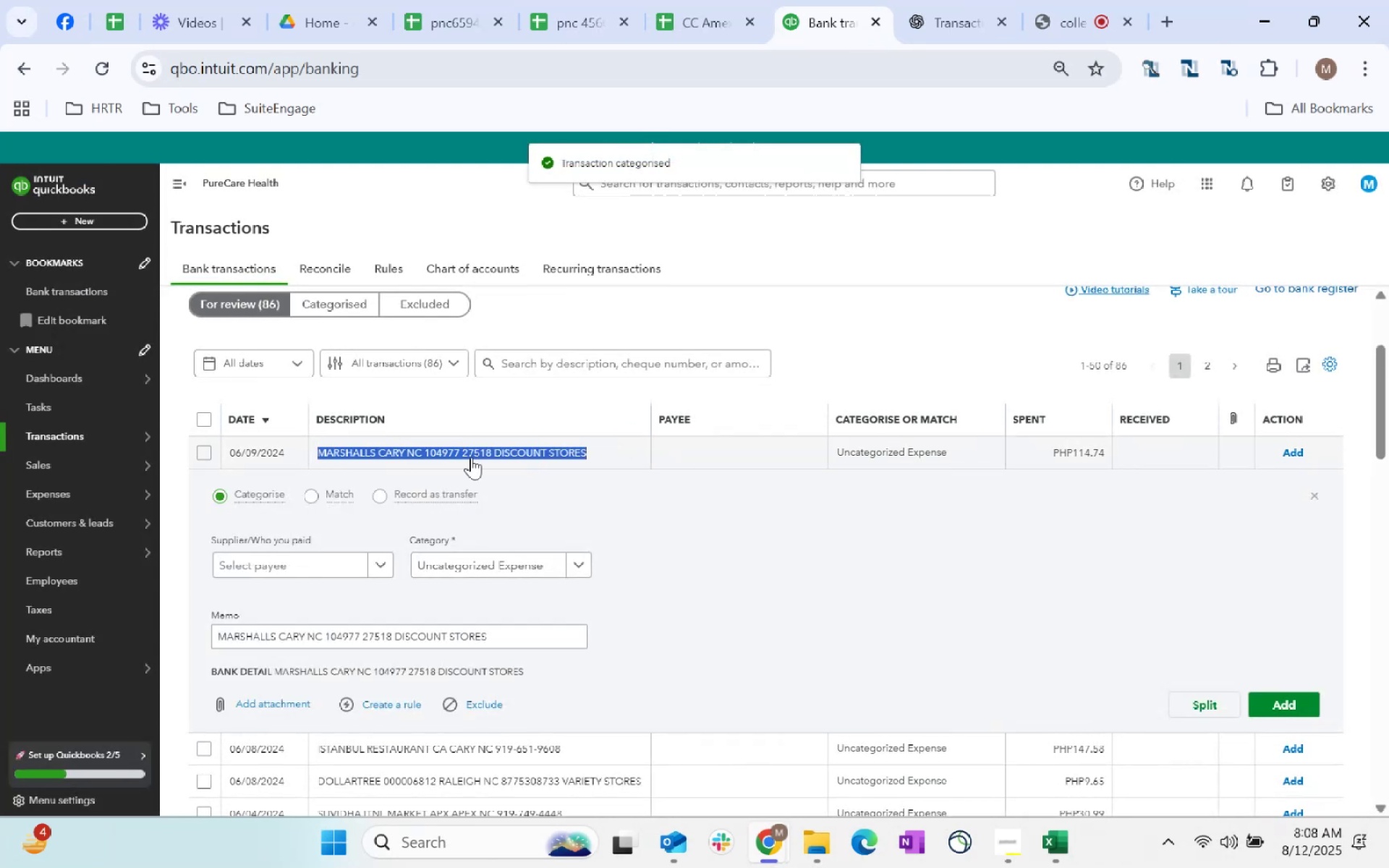 
key(Alt+AltLeft)
 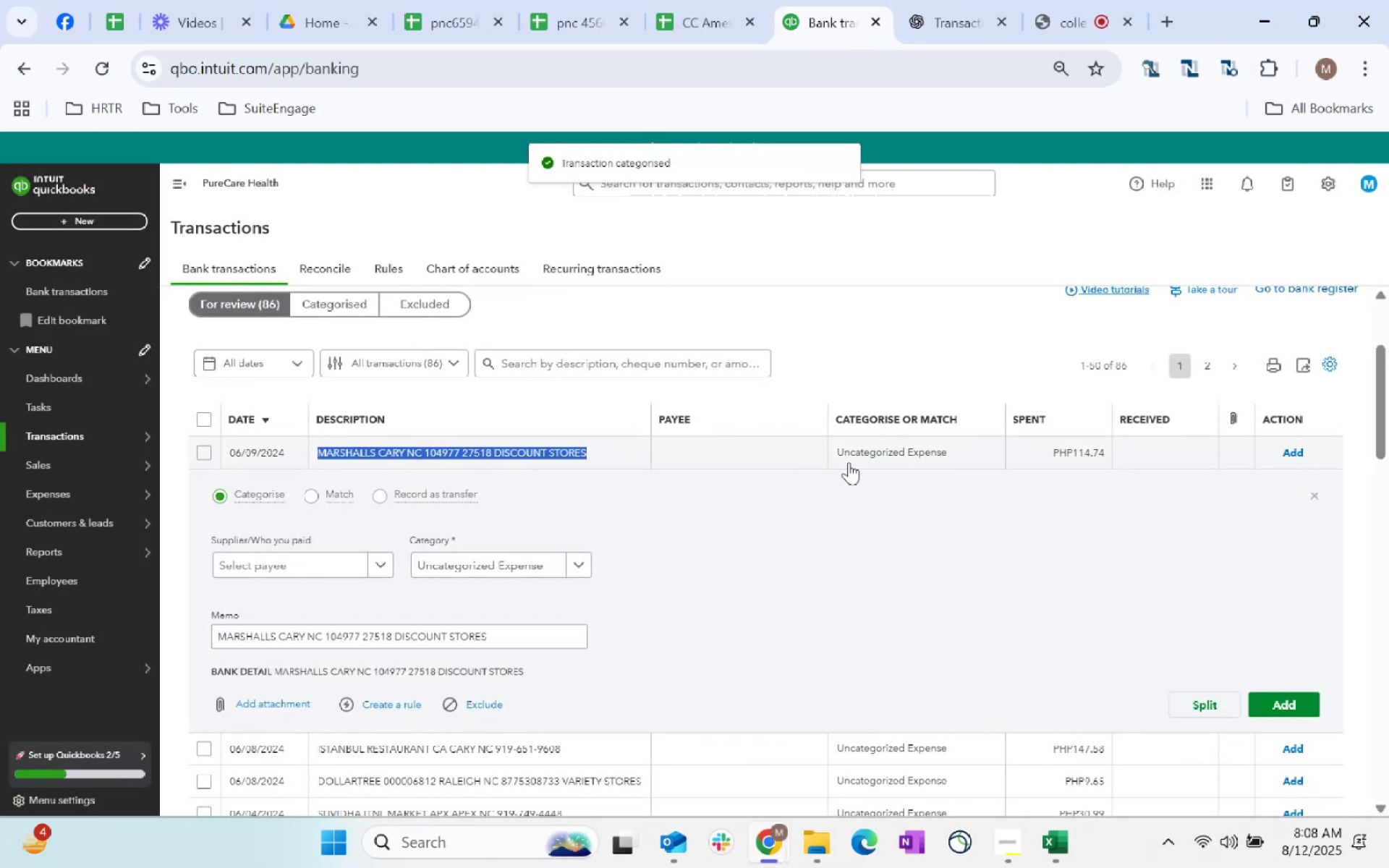 
key(Alt+Tab)
 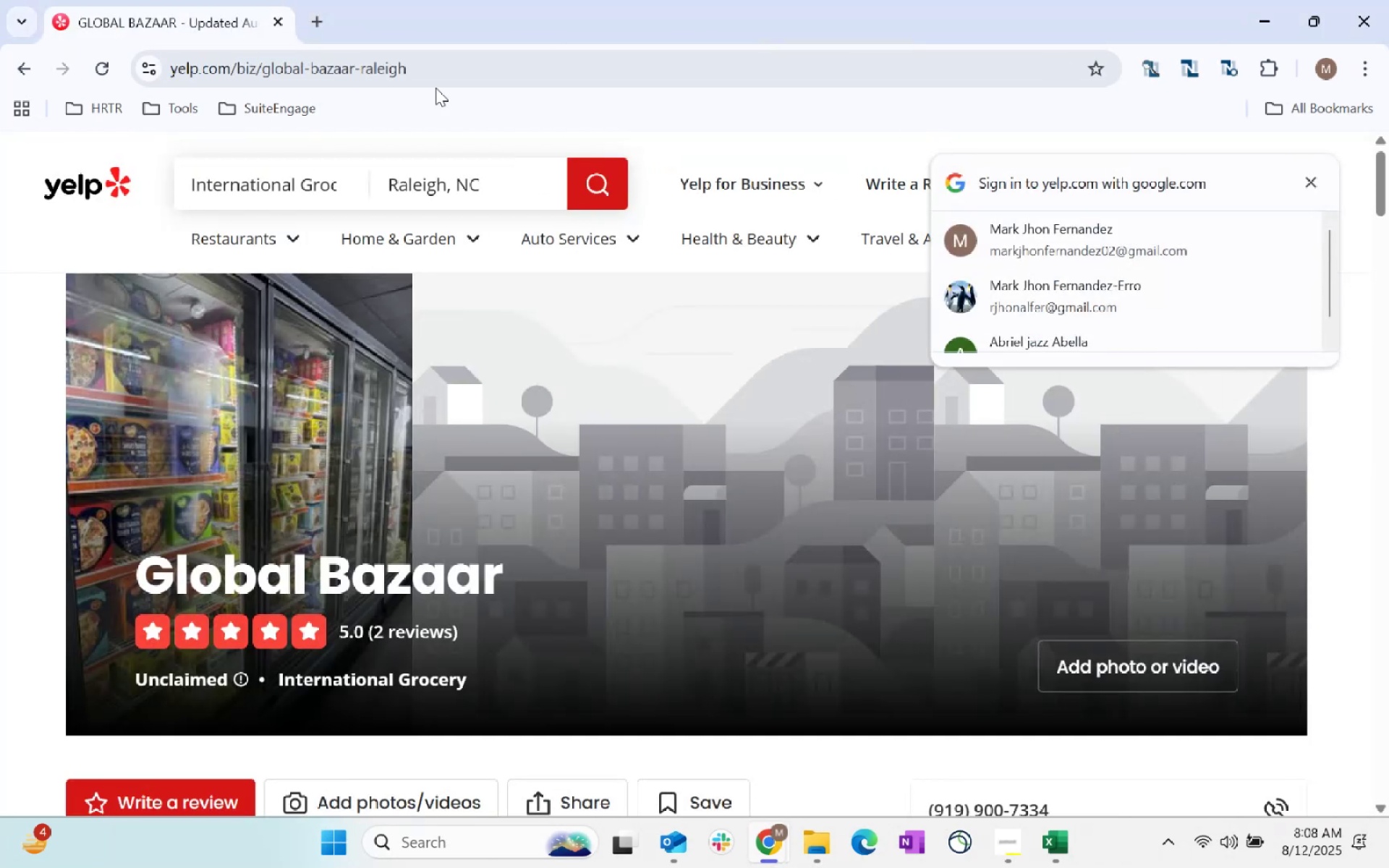 
left_click([424, 75])
 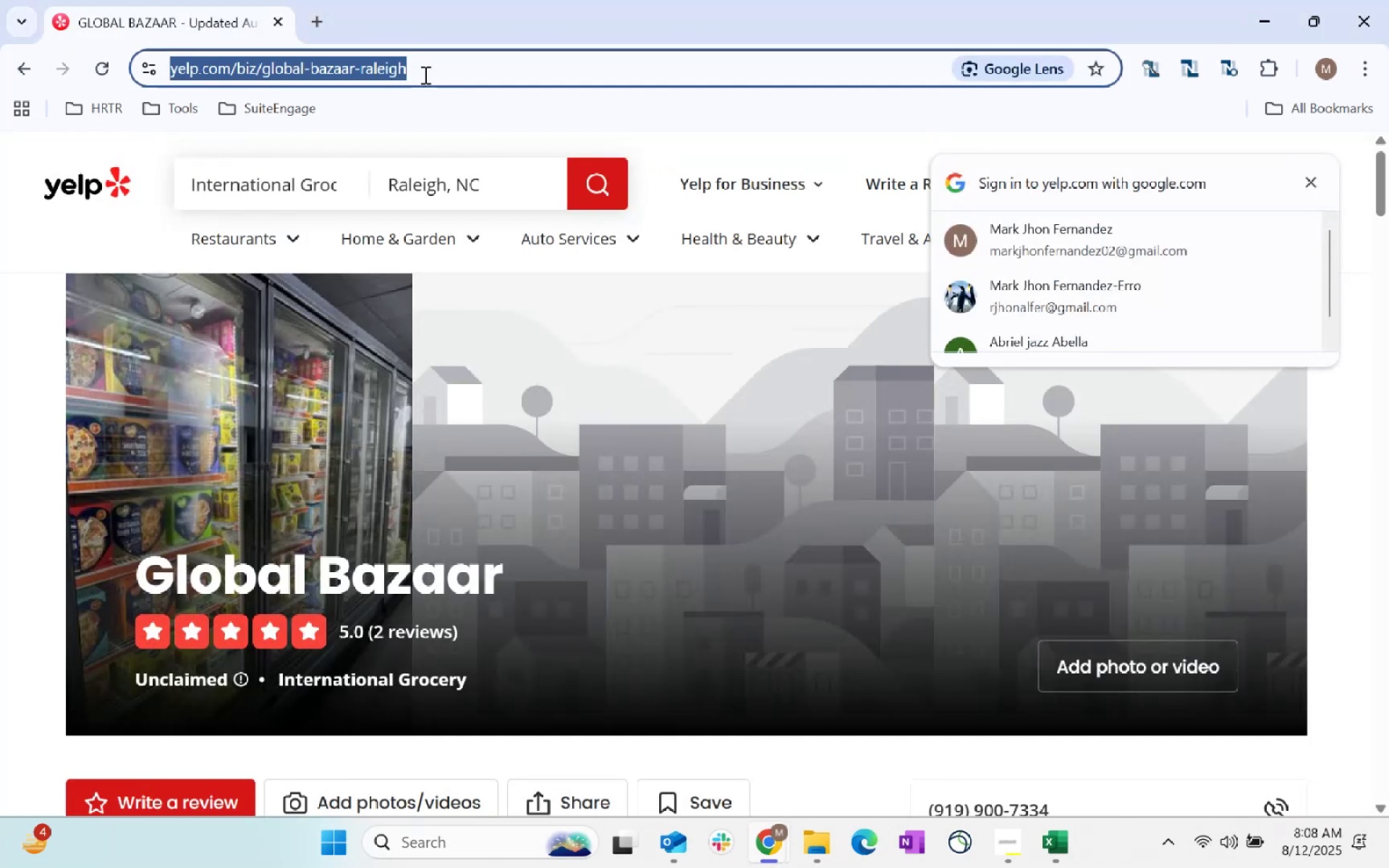 
key(Control+ControlLeft)
 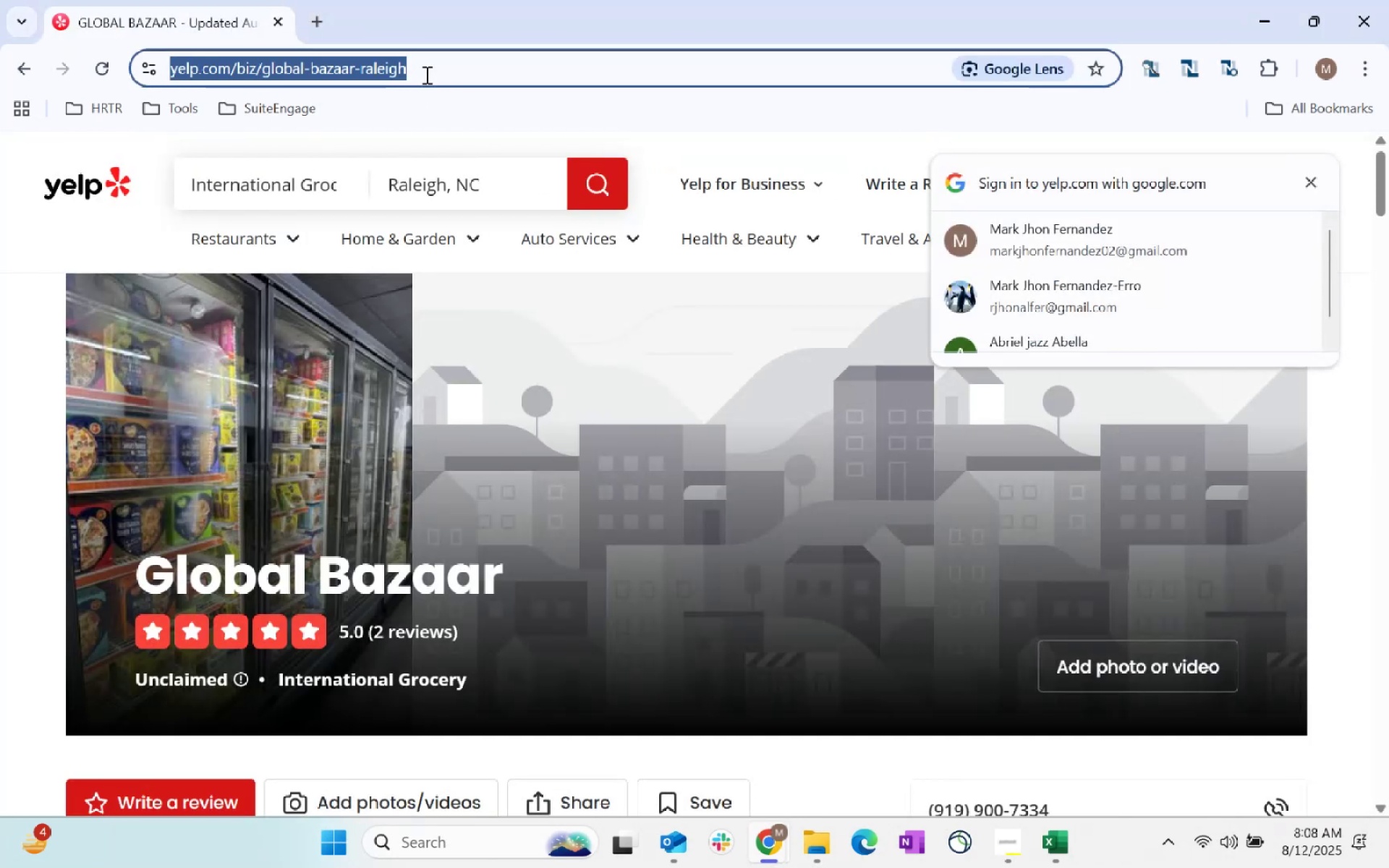 
key(Control+V)
 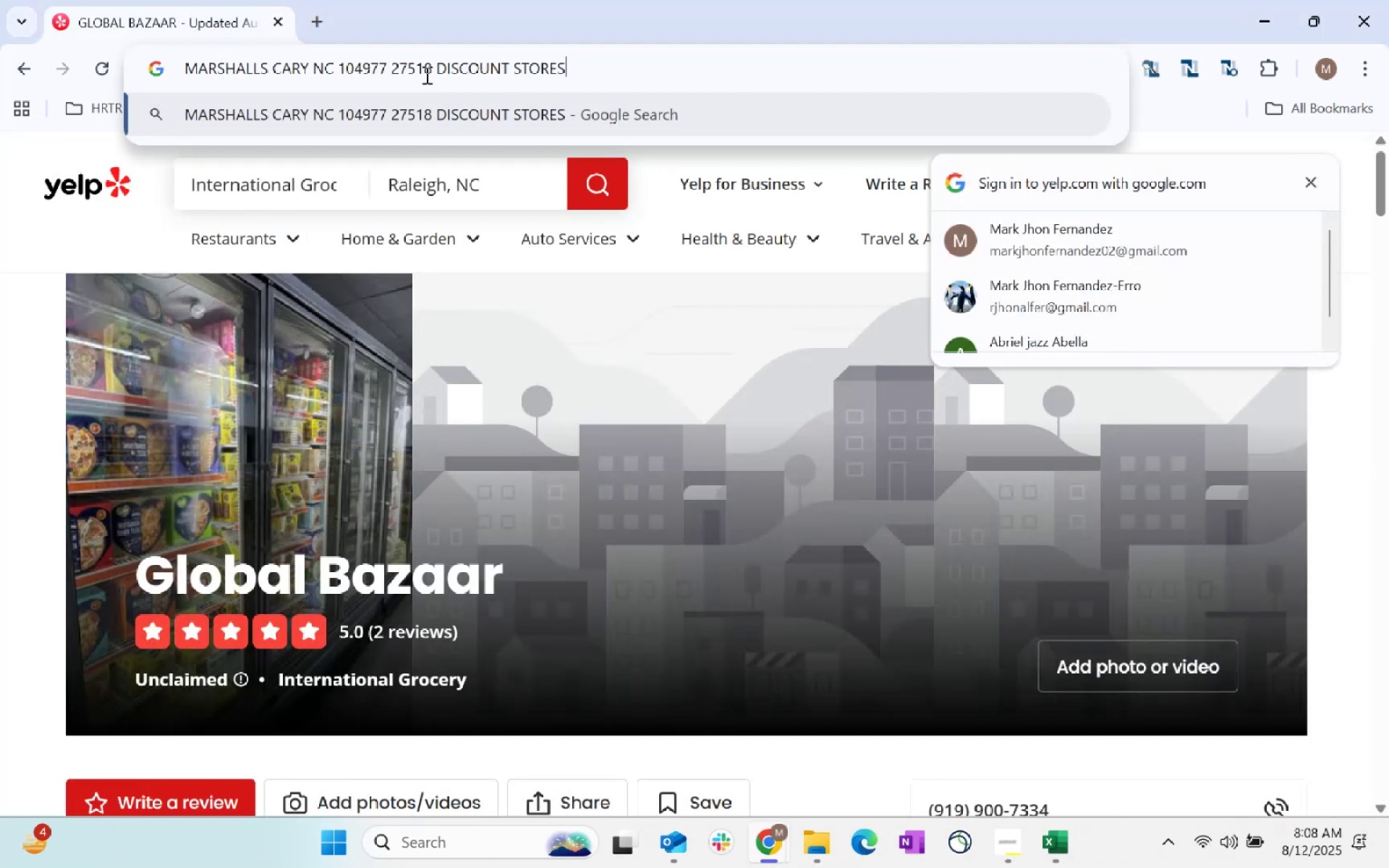 
key(Shift+ShiftRight)
 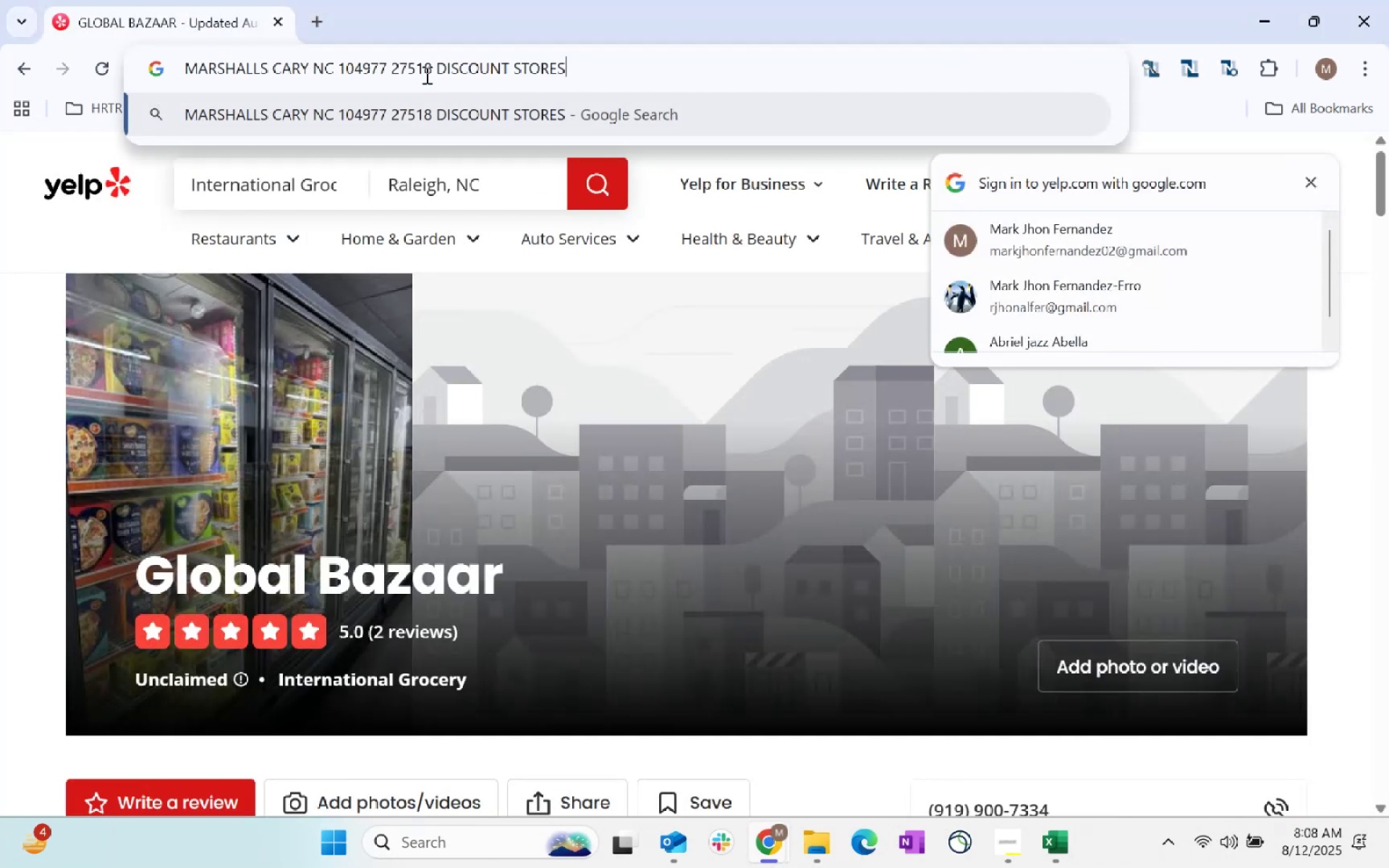 
left_click_drag(start_coordinate=[235, 10], to_coordinate=[293, 124])
 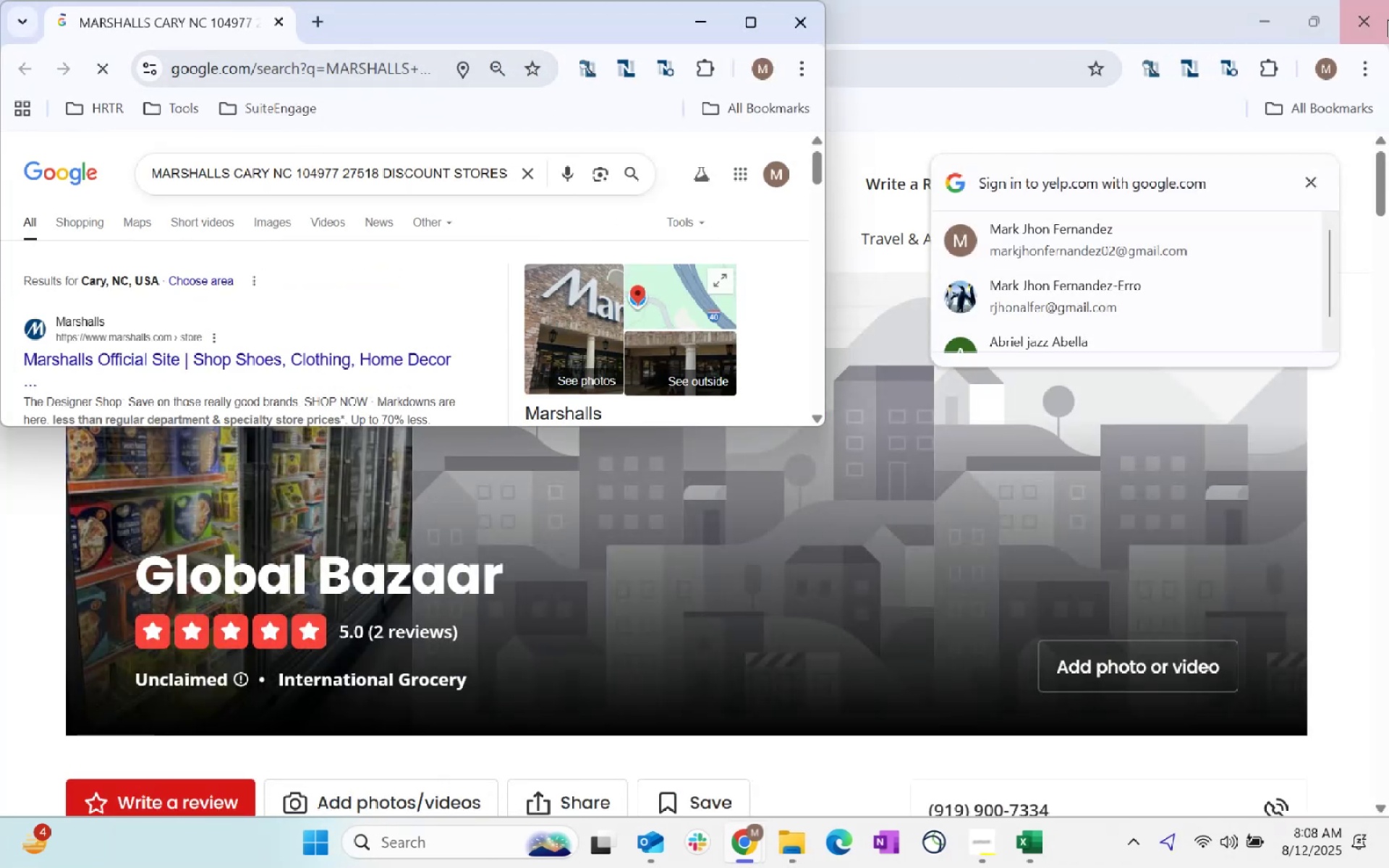 
left_click([1388, 16])
 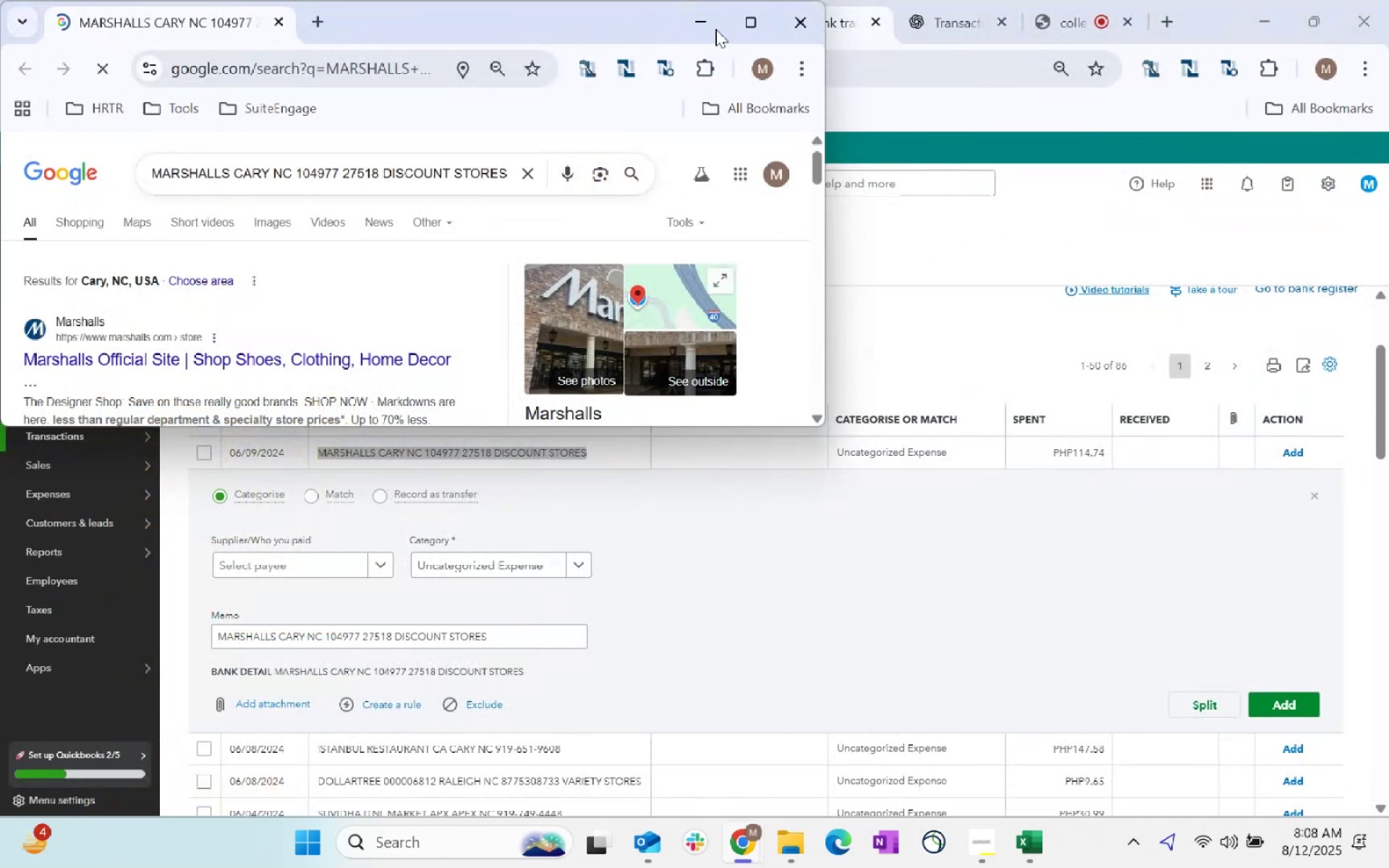 
left_click([745, 22])
 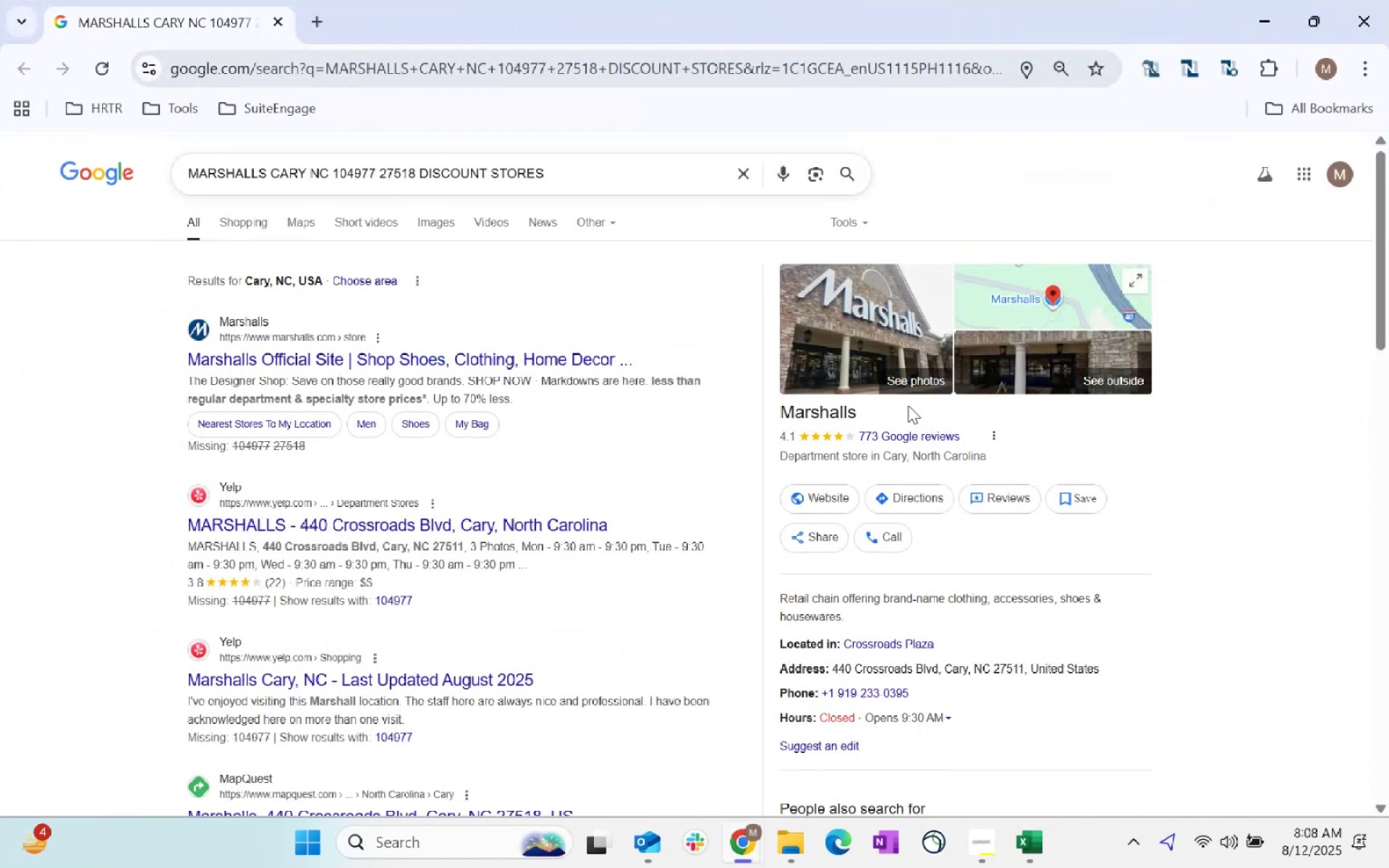 
key(Alt+AltLeft)
 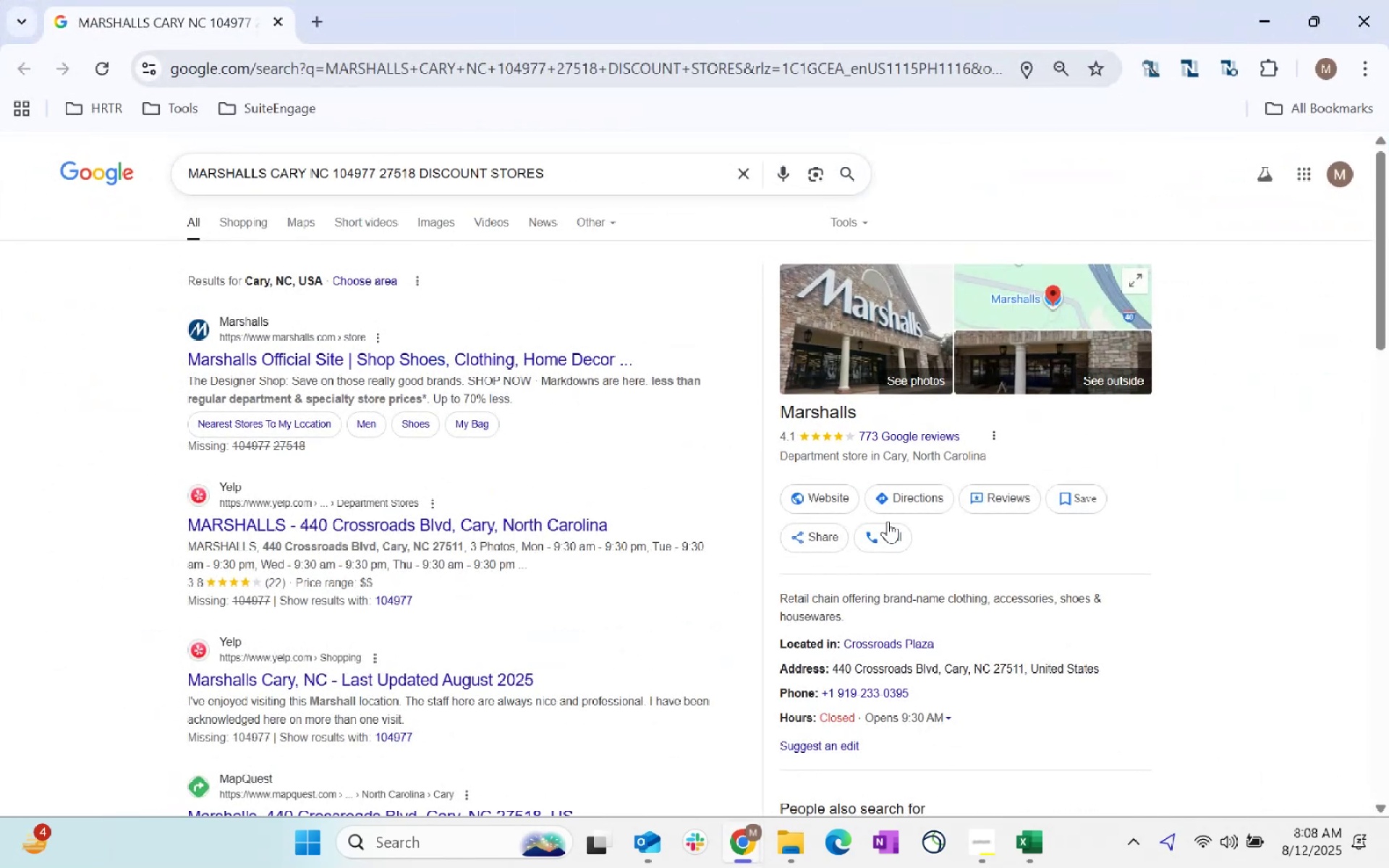 
key(Alt+Tab)
 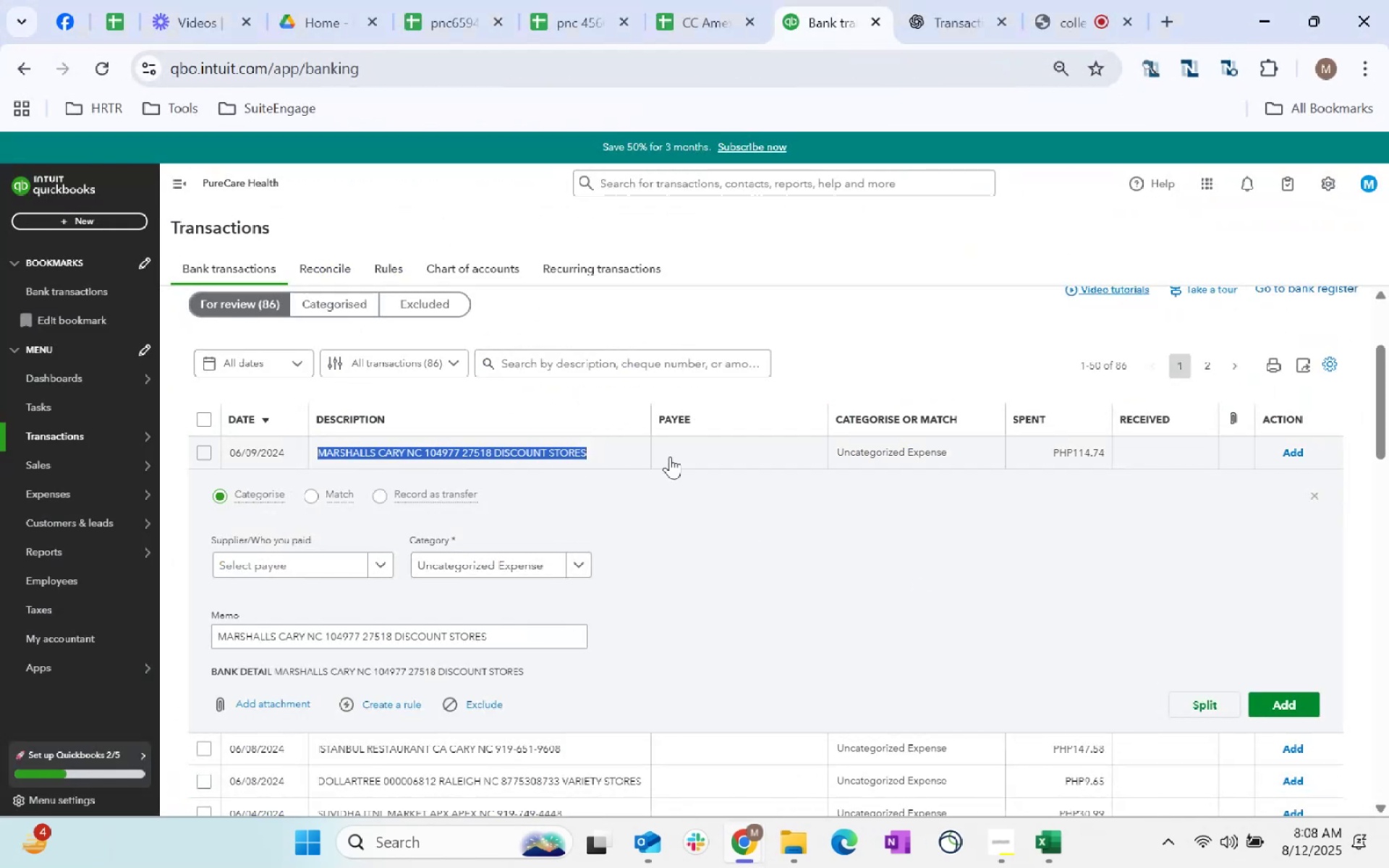 
left_click([736, 448])
 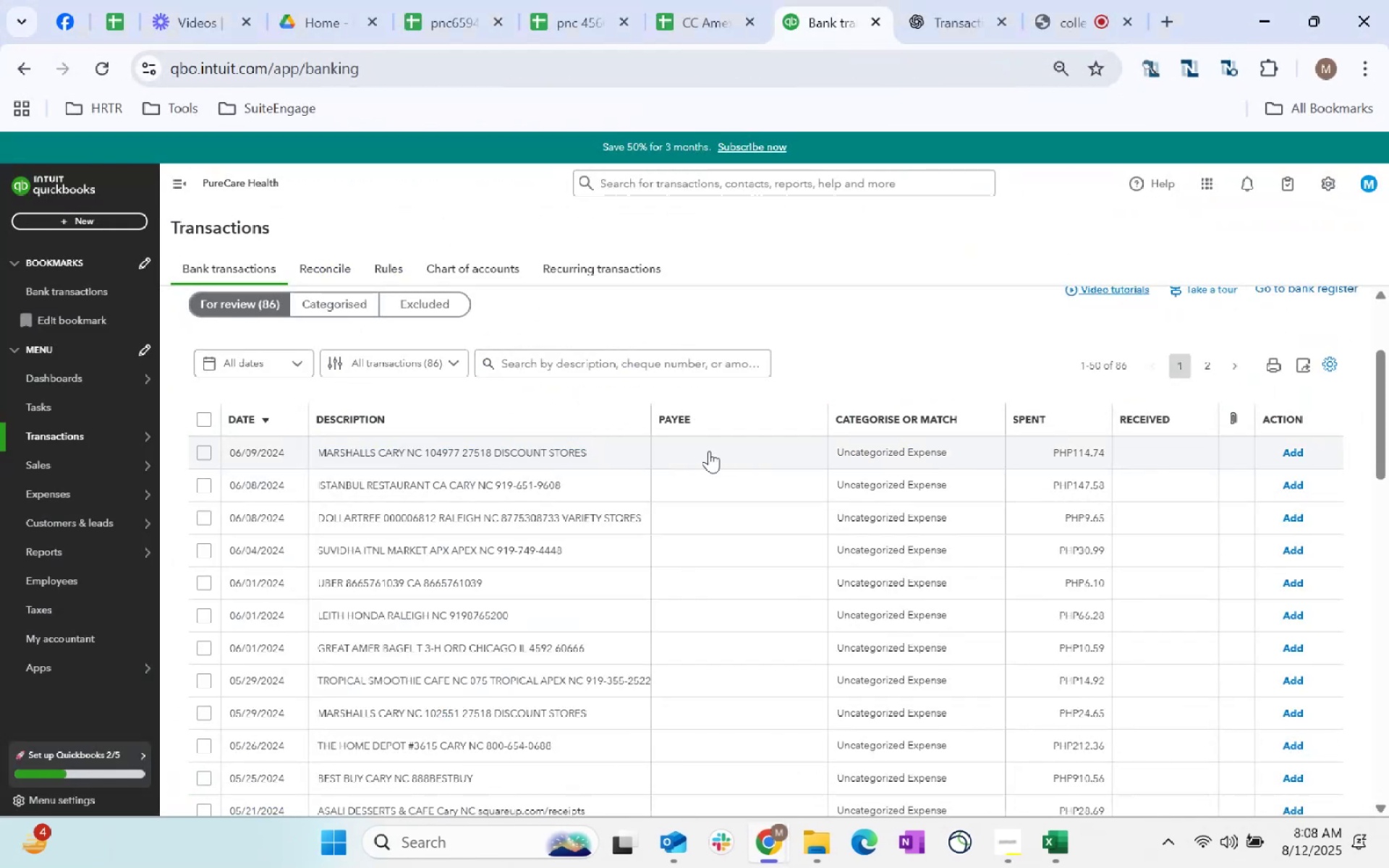 
left_click([709, 451])
 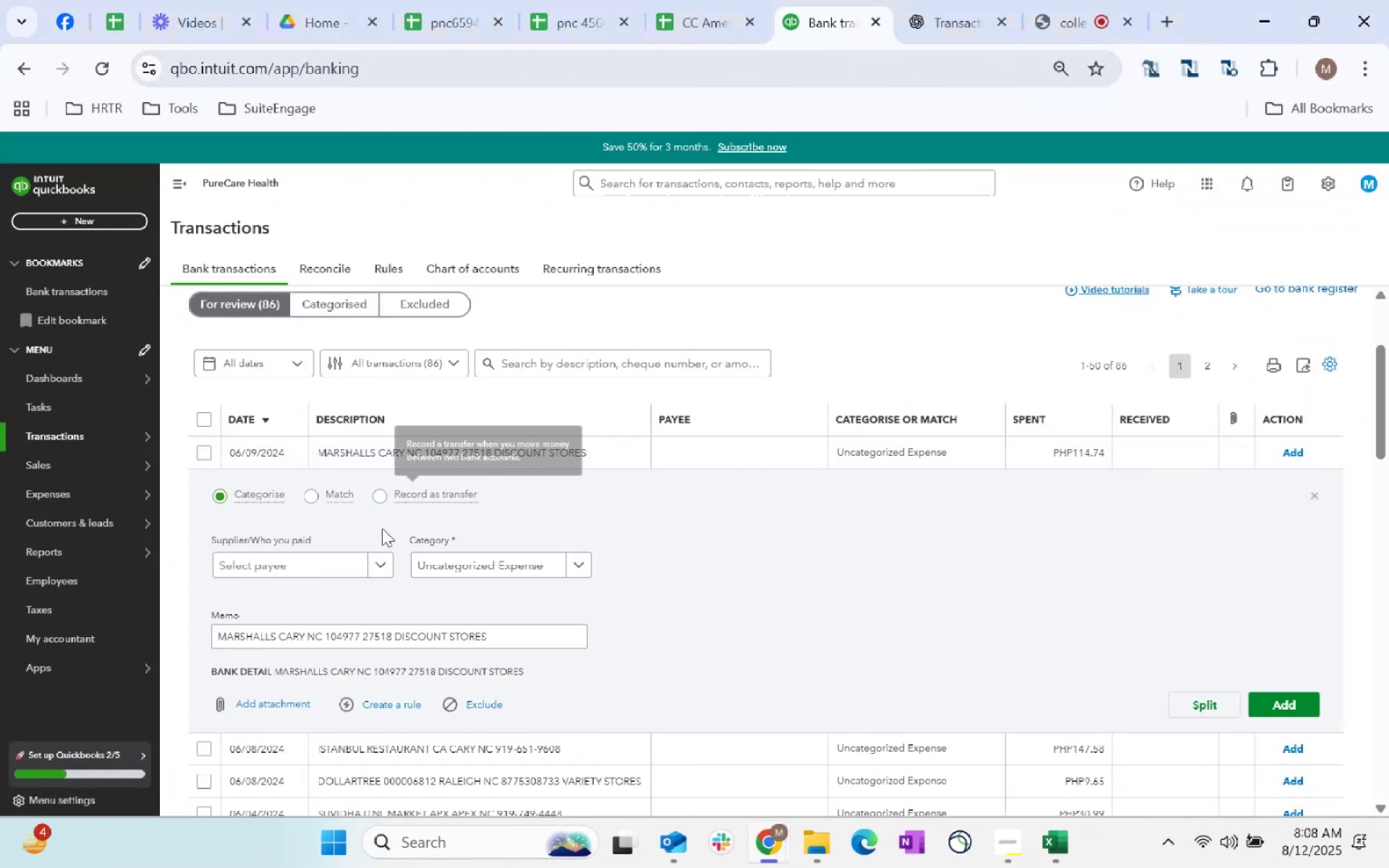 
left_click([314, 572])
 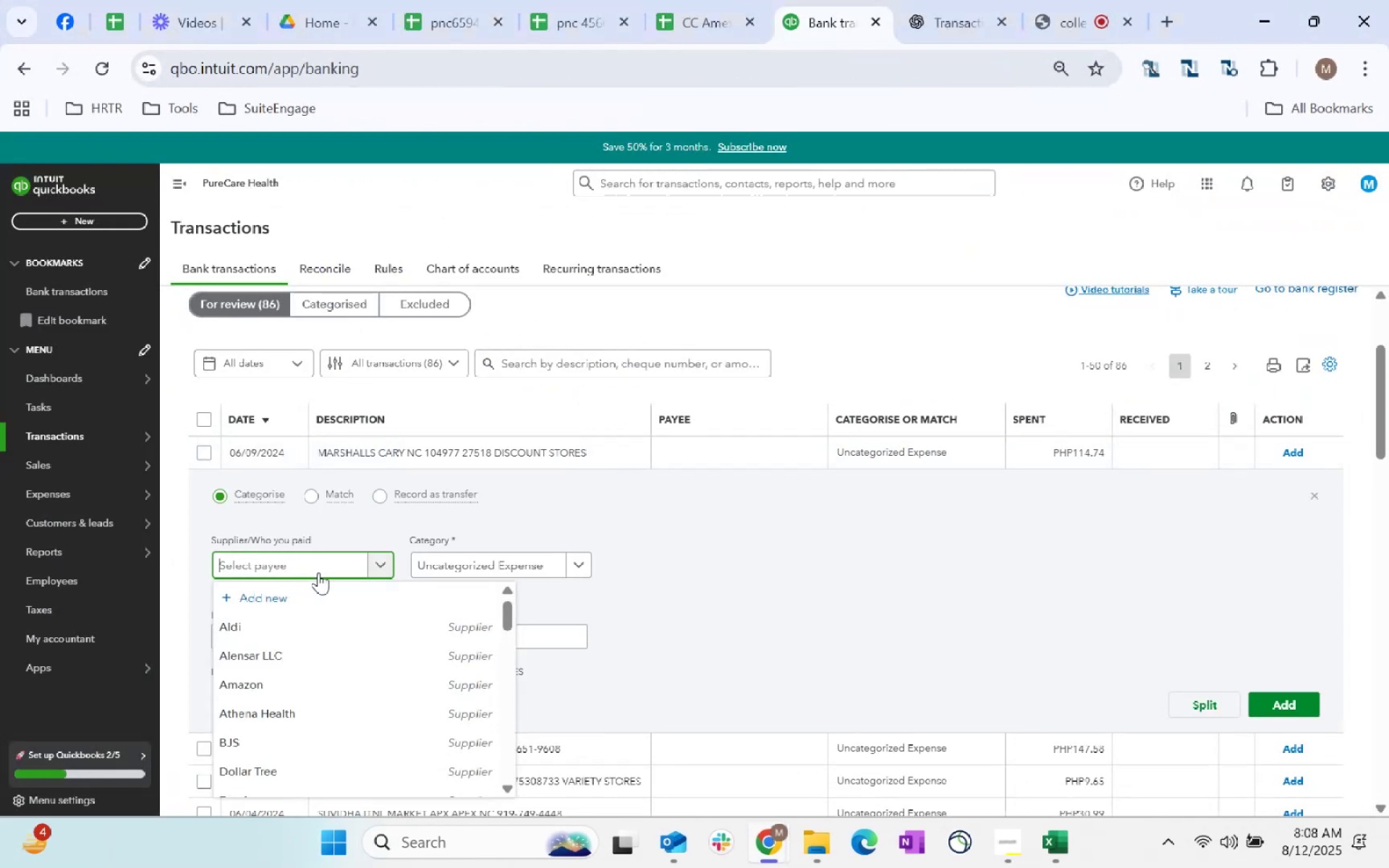 
type(Marc)
key(Backspace)
type(shalls Store)
 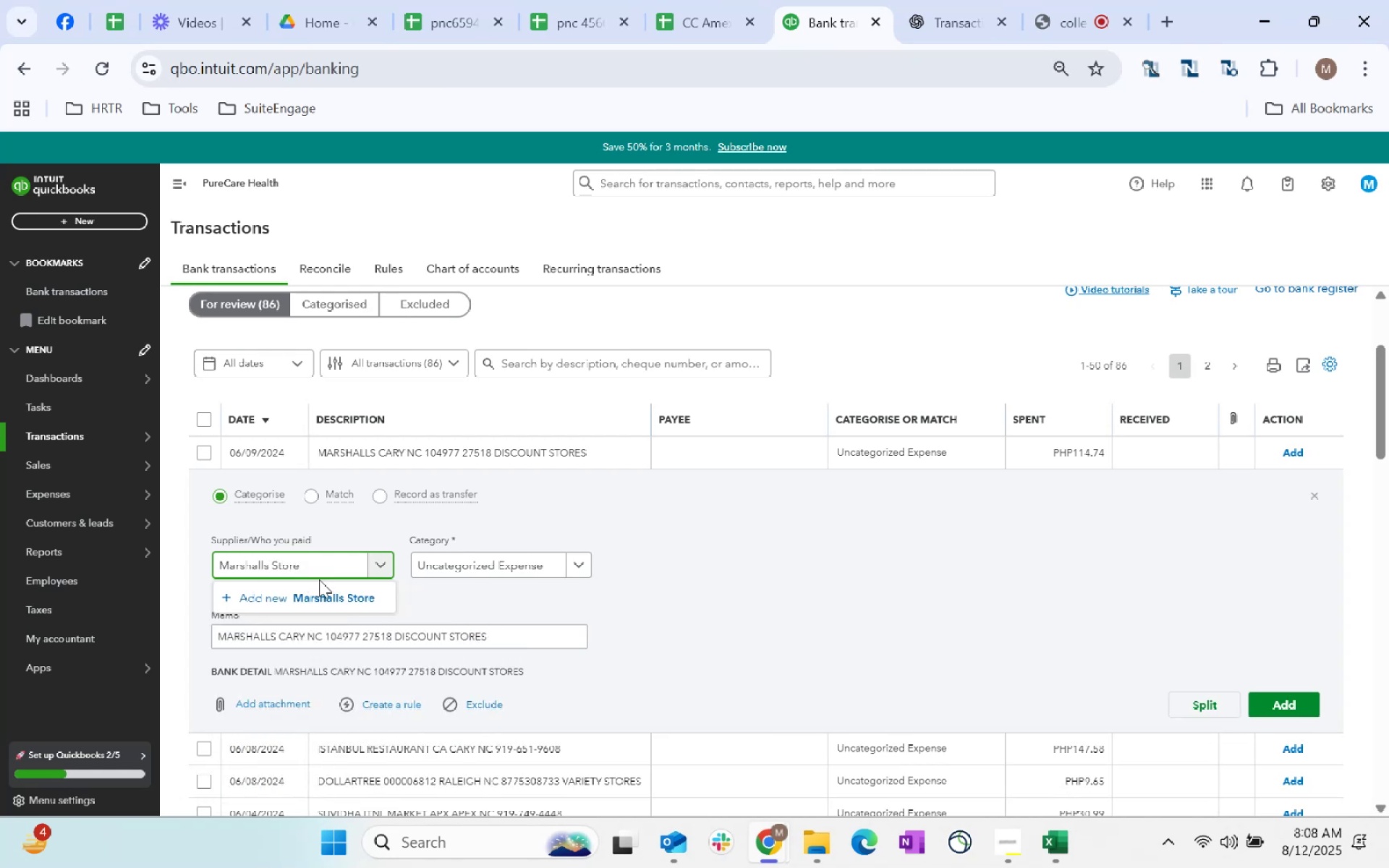 
left_click([328, 588])
 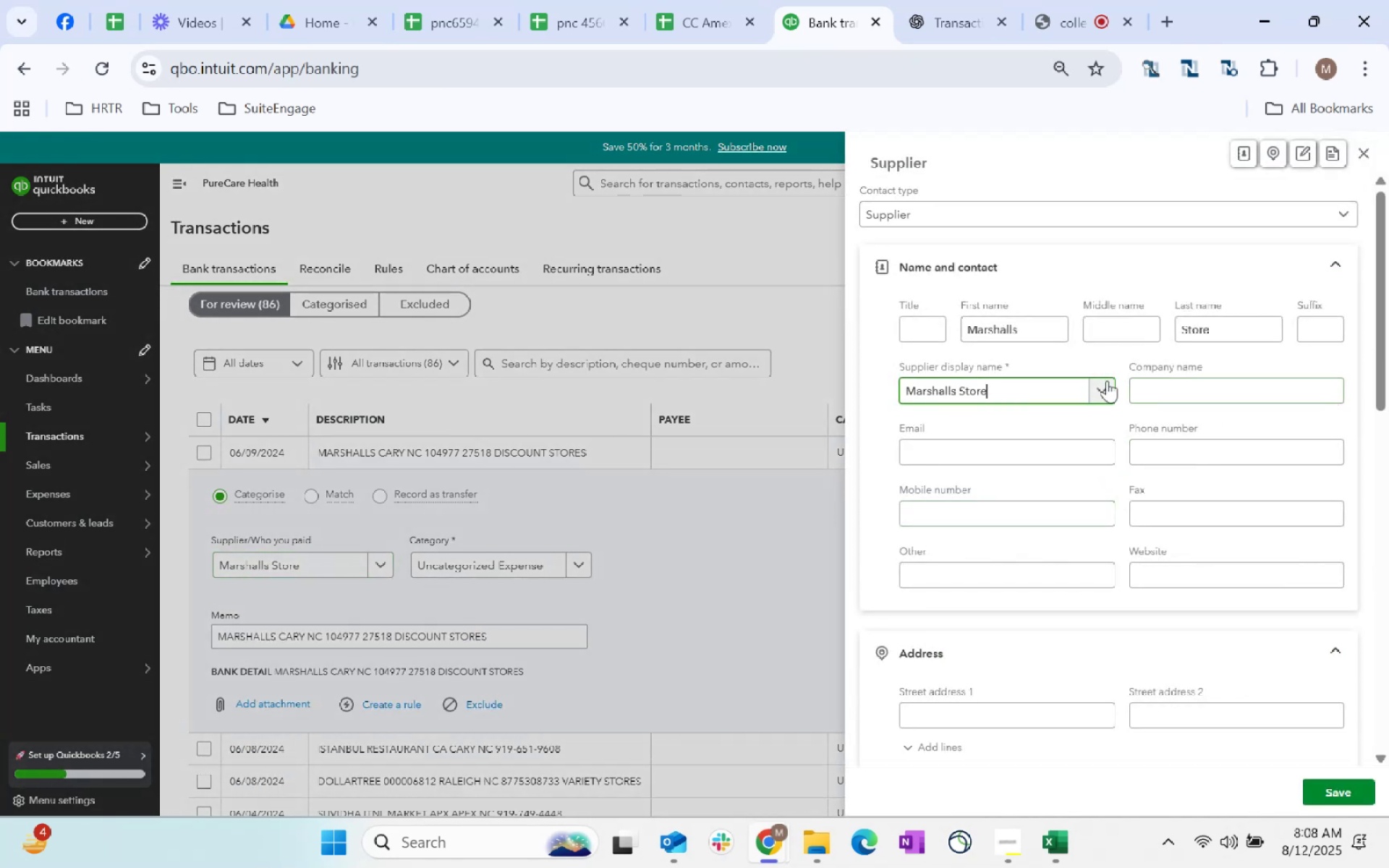 
scroll: coordinate [1056, 569], scroll_direction: down, amount: 137.0
 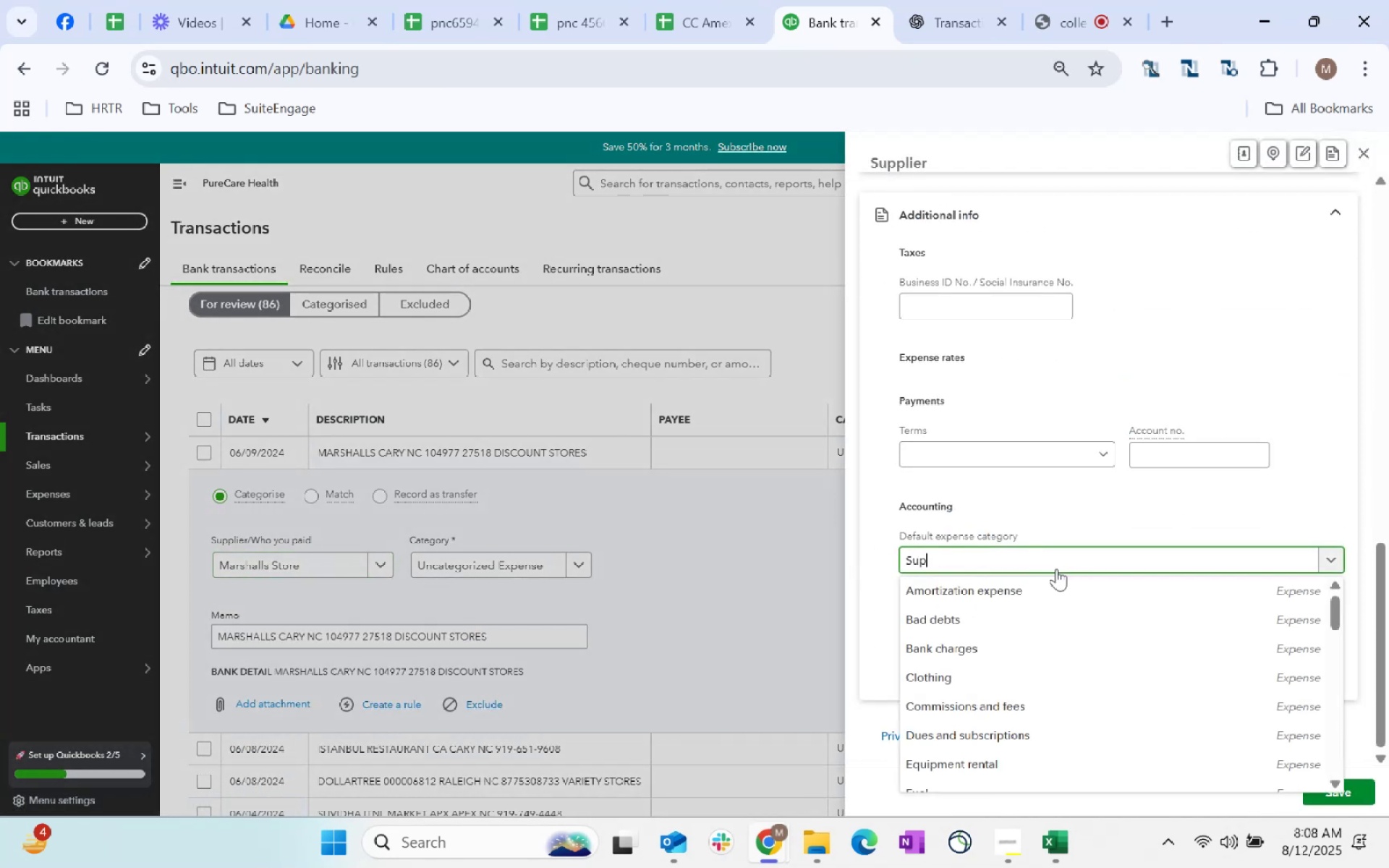 
left_click([1056, 568])
 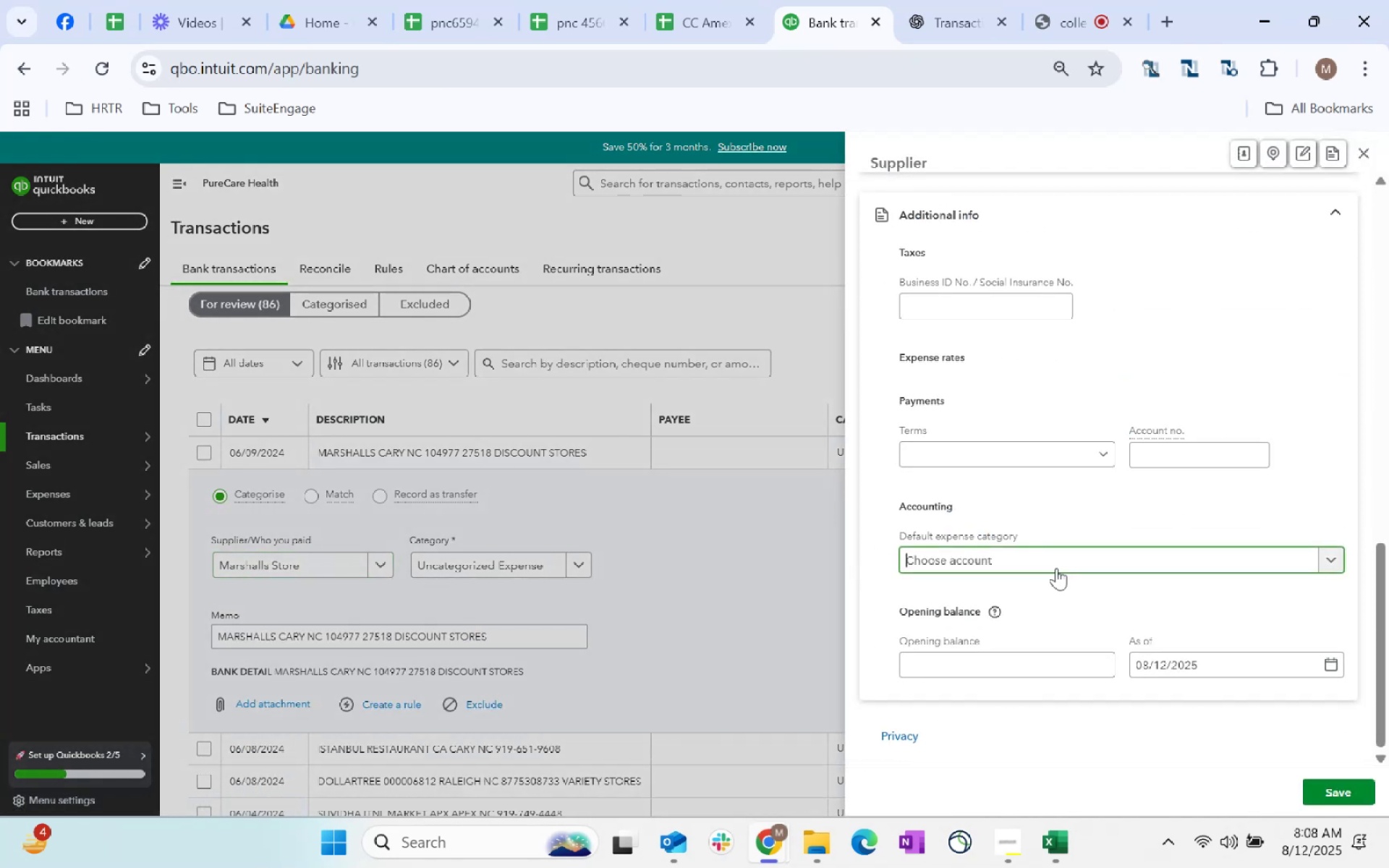 
type(Supplies)
 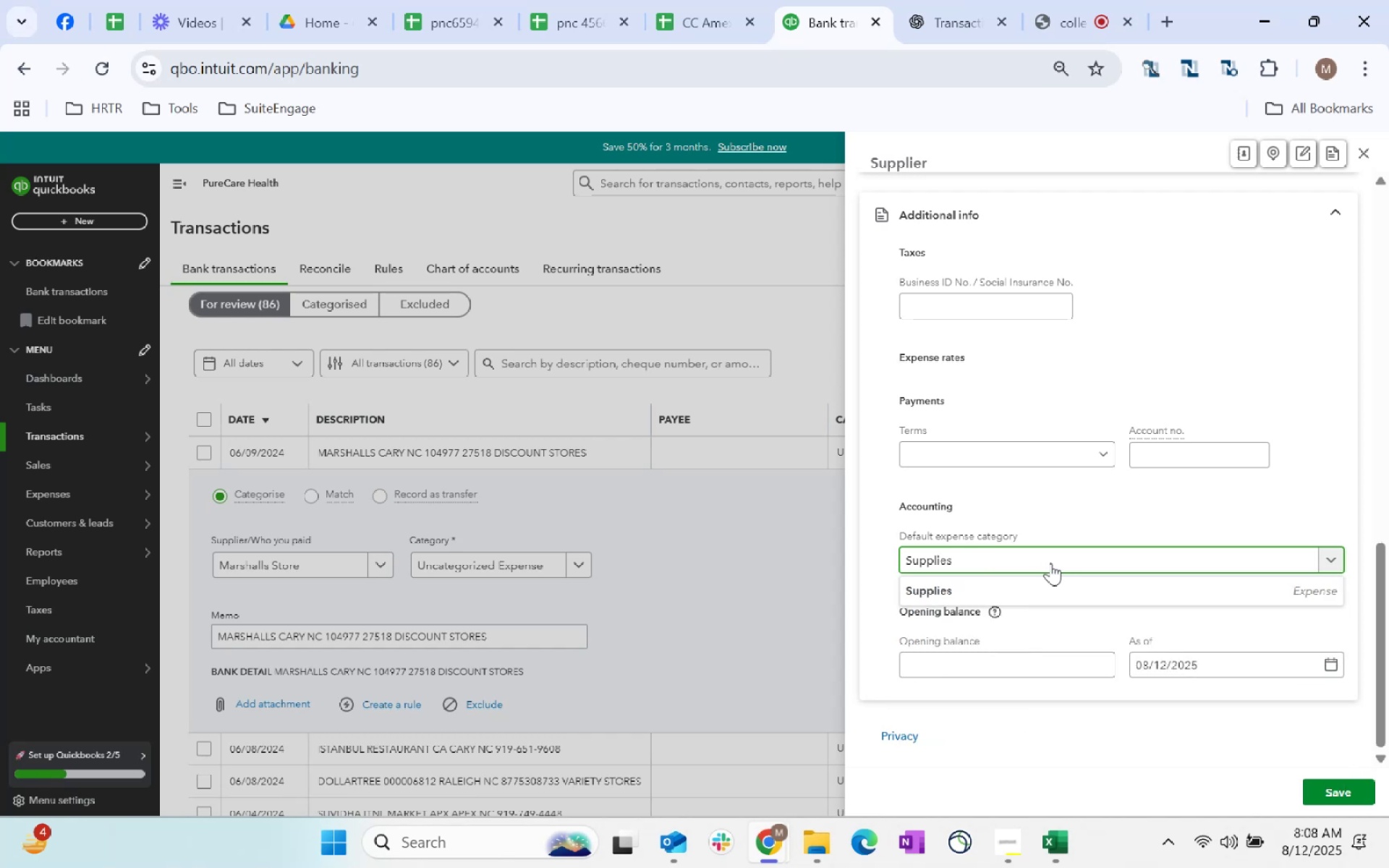 
left_click([1036, 587])
 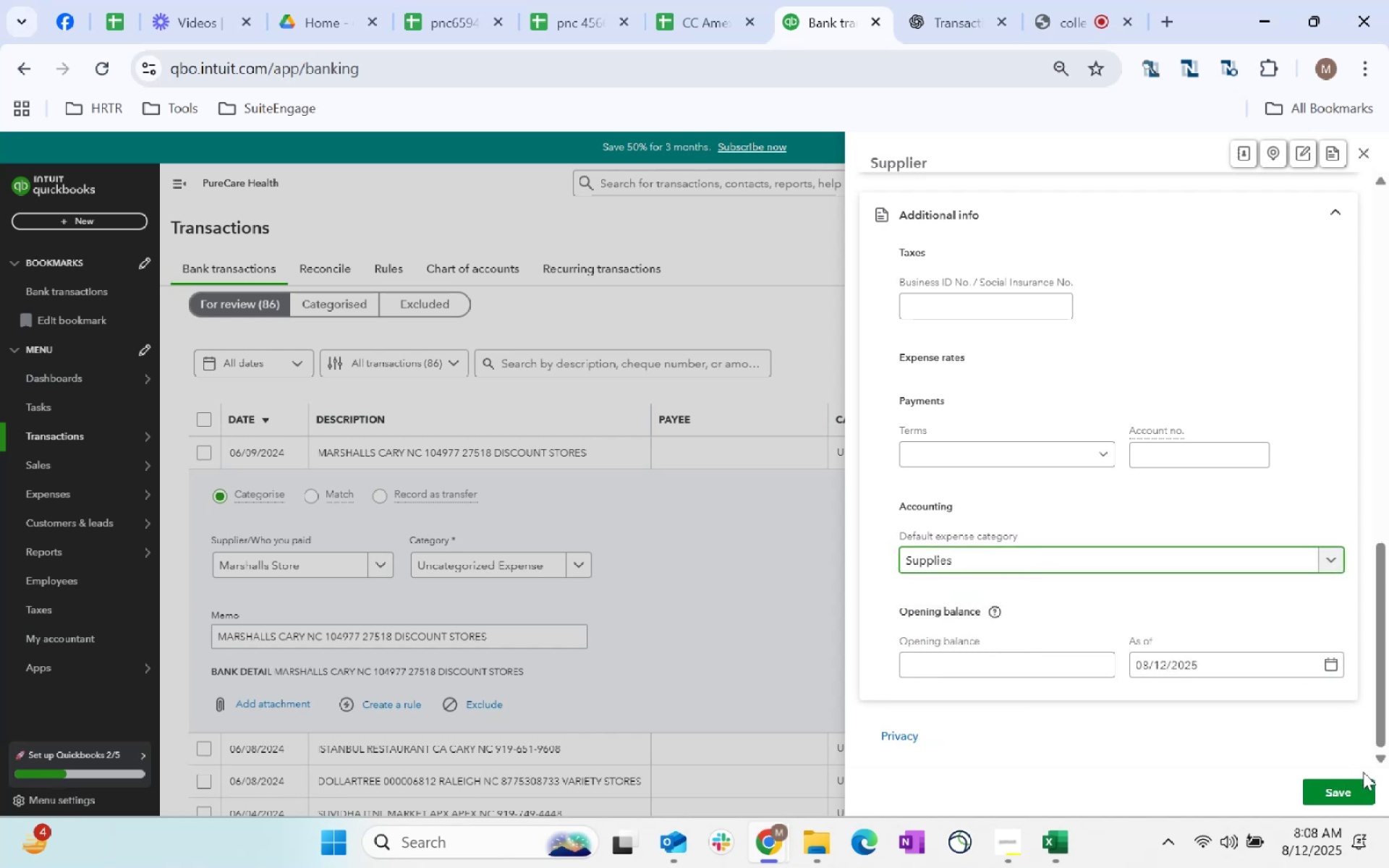 
left_click([1351, 793])
 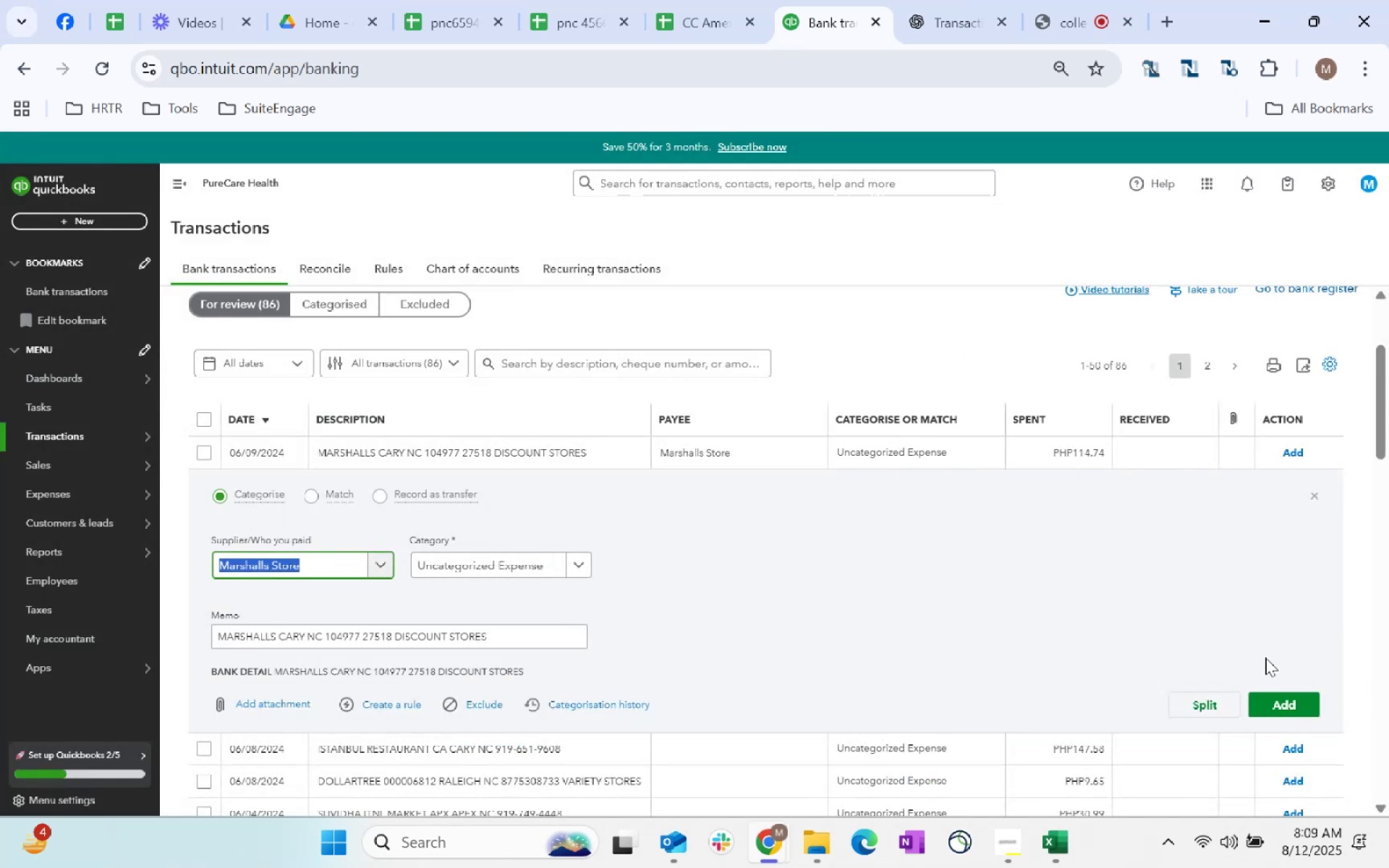 
left_click([492, 566])
 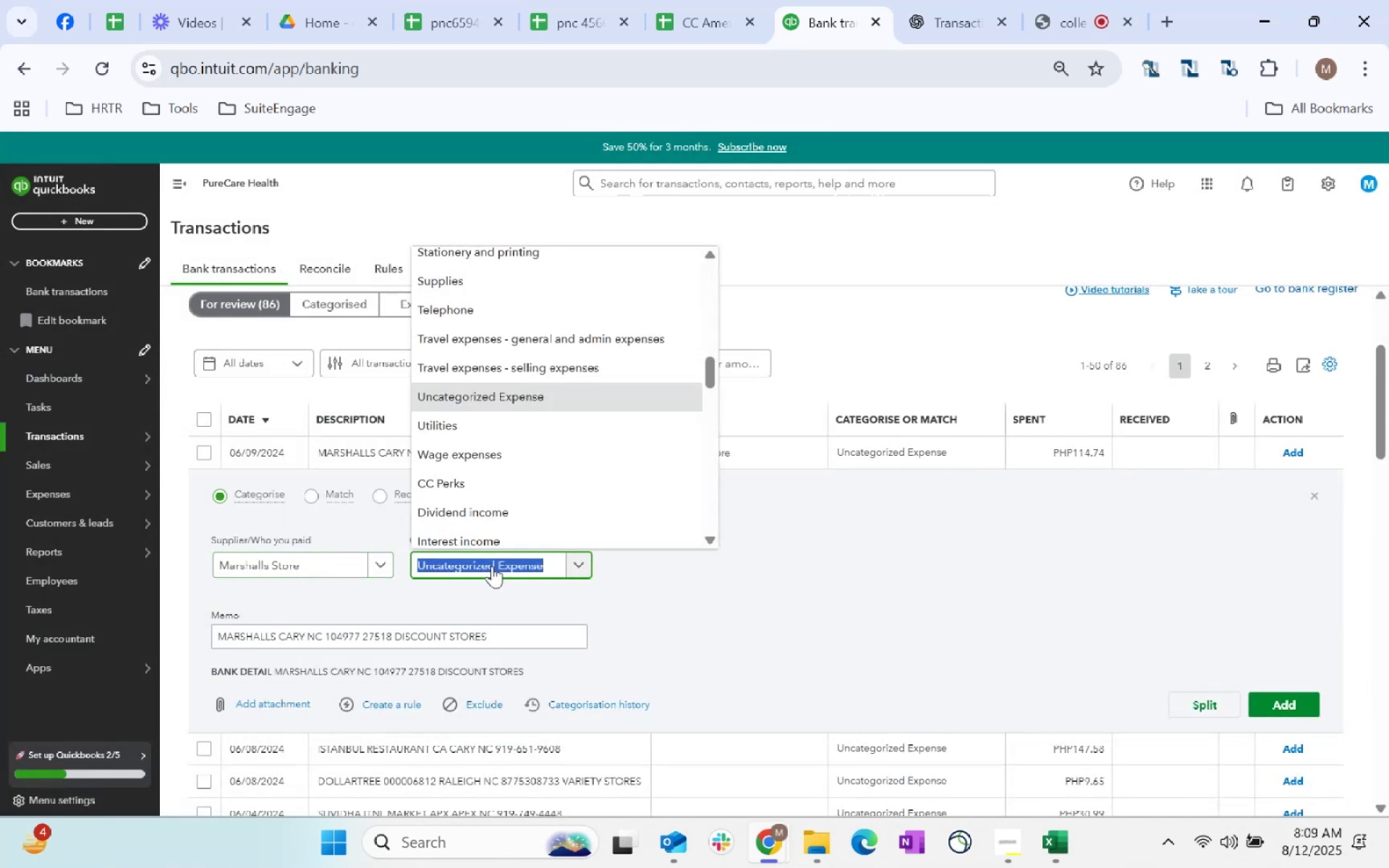 
type(supplies)
 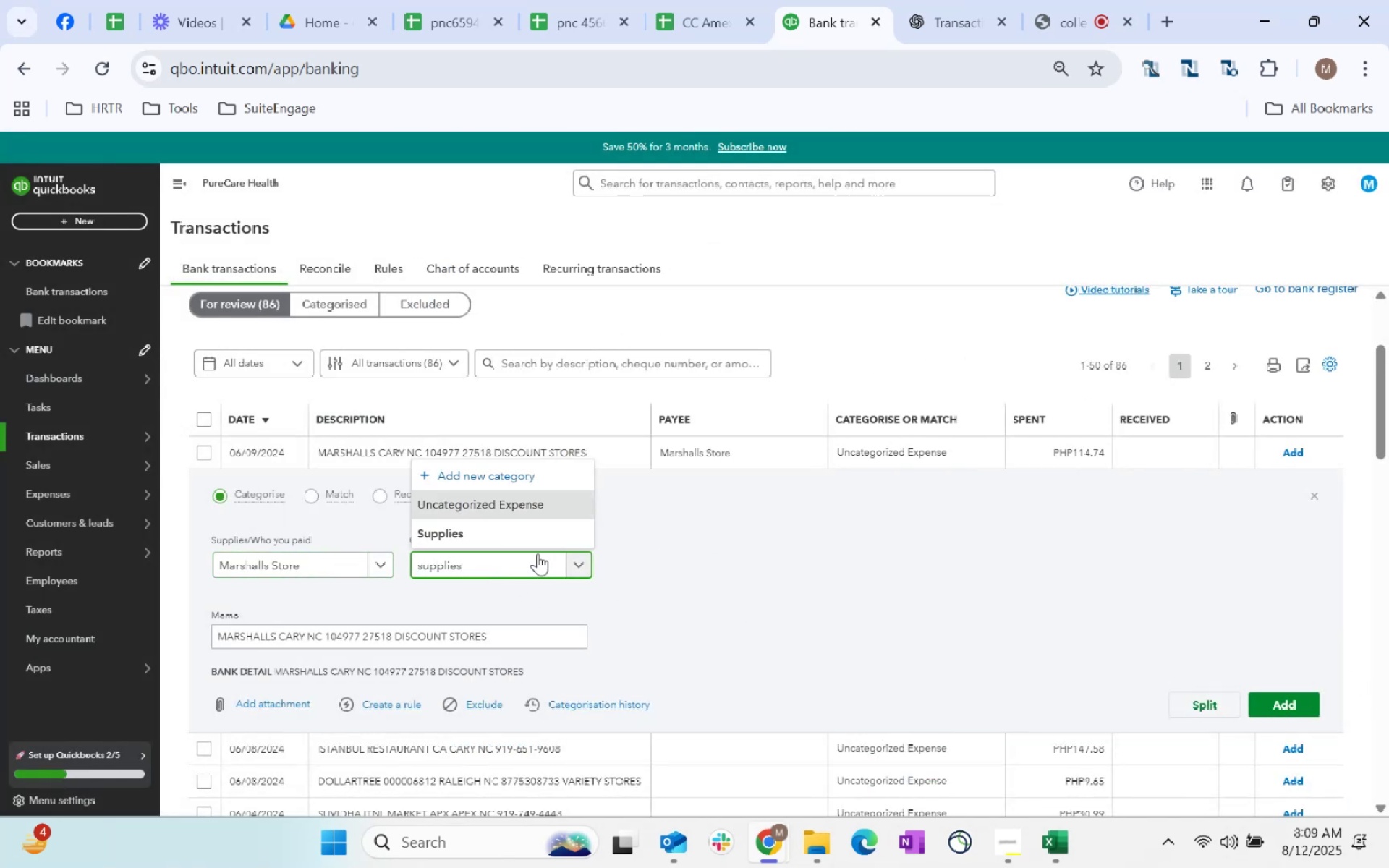 
left_click([549, 541])
 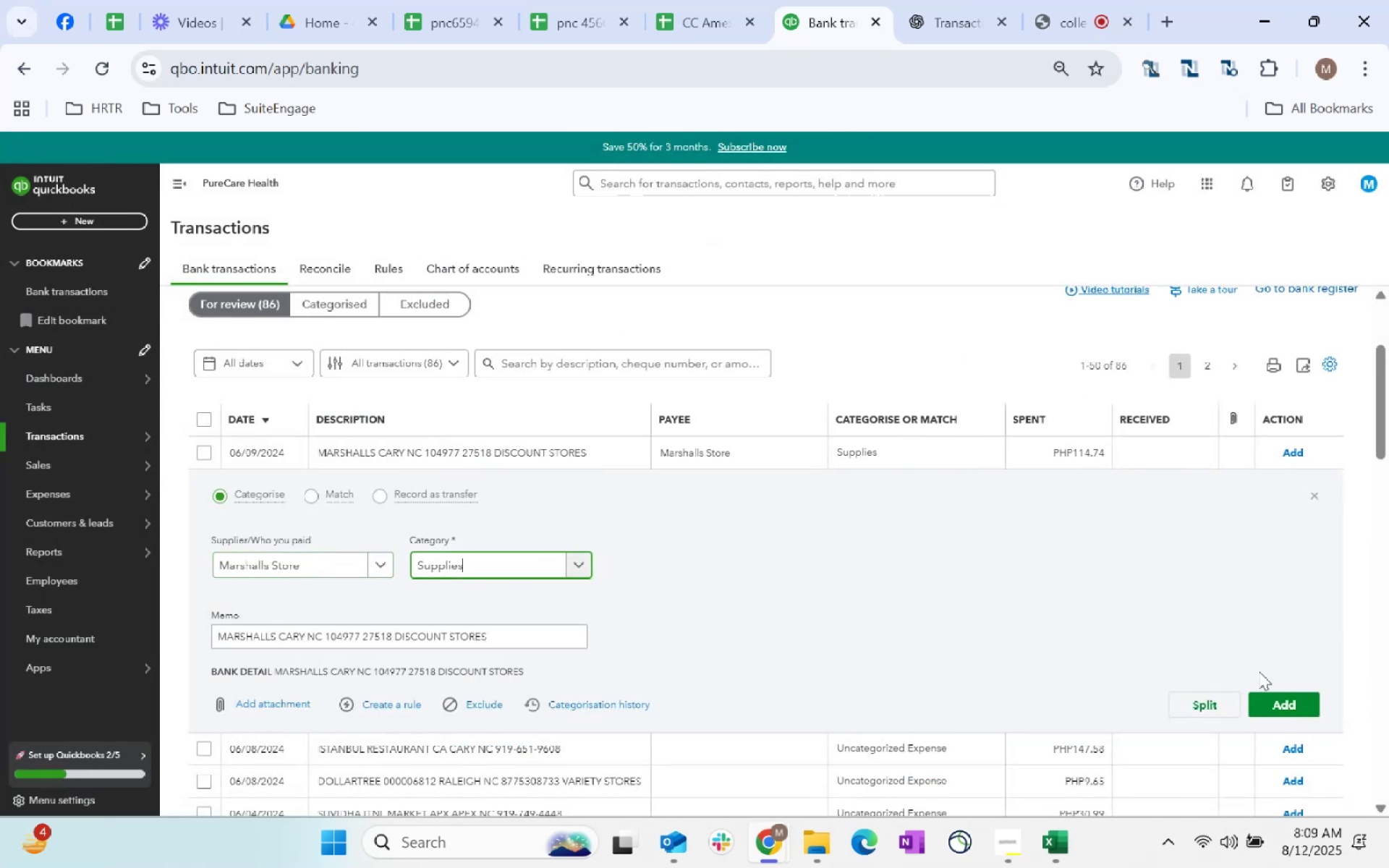 
left_click([1284, 709])
 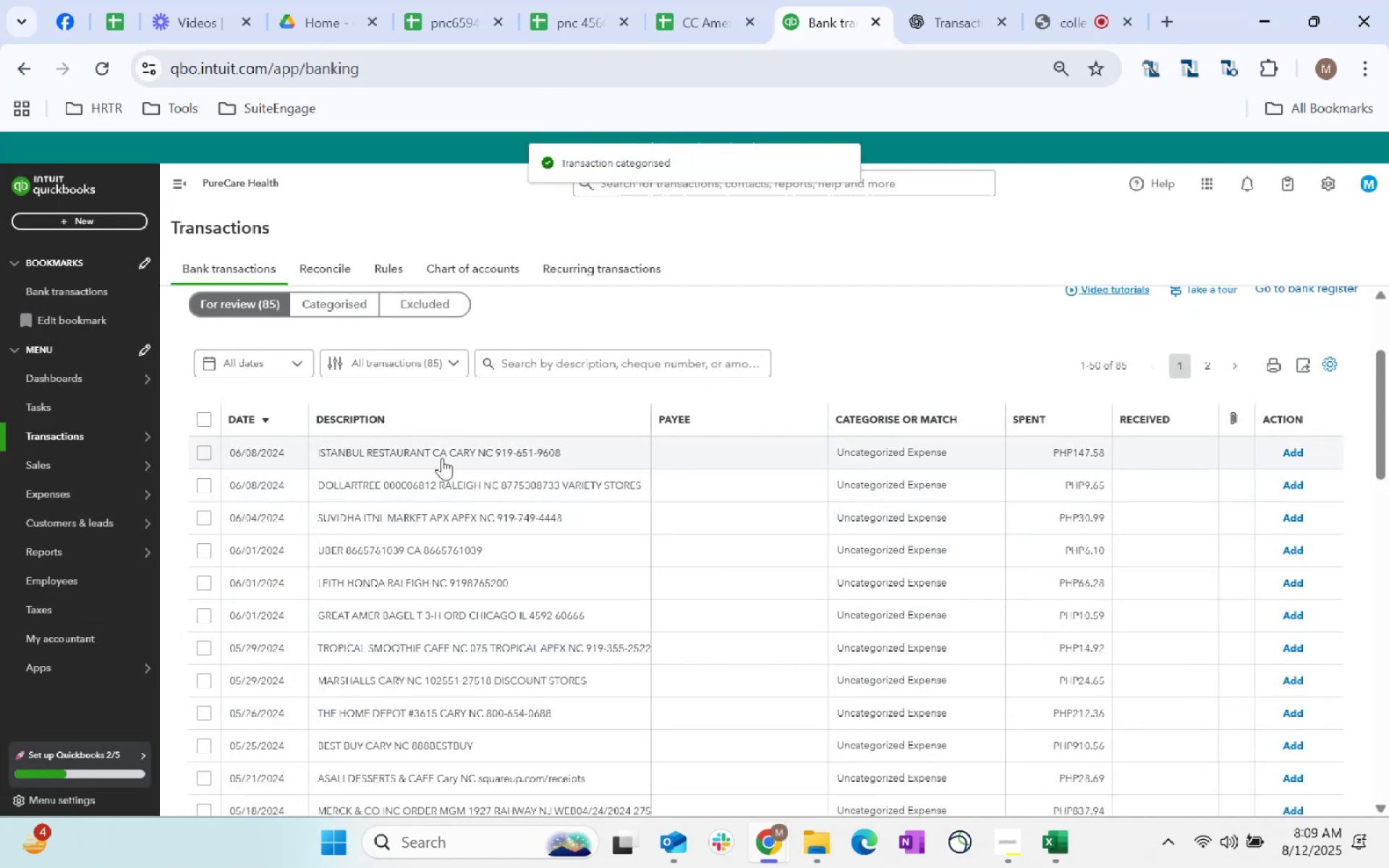 
left_click_drag(start_coordinate=[590, 455], to_coordinate=[316, 452])
 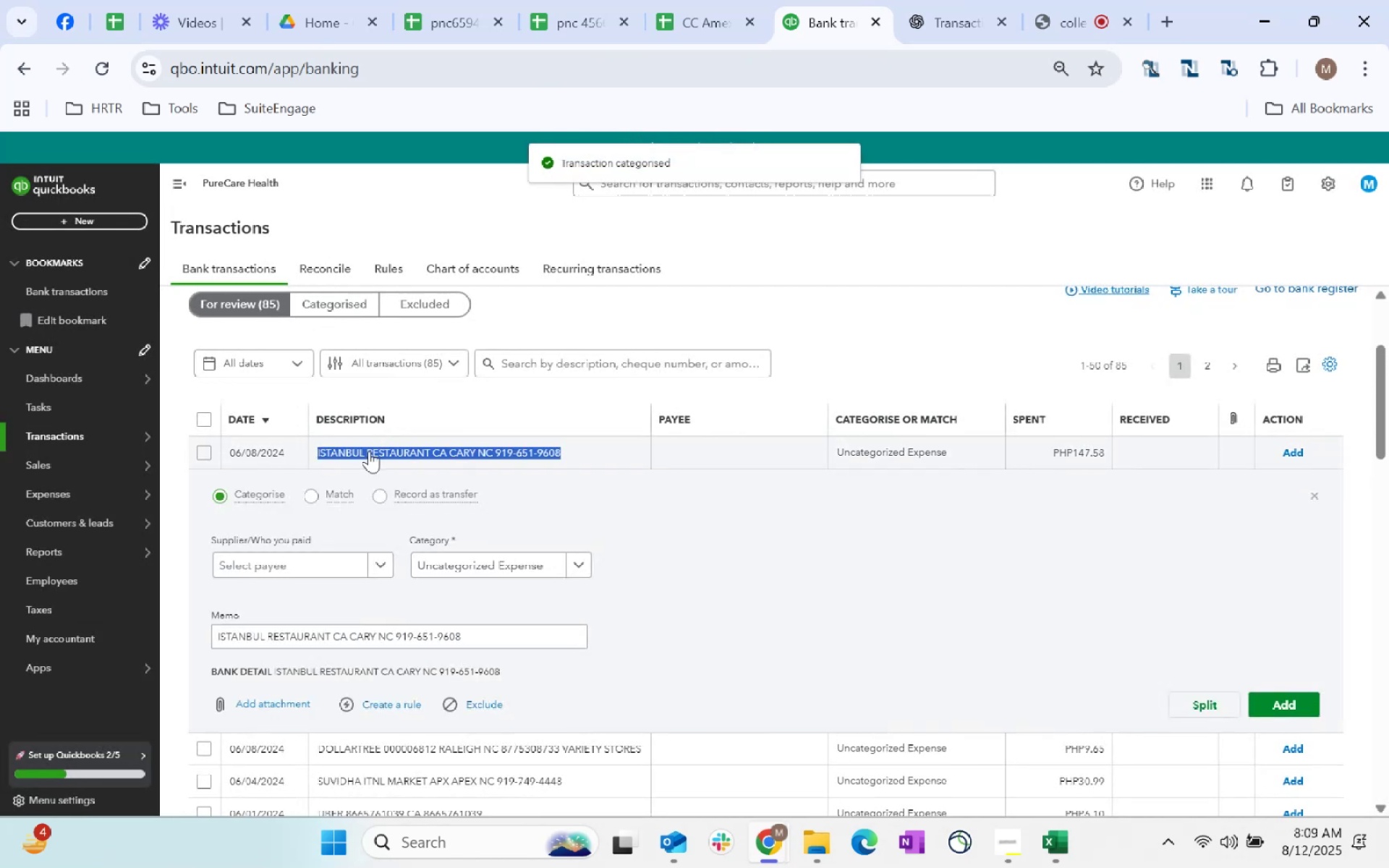 
key(Control+C)
 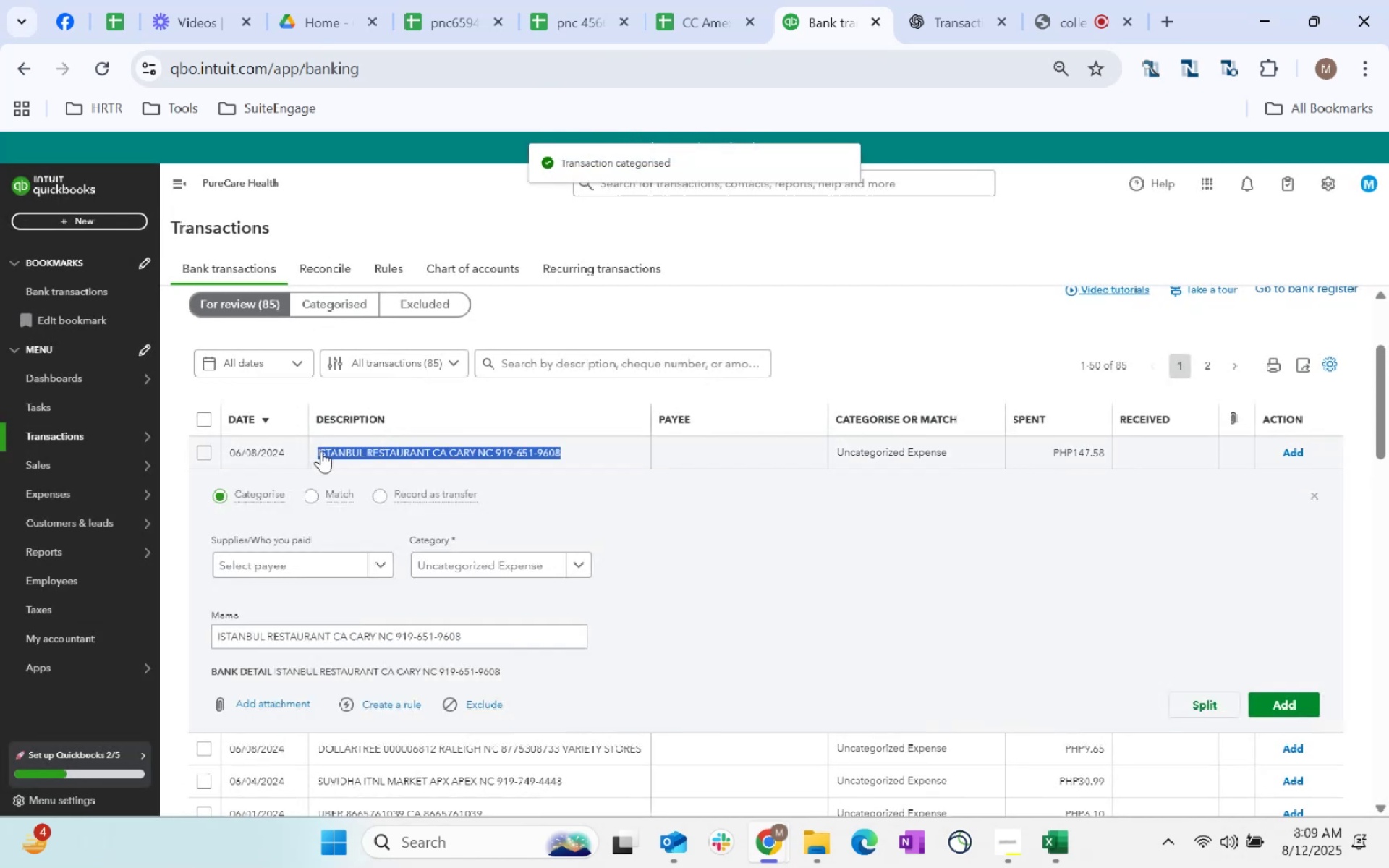 
key(Control+C)
 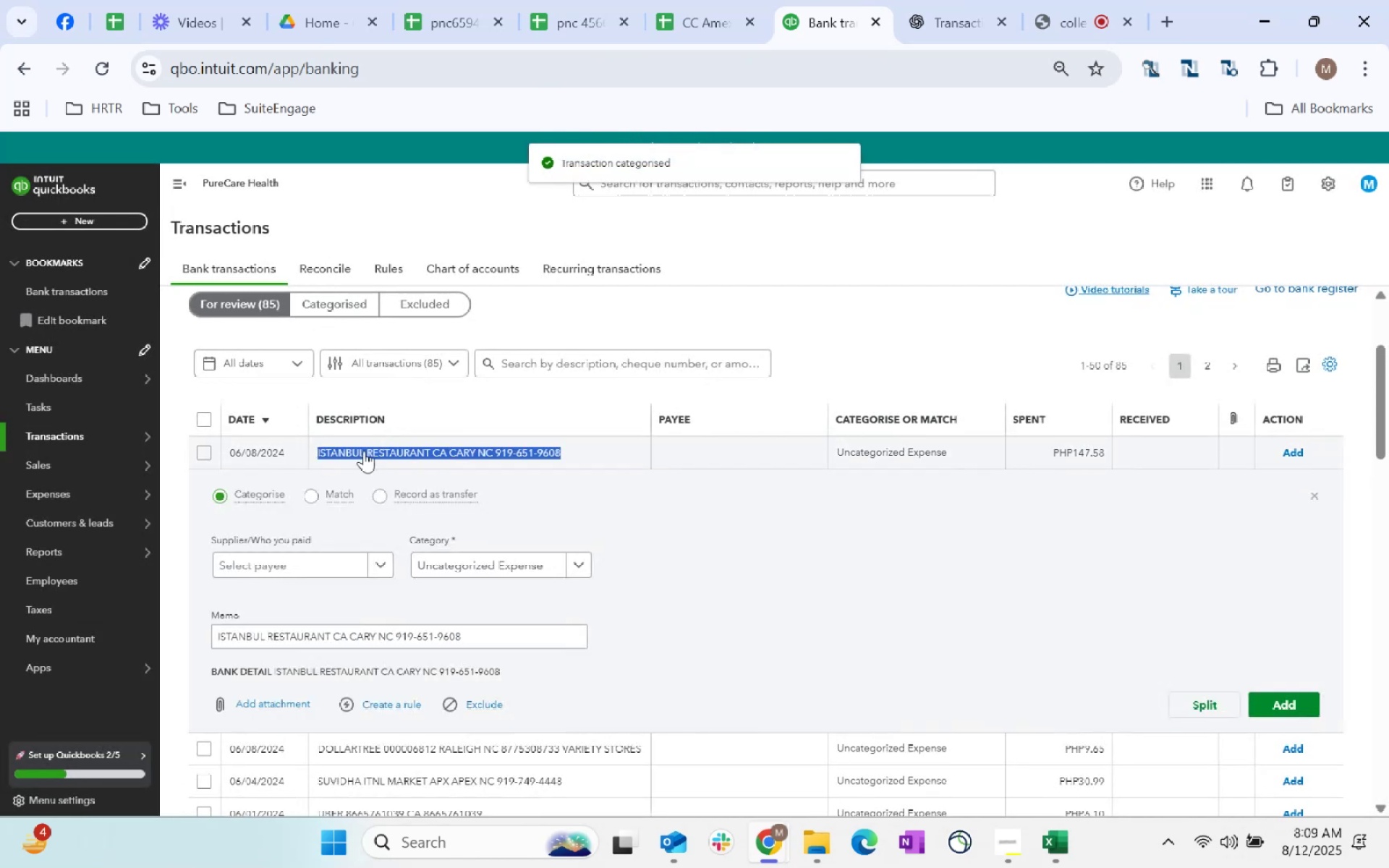 
key(Control+C)
 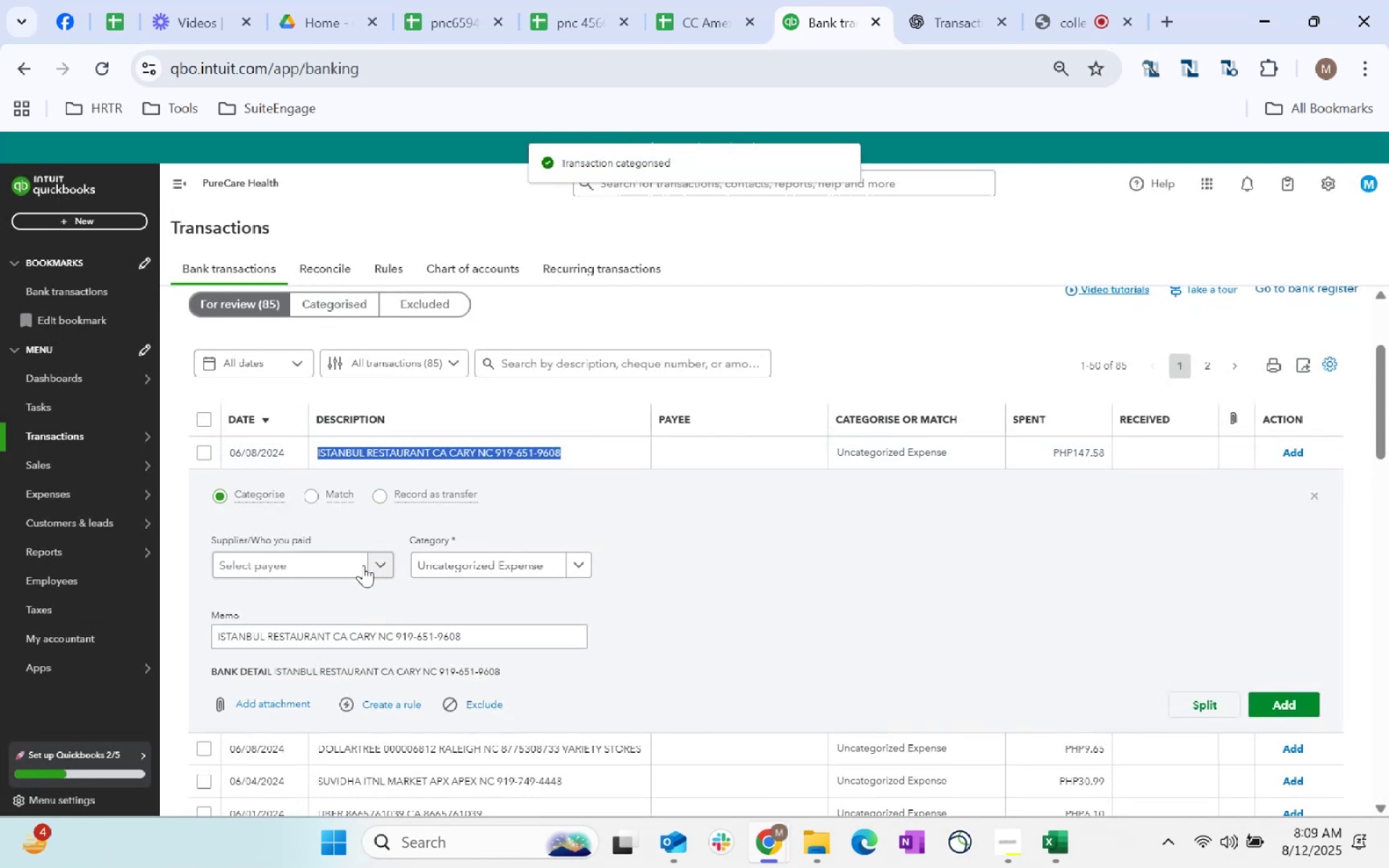 
left_click([313, 566])
 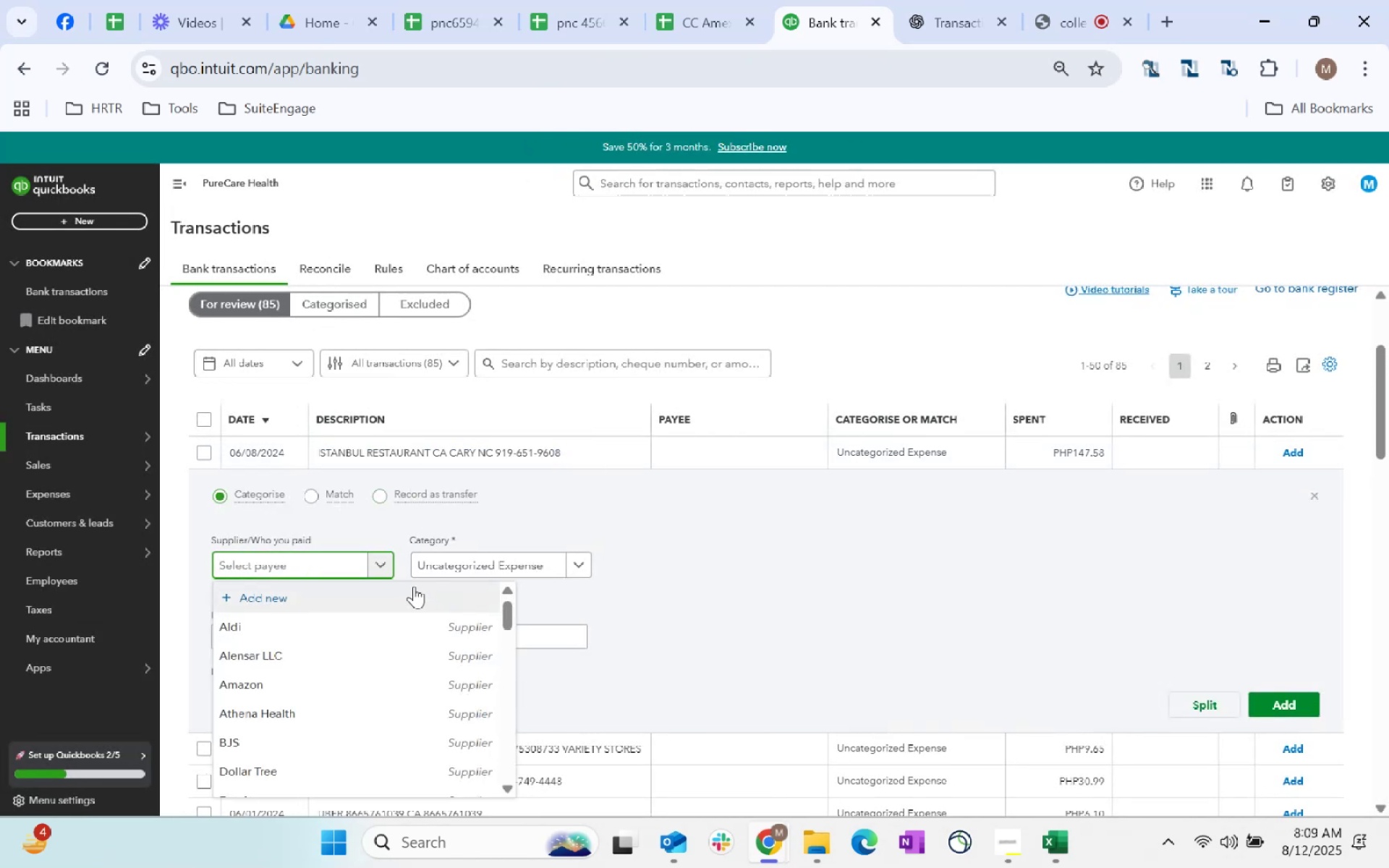 
type(Istanbi)
key(Backspace)
type(ul restaurant)
 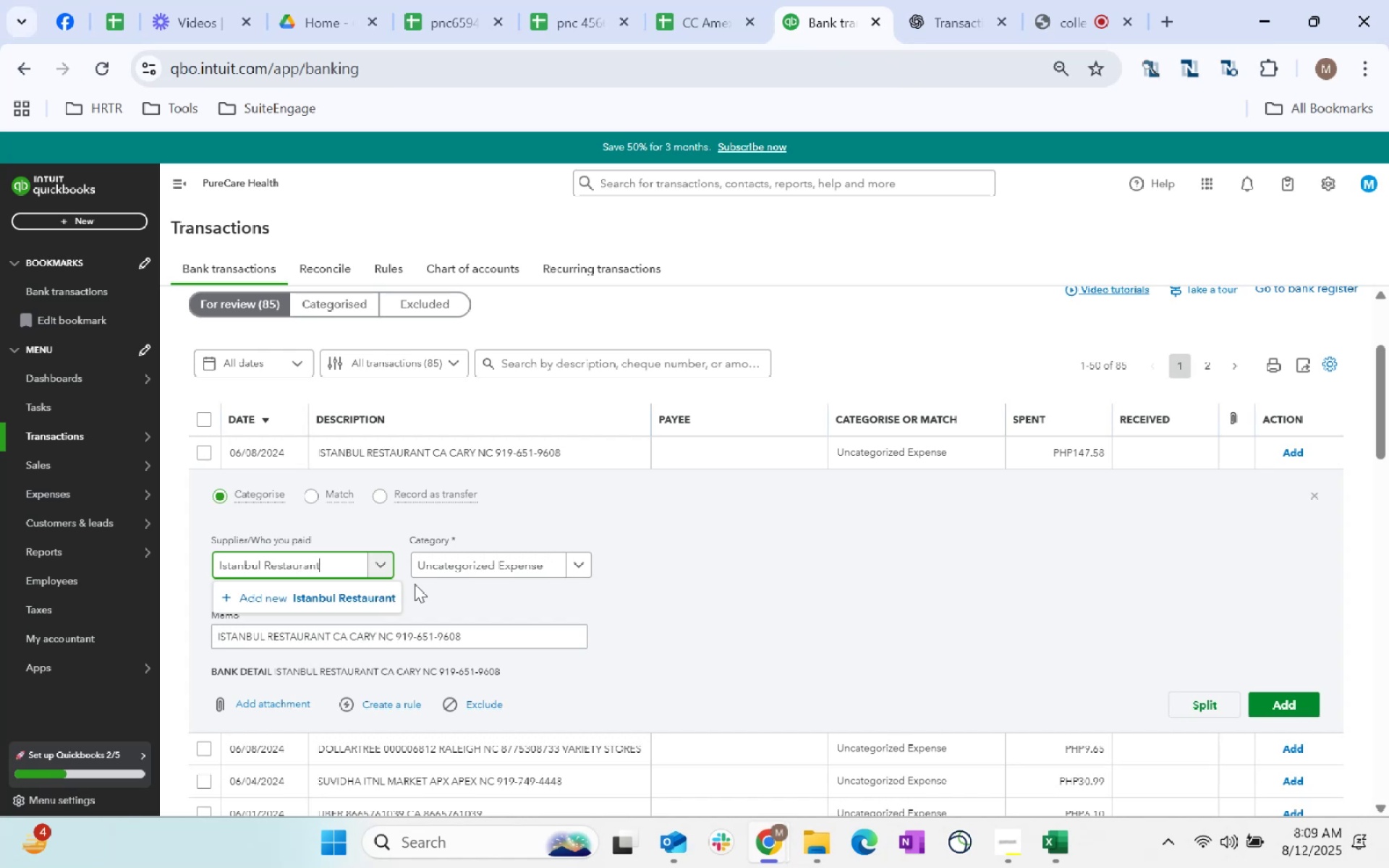 
type(staff)
 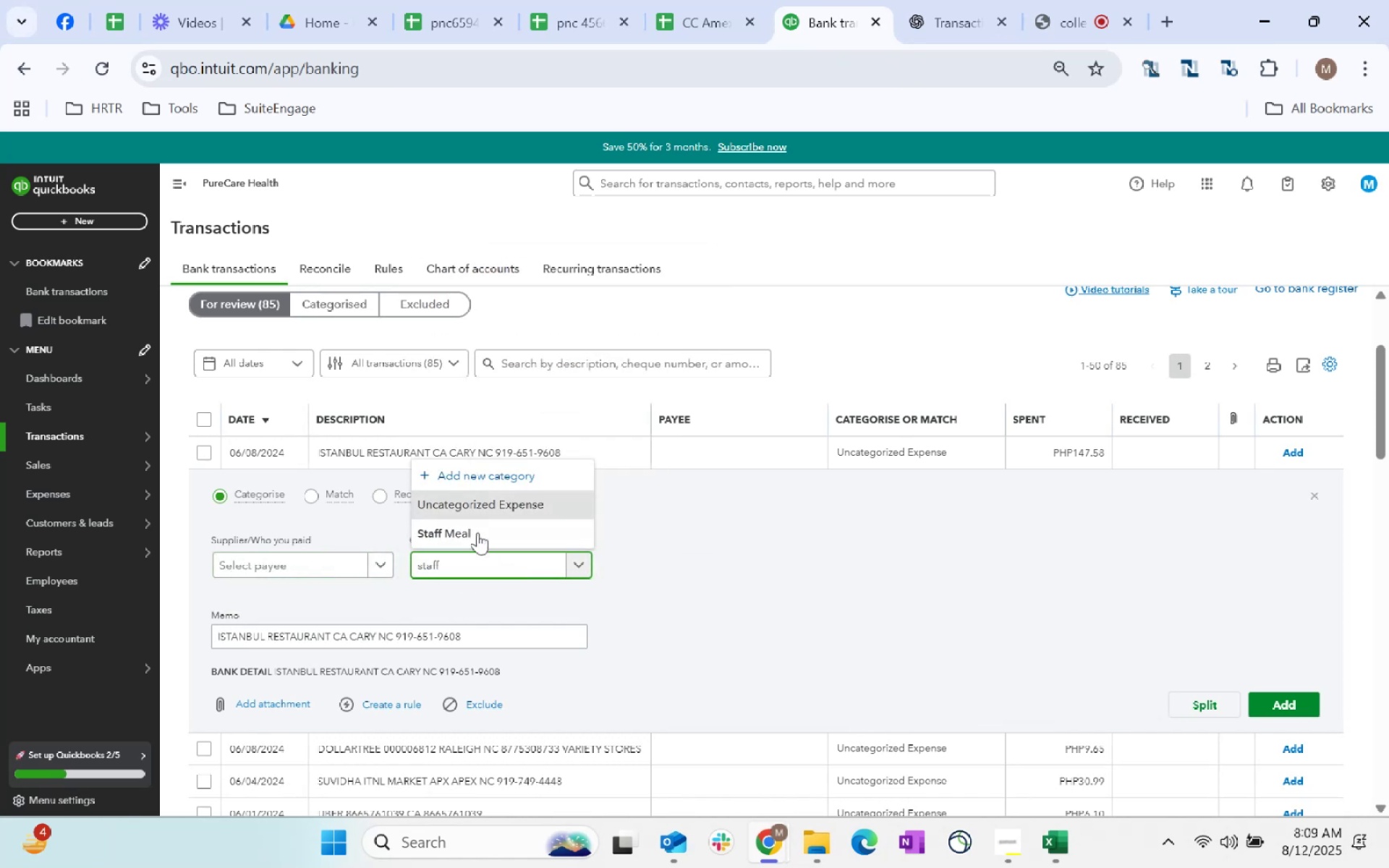 
left_click([470, 524])
 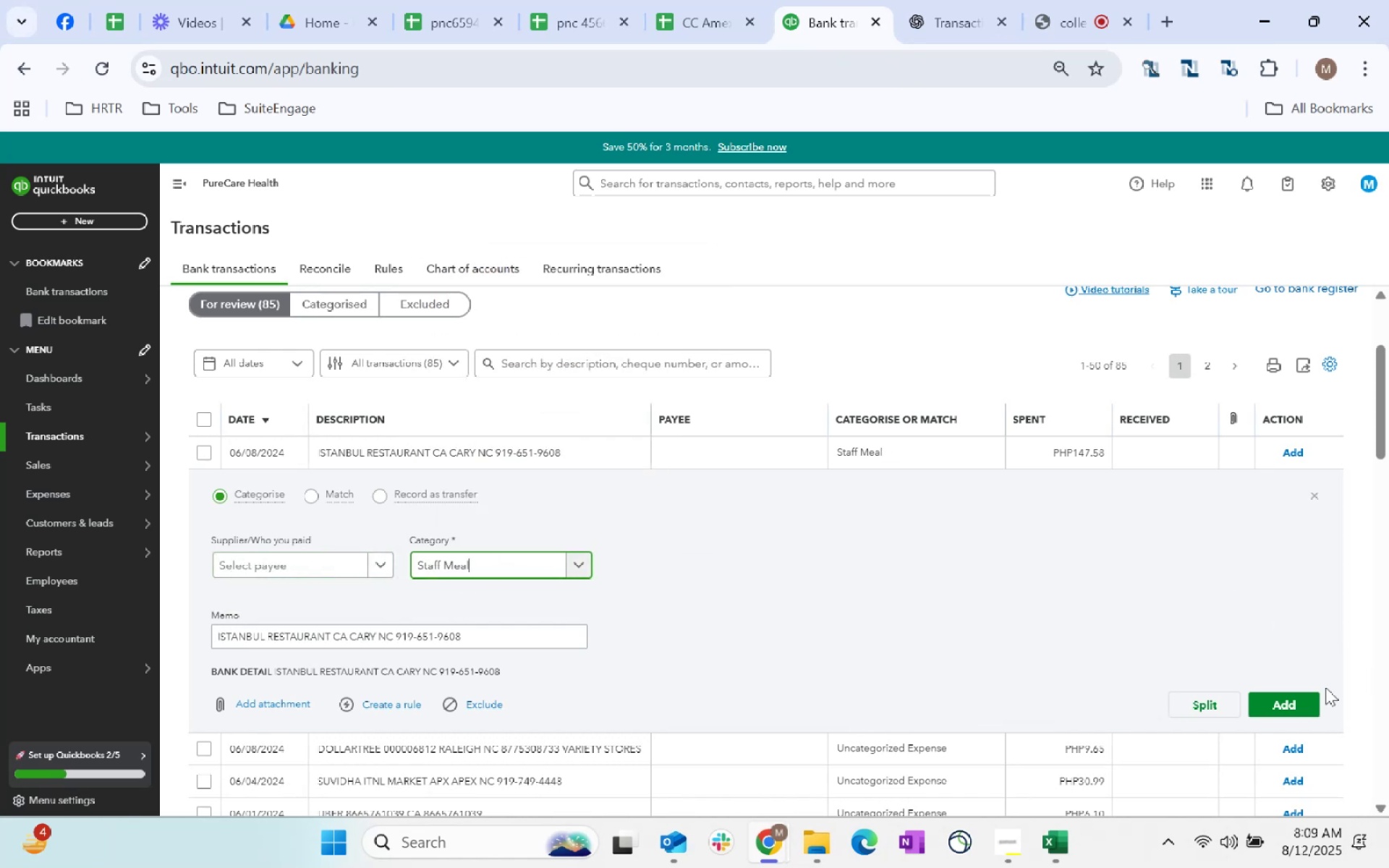 
left_click([1304, 702])
 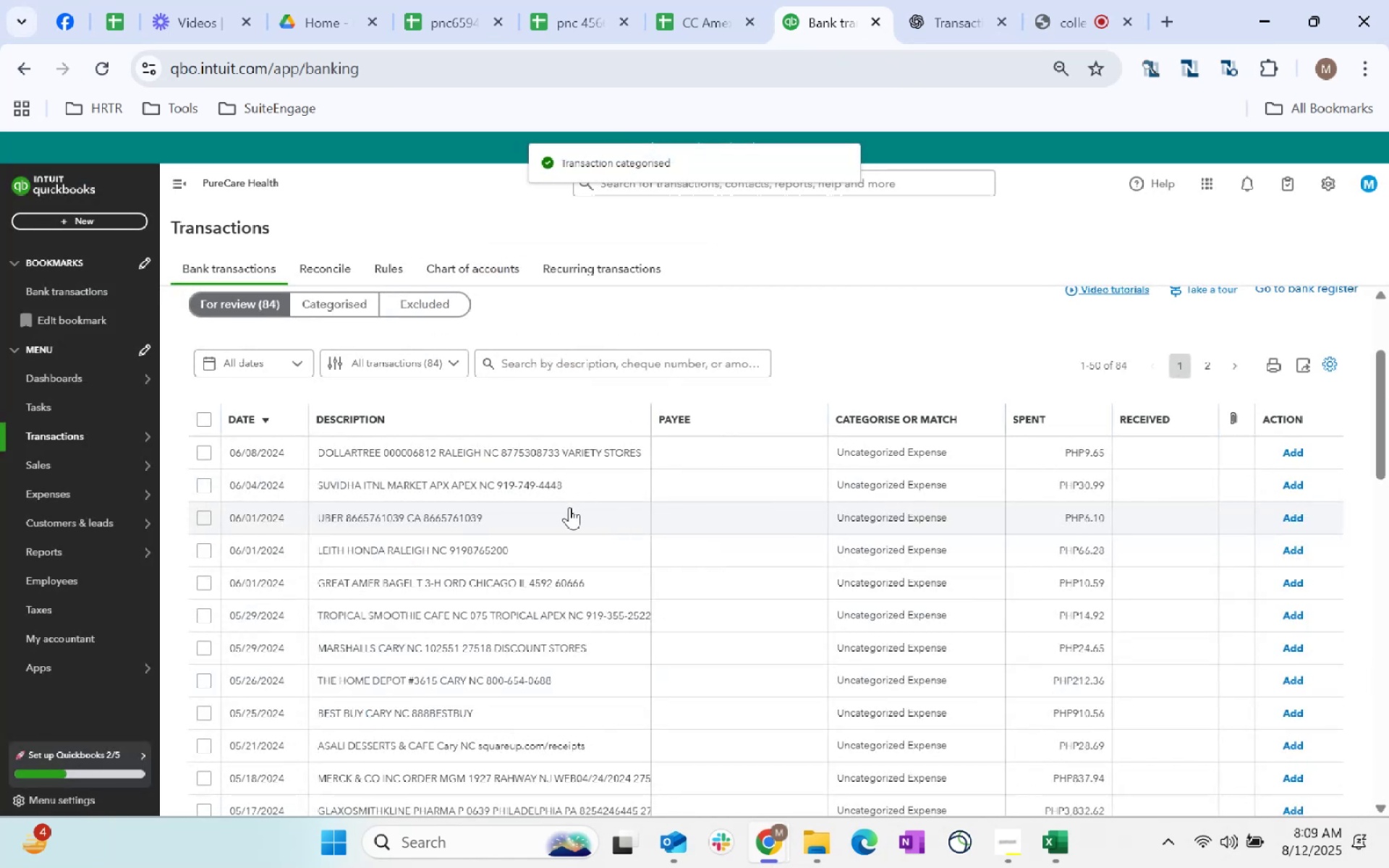 
left_click([731, 523])
 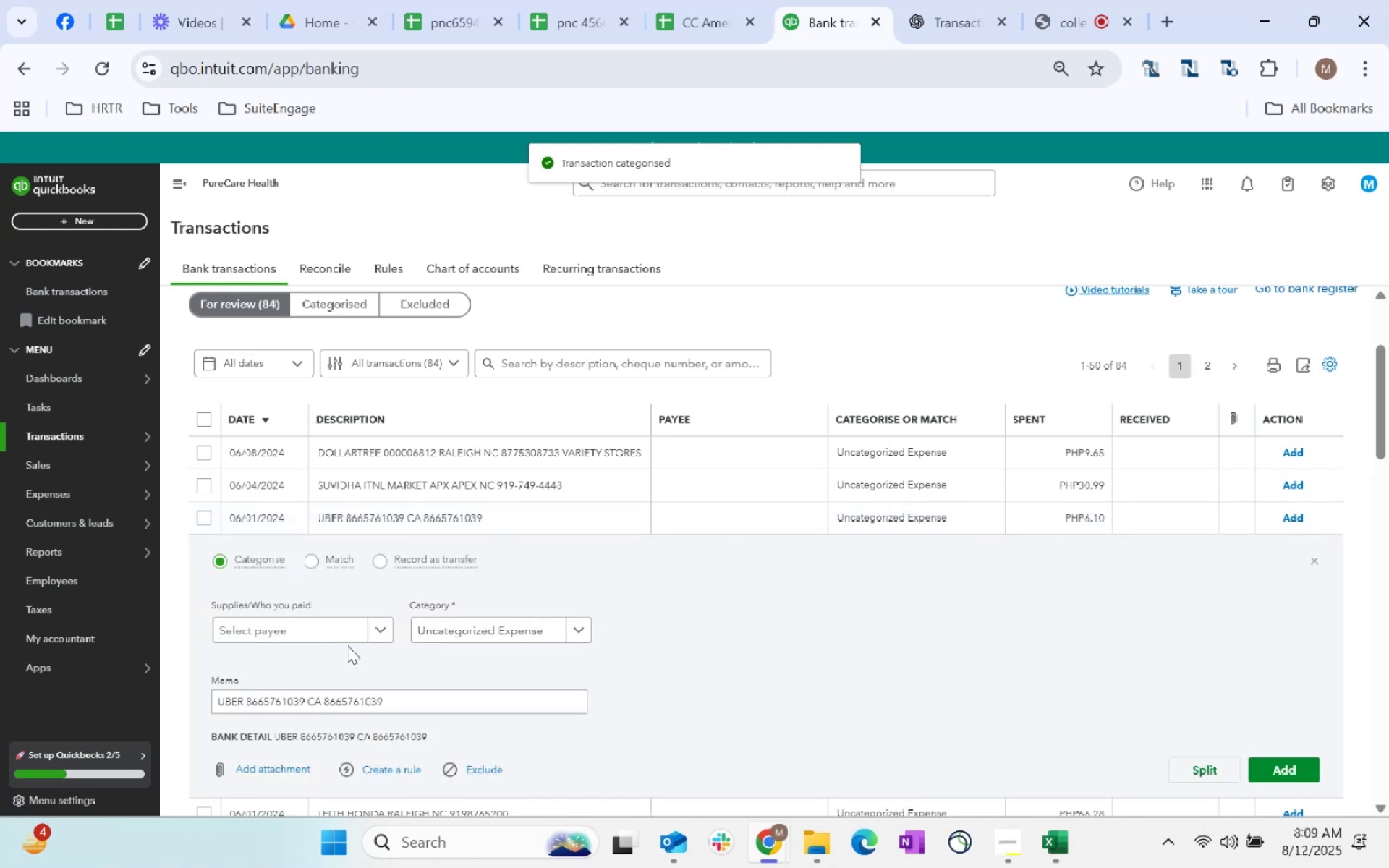 
left_click([357, 637])
 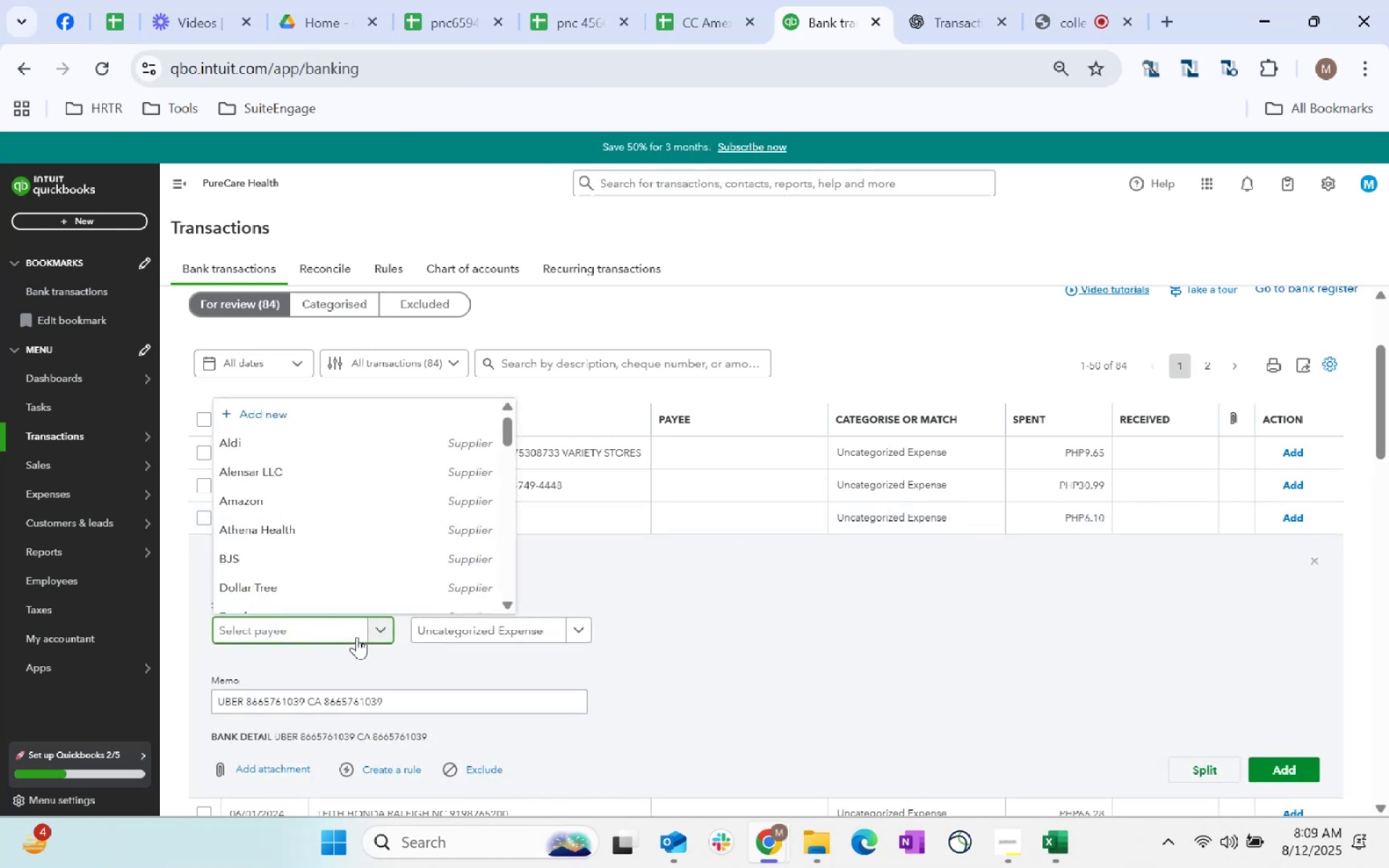 
type(Uber)
 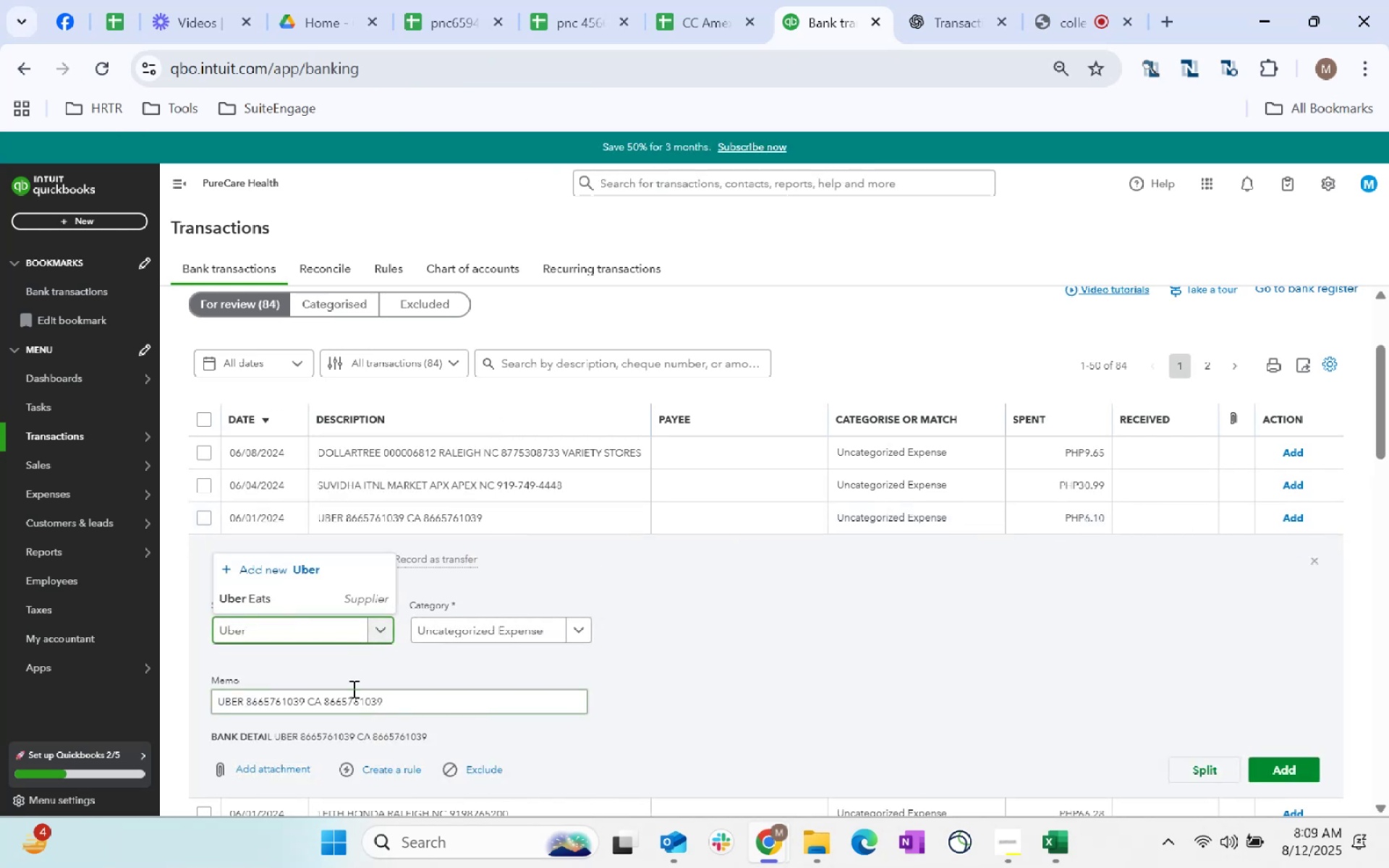 
left_click([276, 597])
 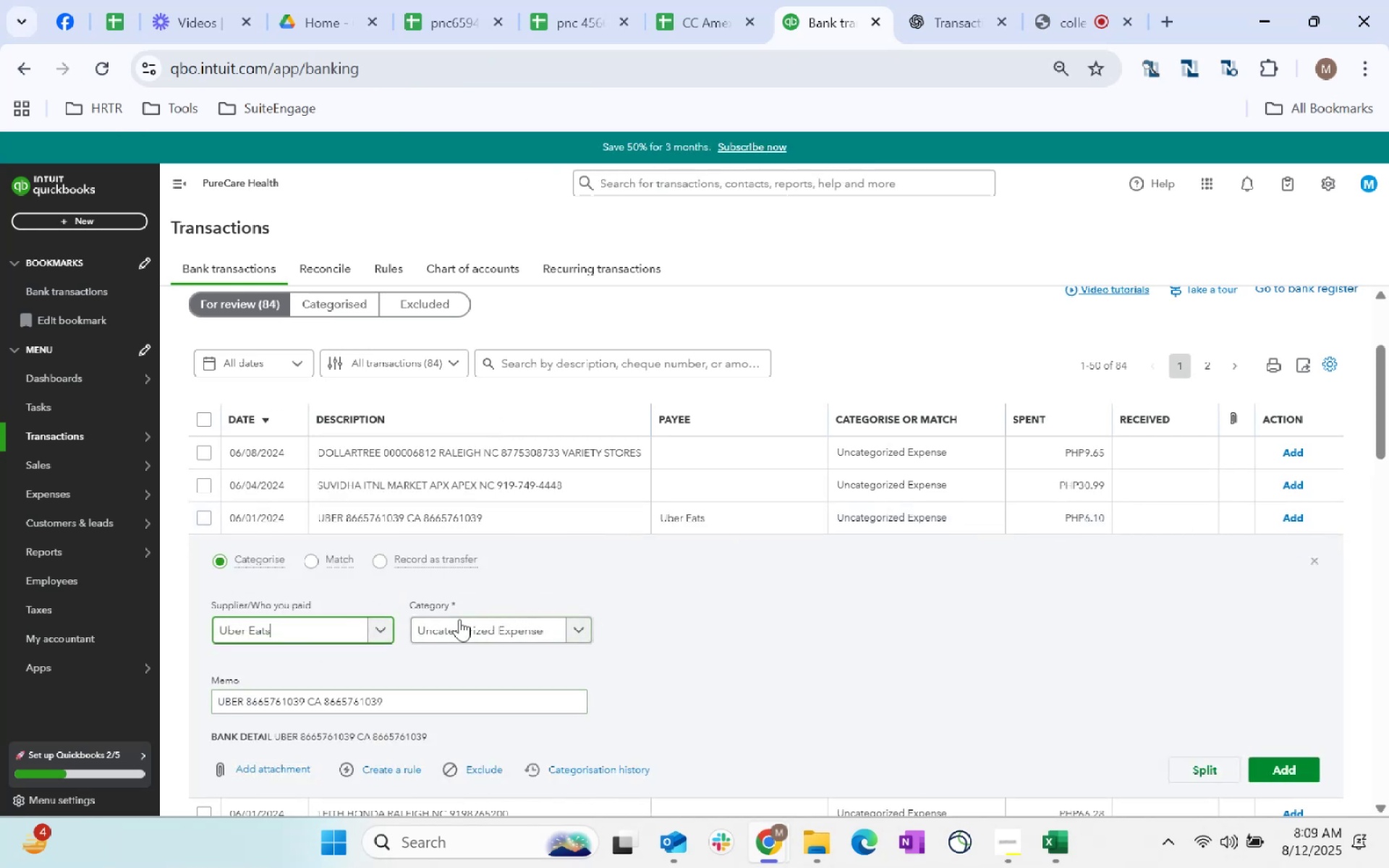 
left_click([481, 632])
 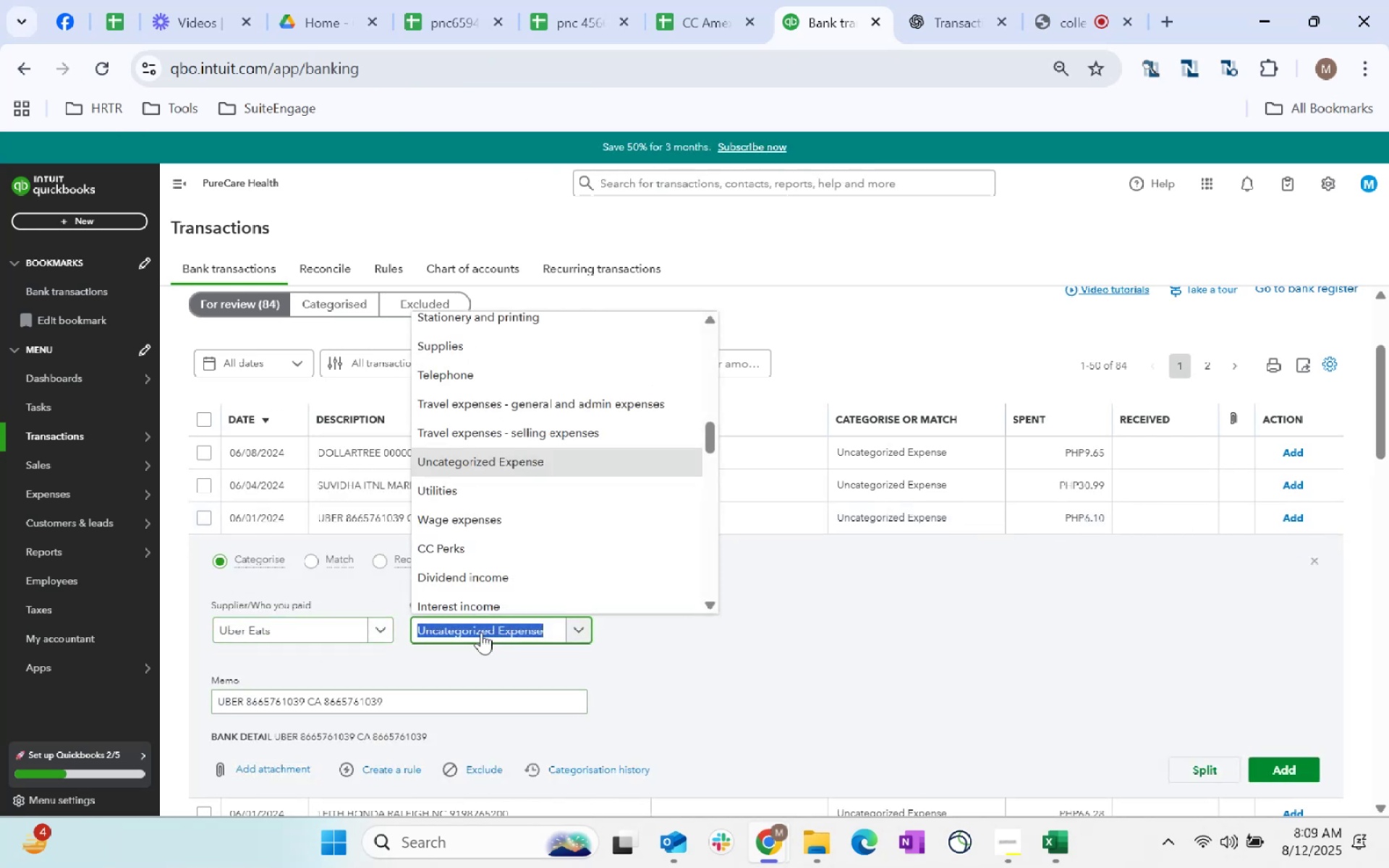 
type(s)
key(Backspace)
key(Backspace)
key(Backspace)
key(Backspace)
type(staff)
 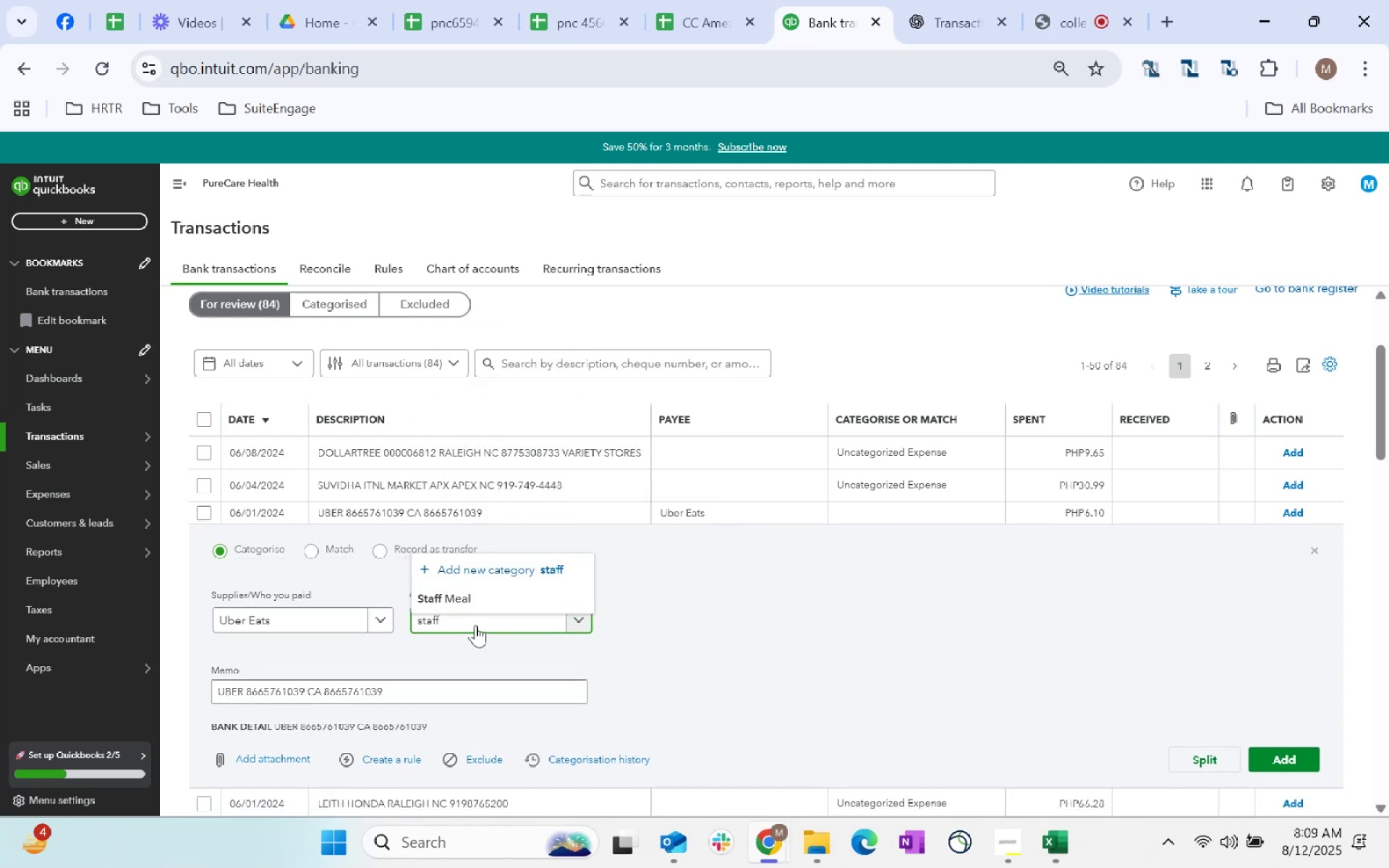 
left_click([467, 596])
 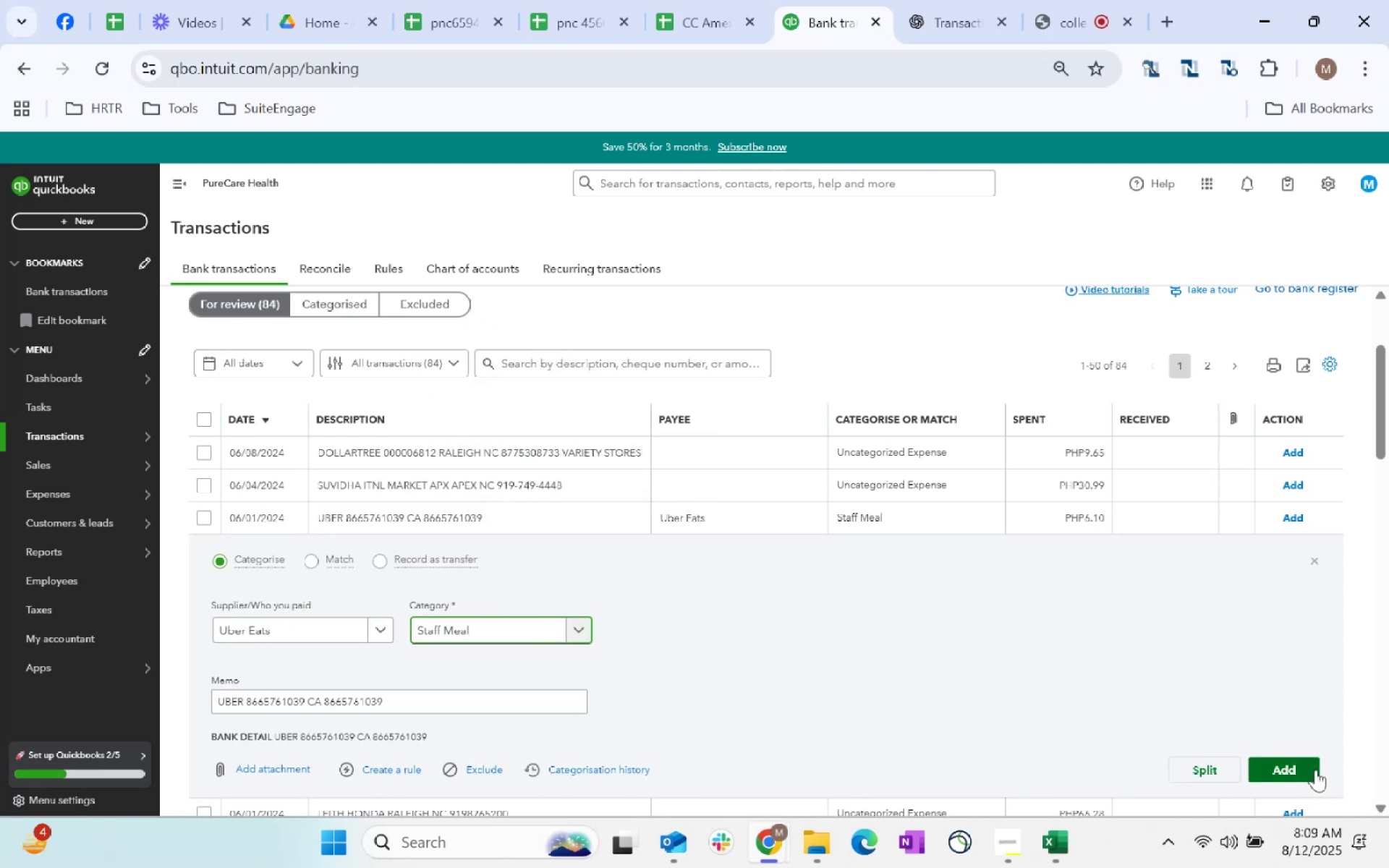 
left_click([1313, 768])
 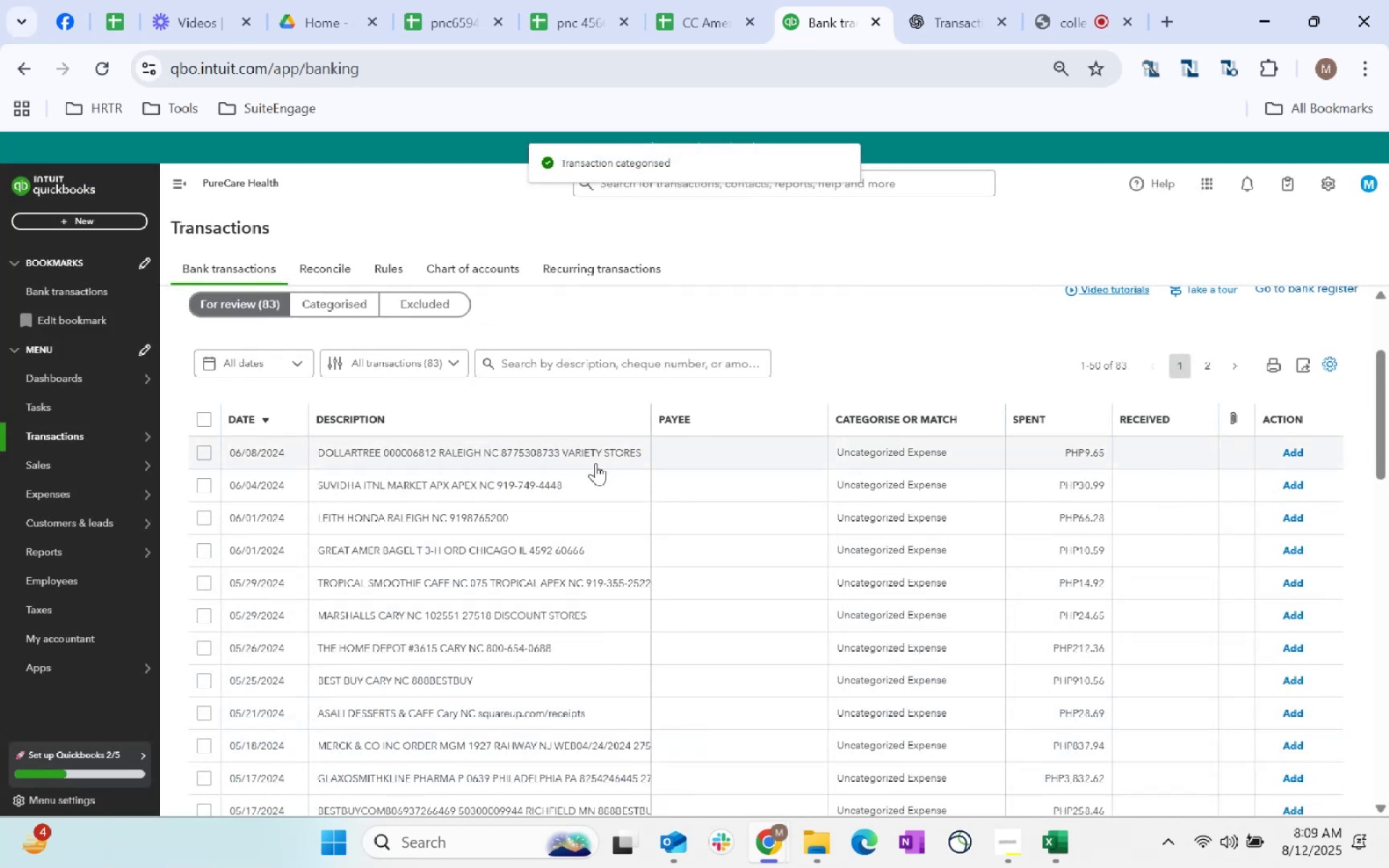 
left_click_drag(start_coordinate=[596, 480], to_coordinate=[255, 478])
 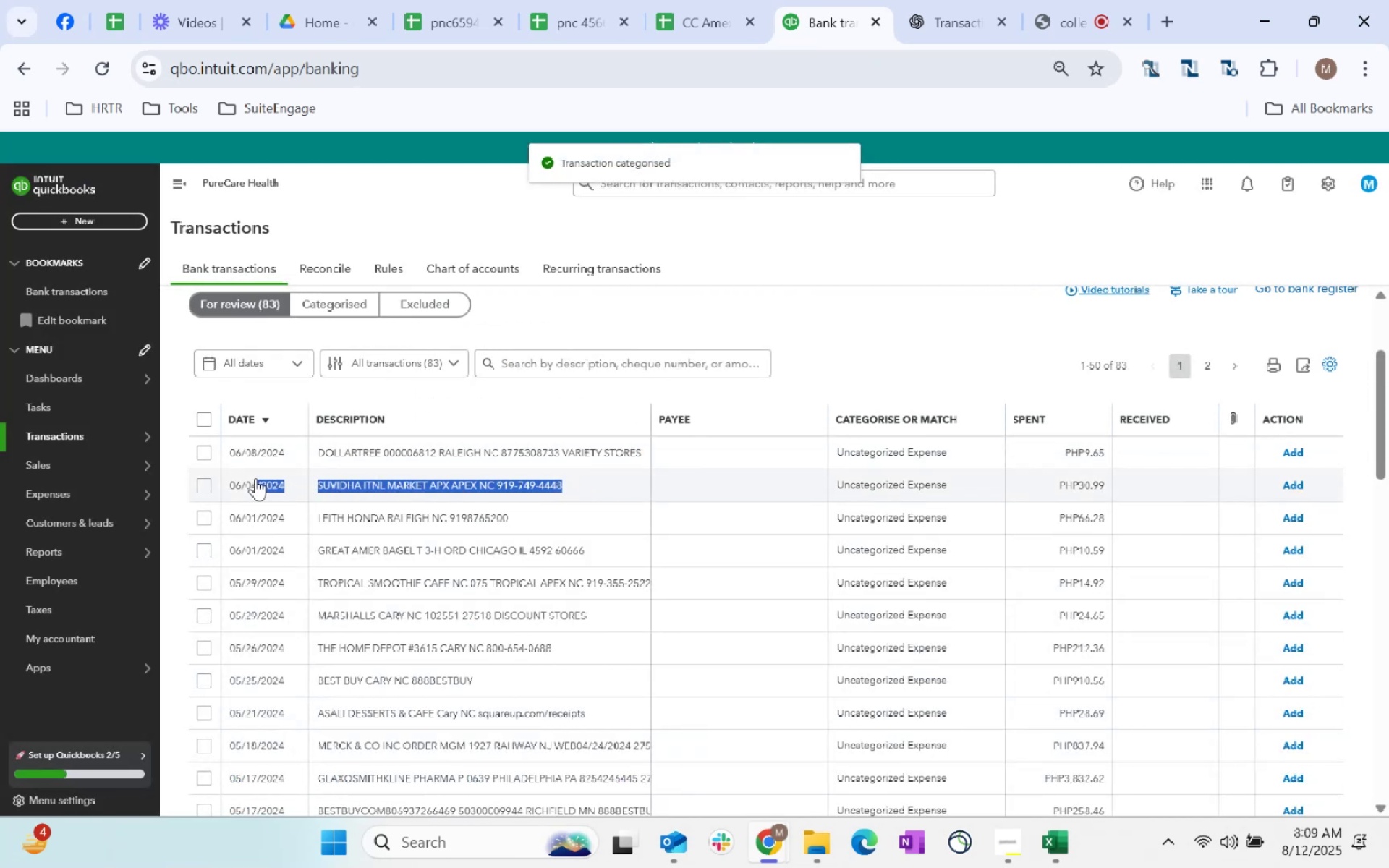 
key(Shift+ShiftLeft)
 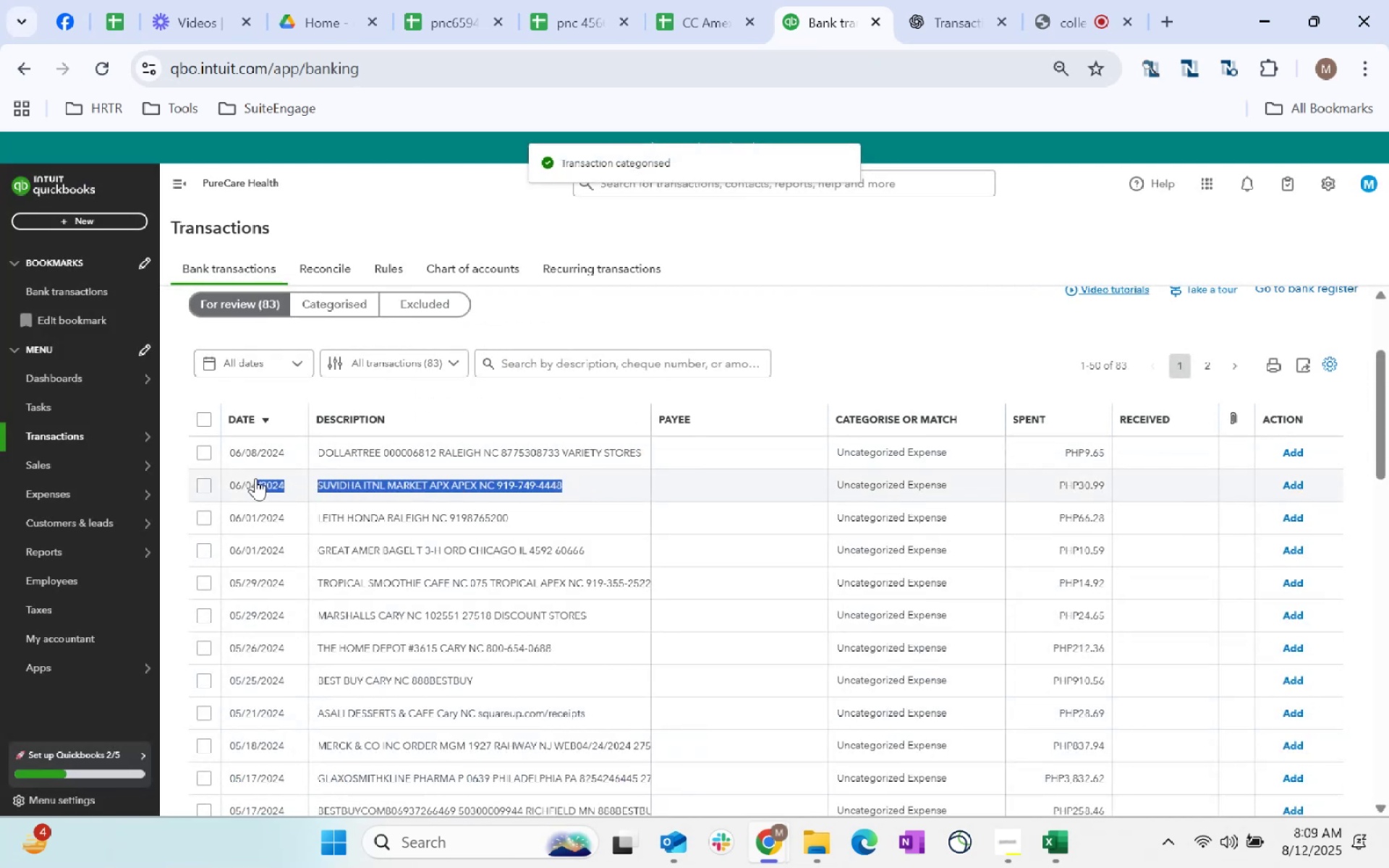 
hold_key(key=ControlLeft, duration=0.4)
 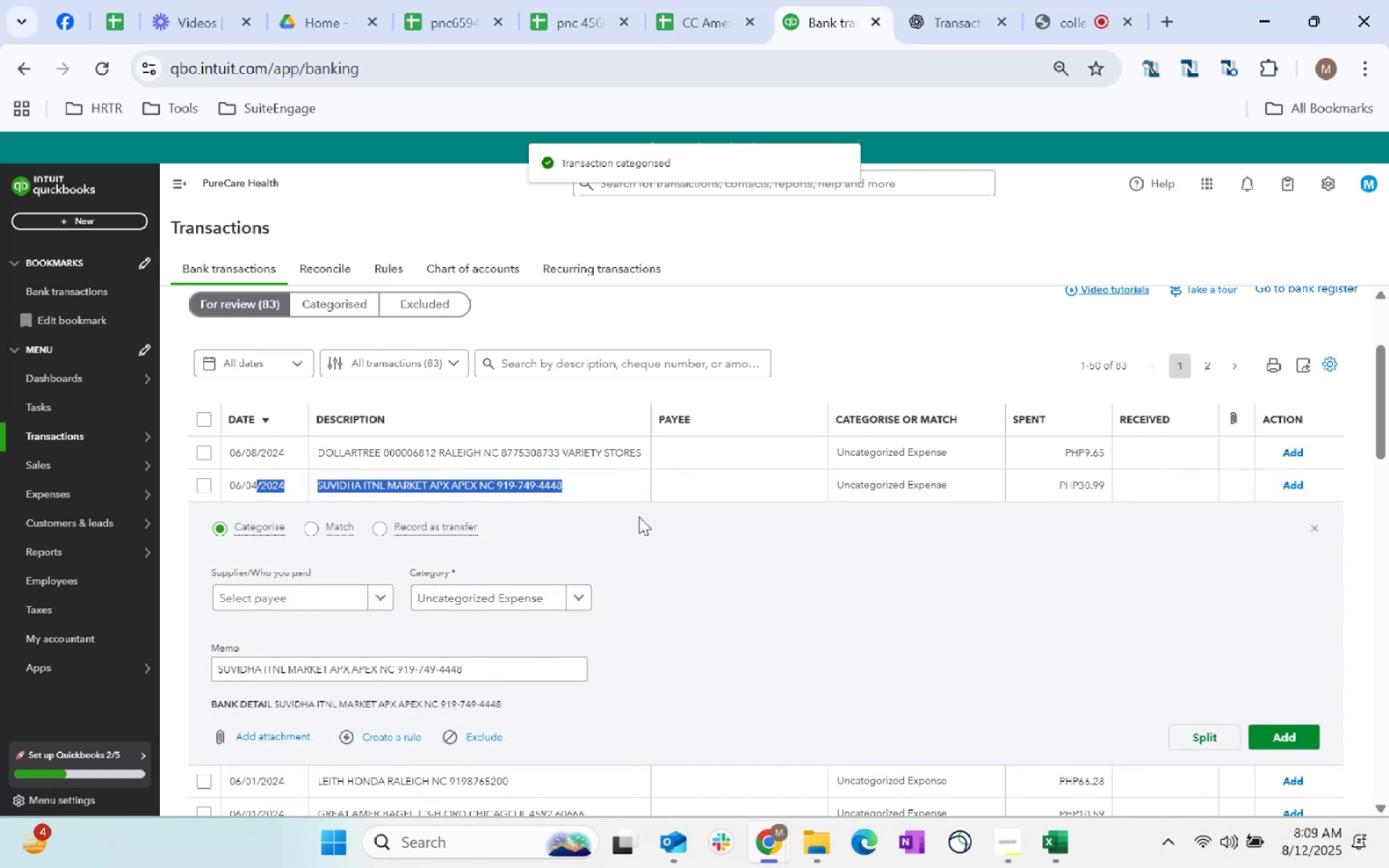 
left_click([595, 482])
 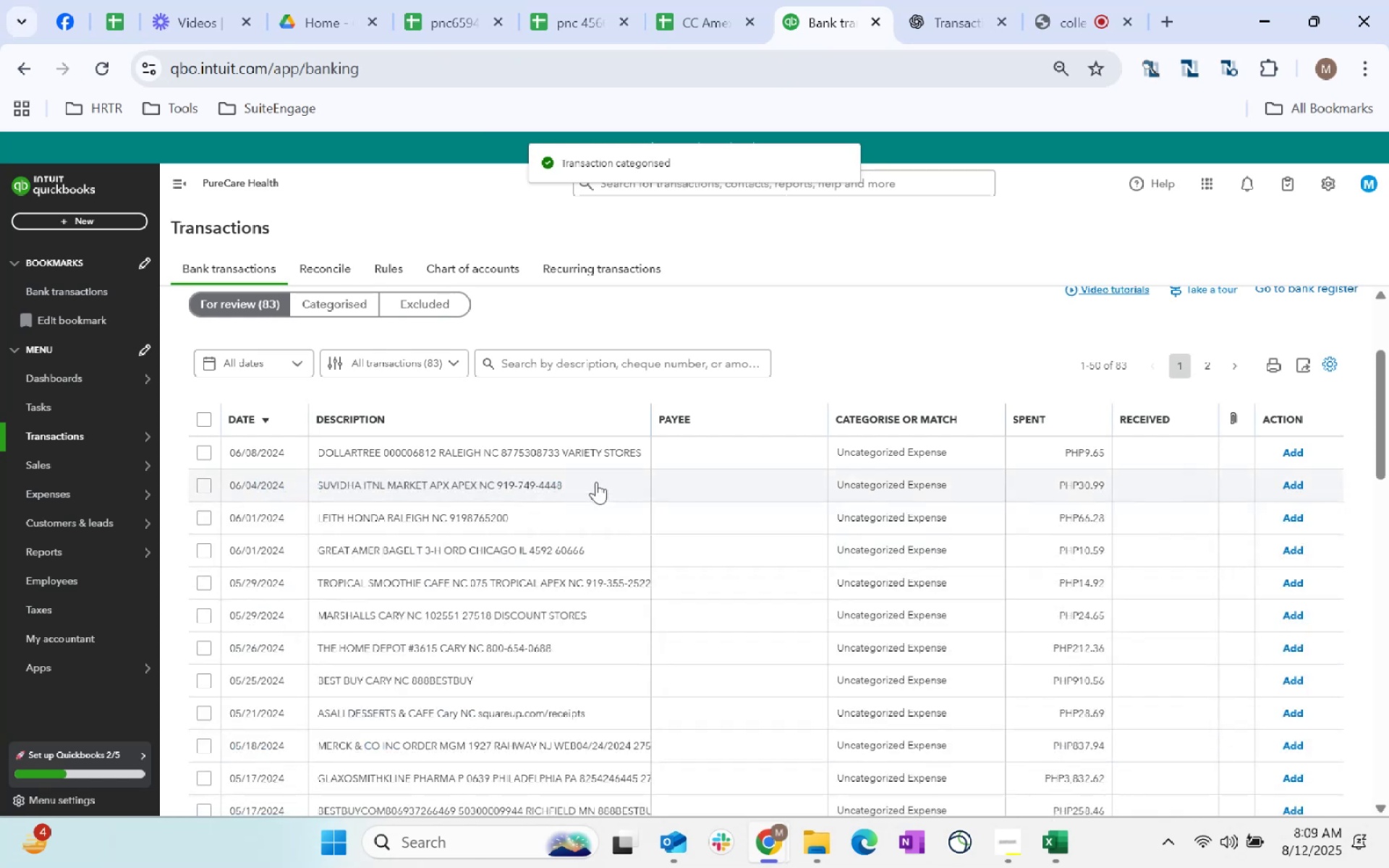 
left_click_drag(start_coordinate=[596, 482], to_coordinate=[300, 479])
 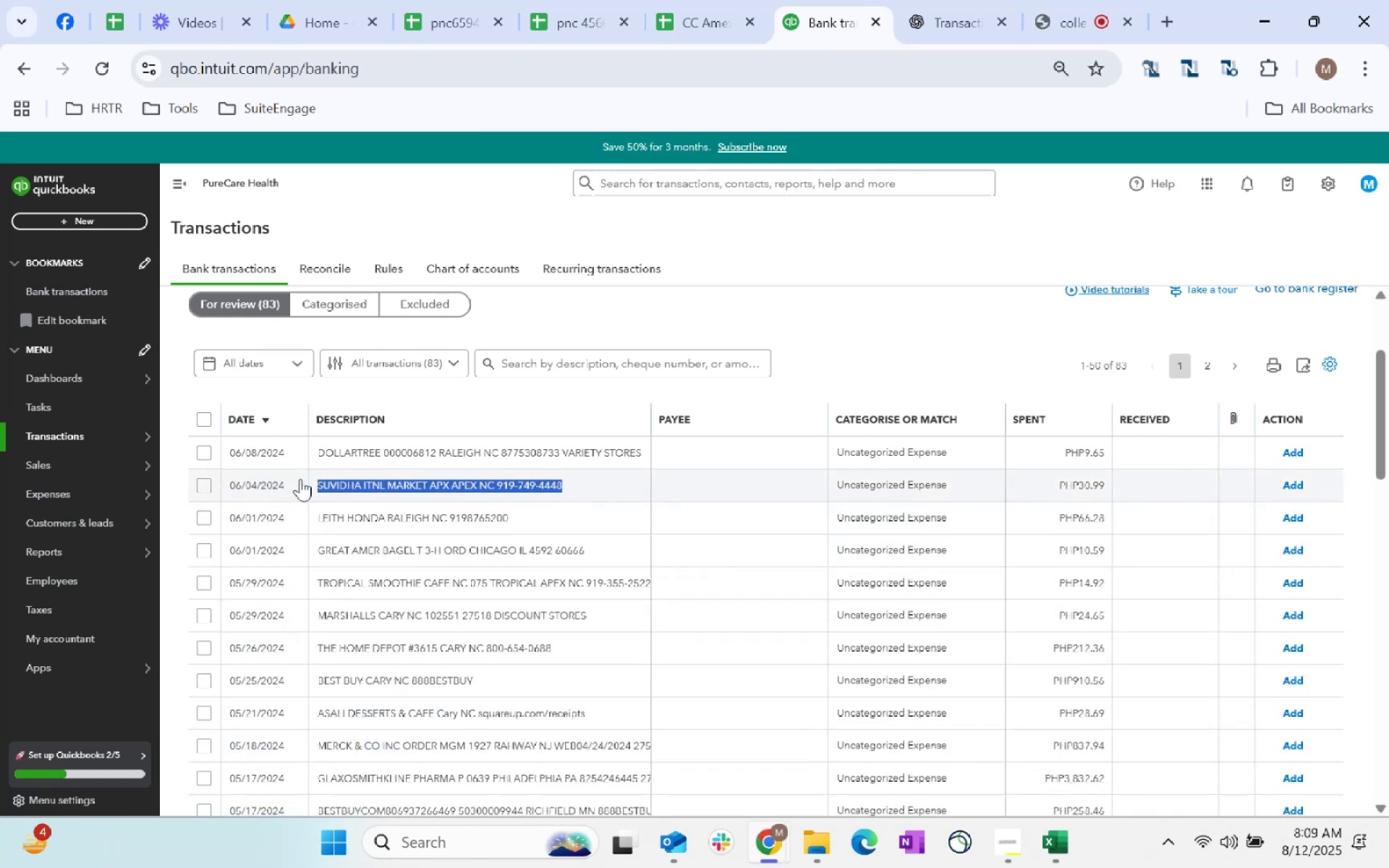 
key(Control+C)
 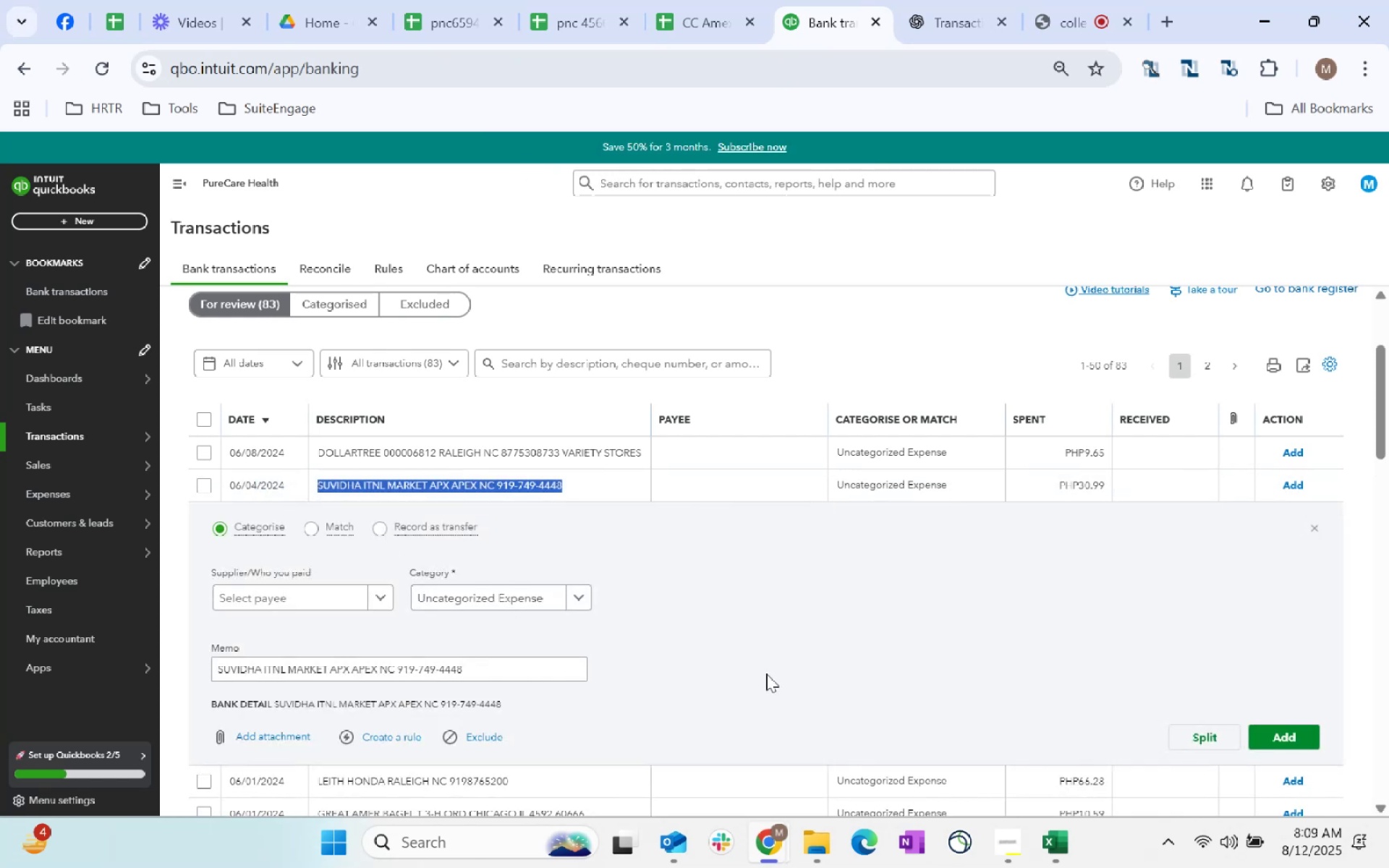 
key(Control+C)
 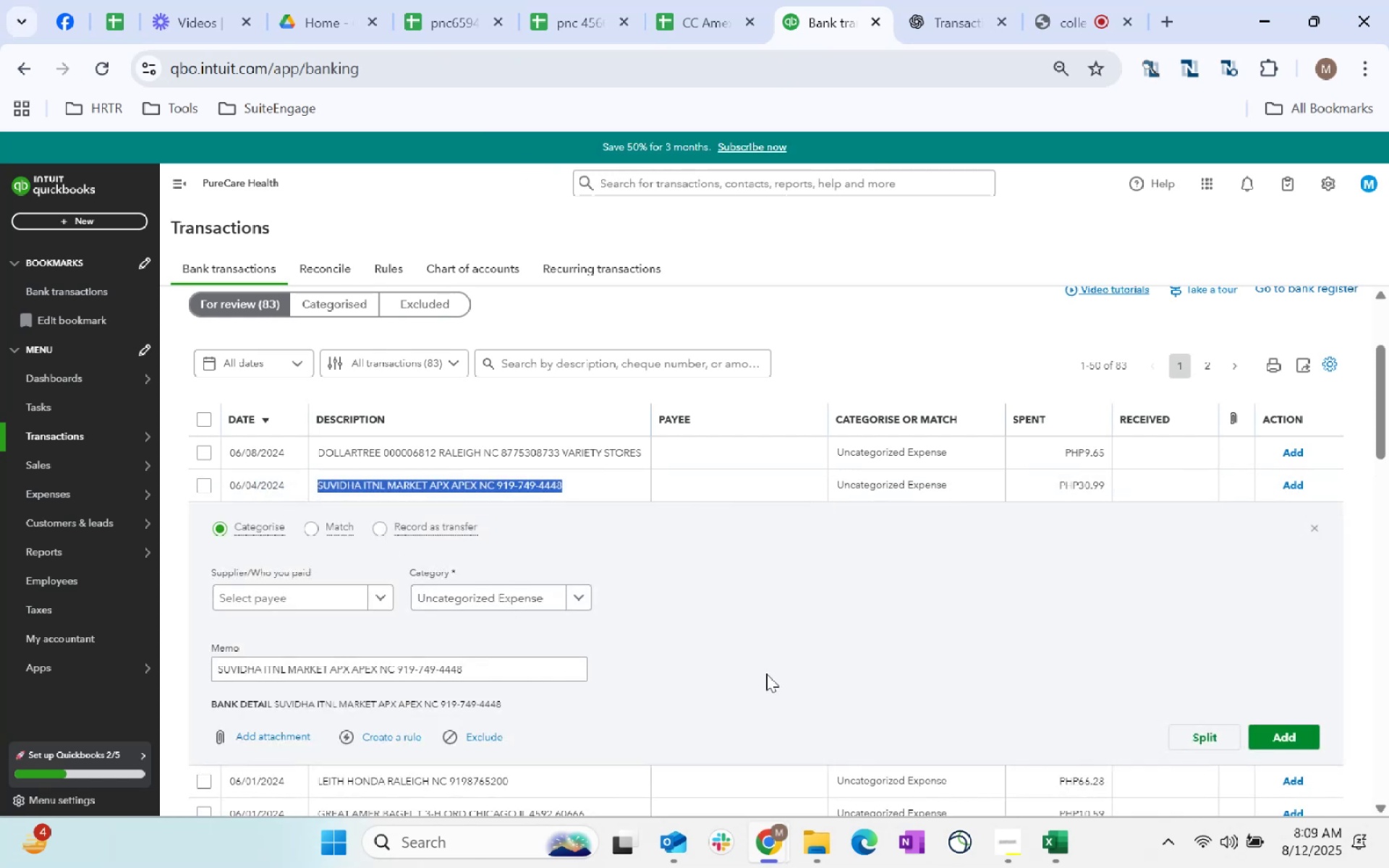 
key(Alt+Control+AltLeft)
 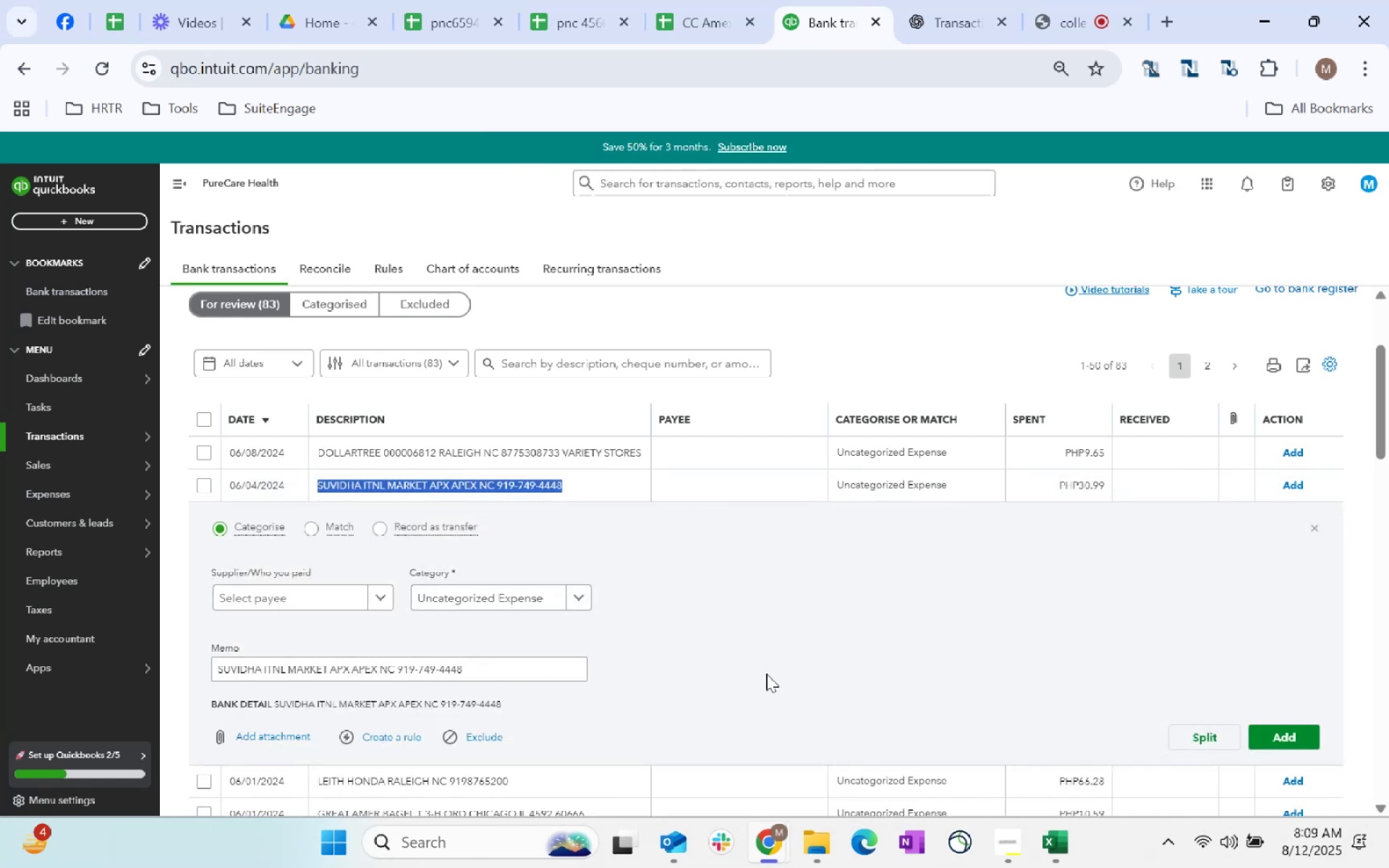 
key(Alt+Control+Tab)
 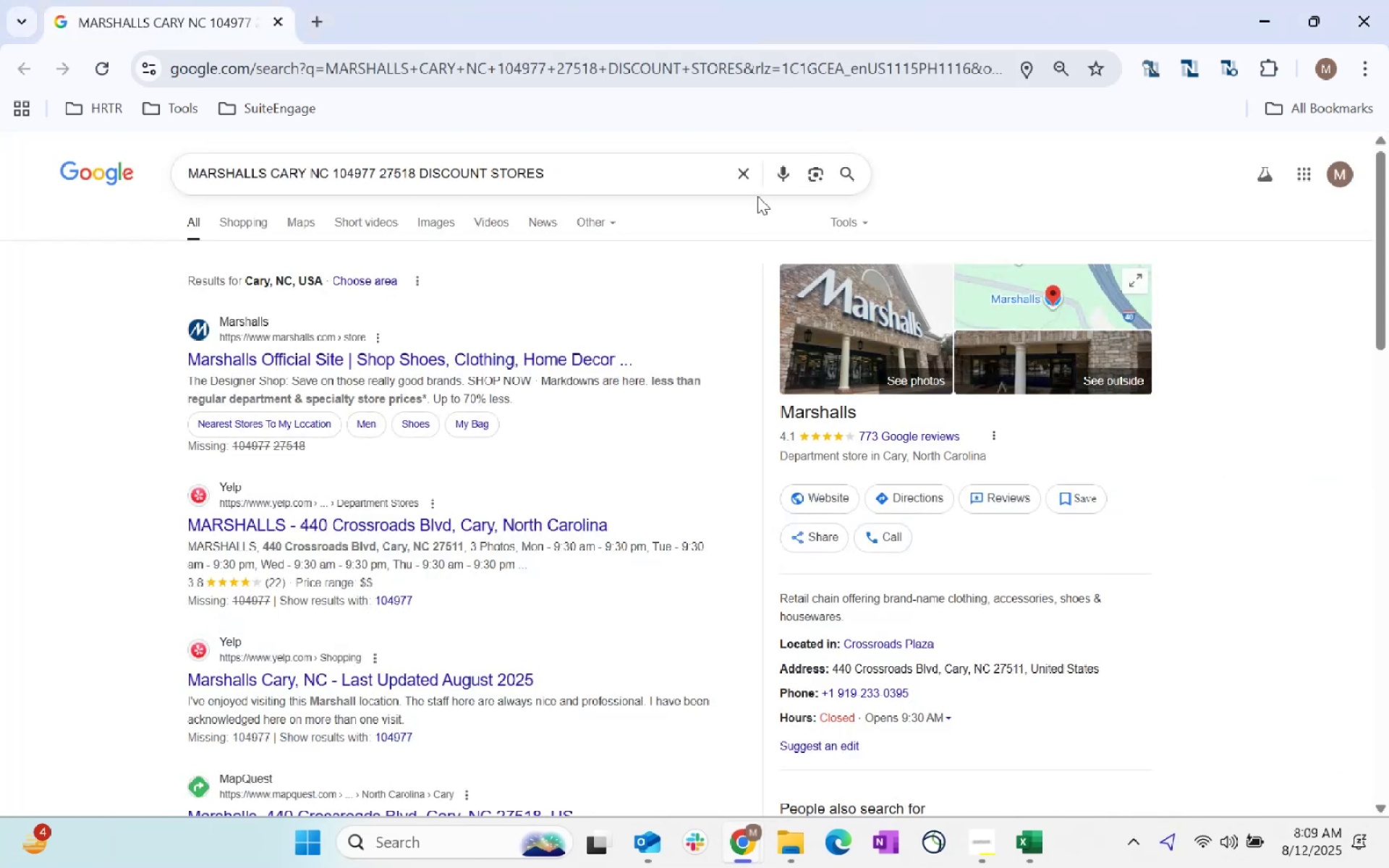 
left_click([744, 176])
 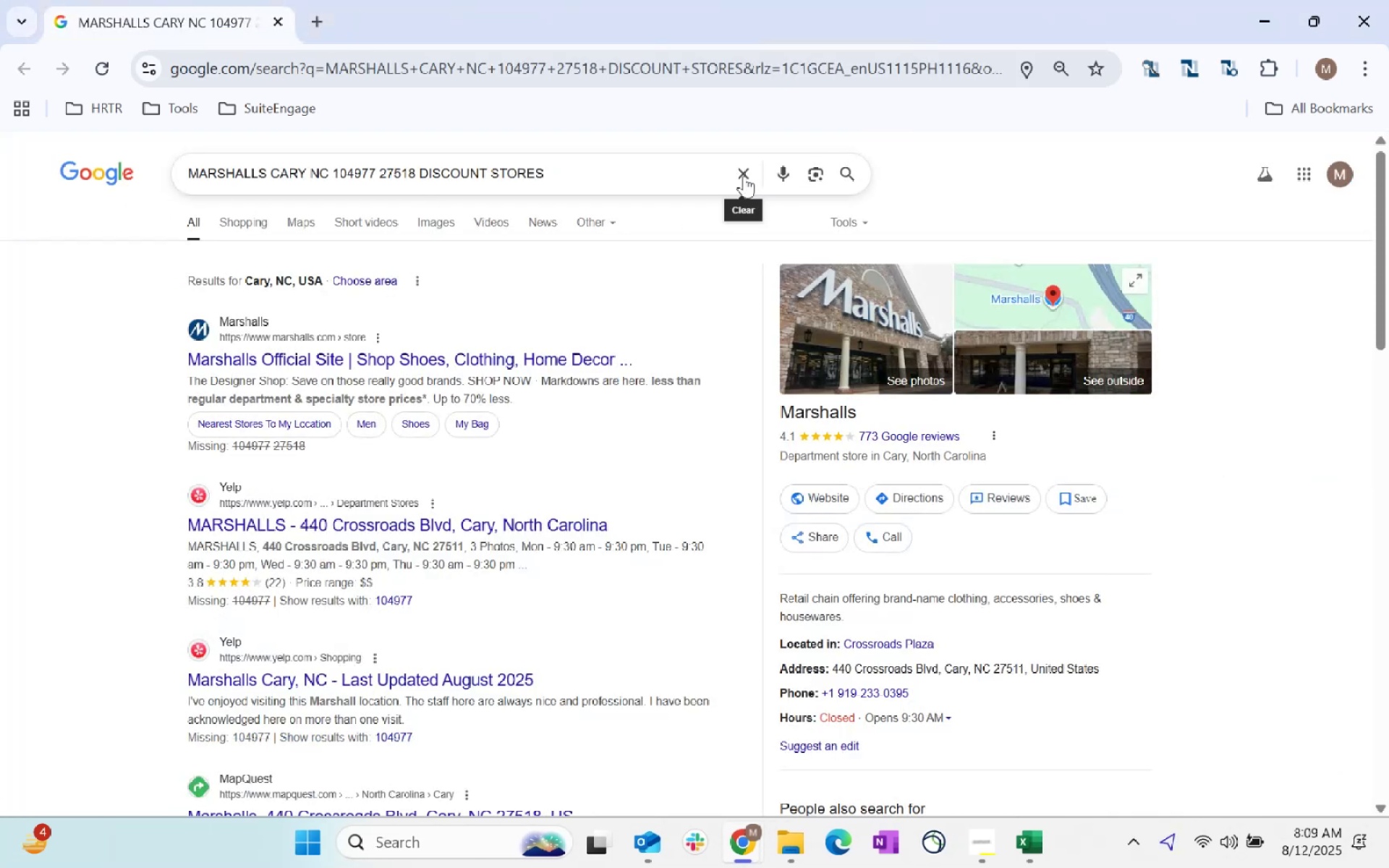 
key(Control+ControlLeft)
 